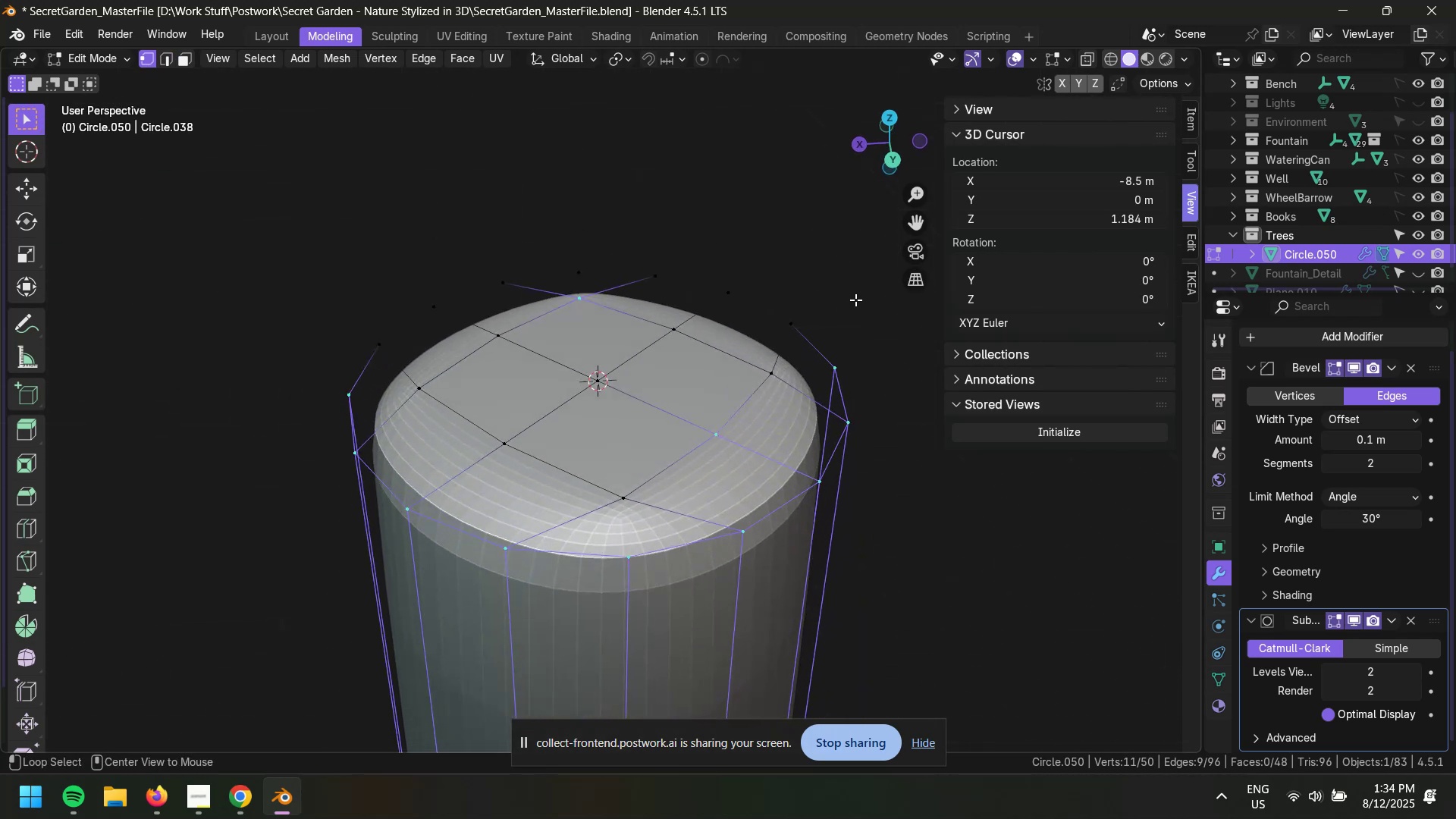 
key(Alt+Z)
 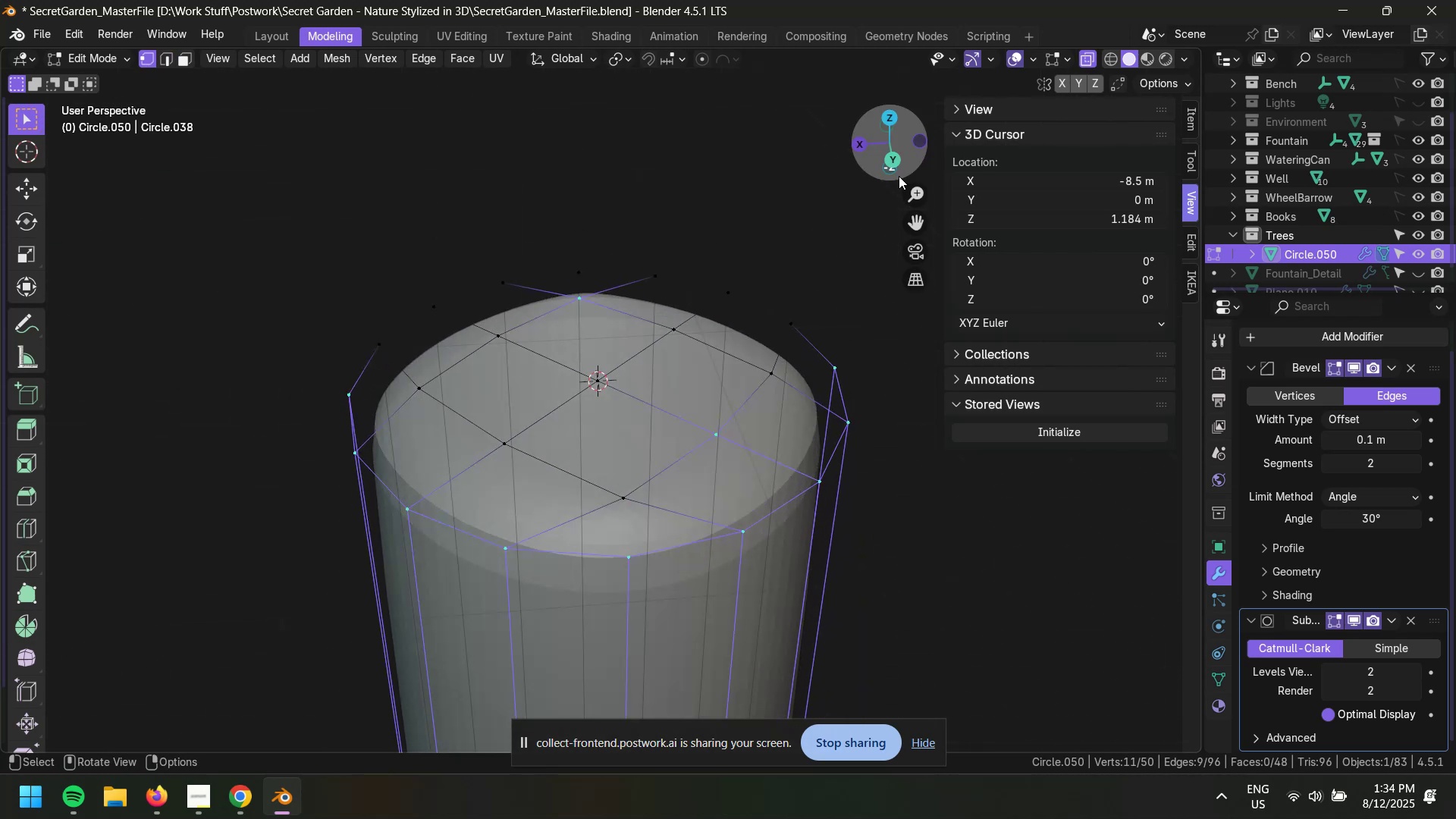 
left_click([900, 168])
 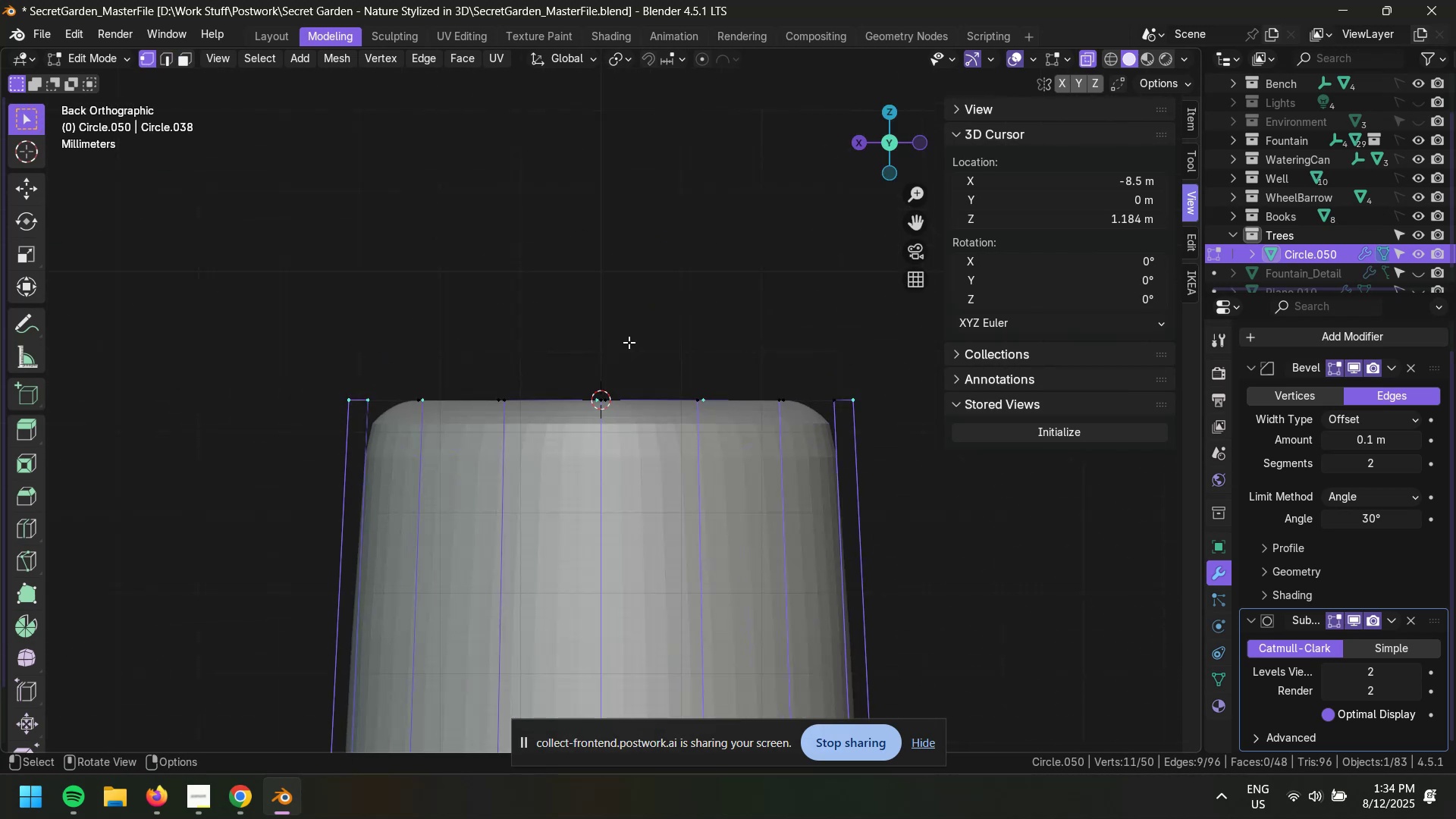 
left_click_drag(start_coordinate=[246, 340], to_coordinate=[1124, 536])
 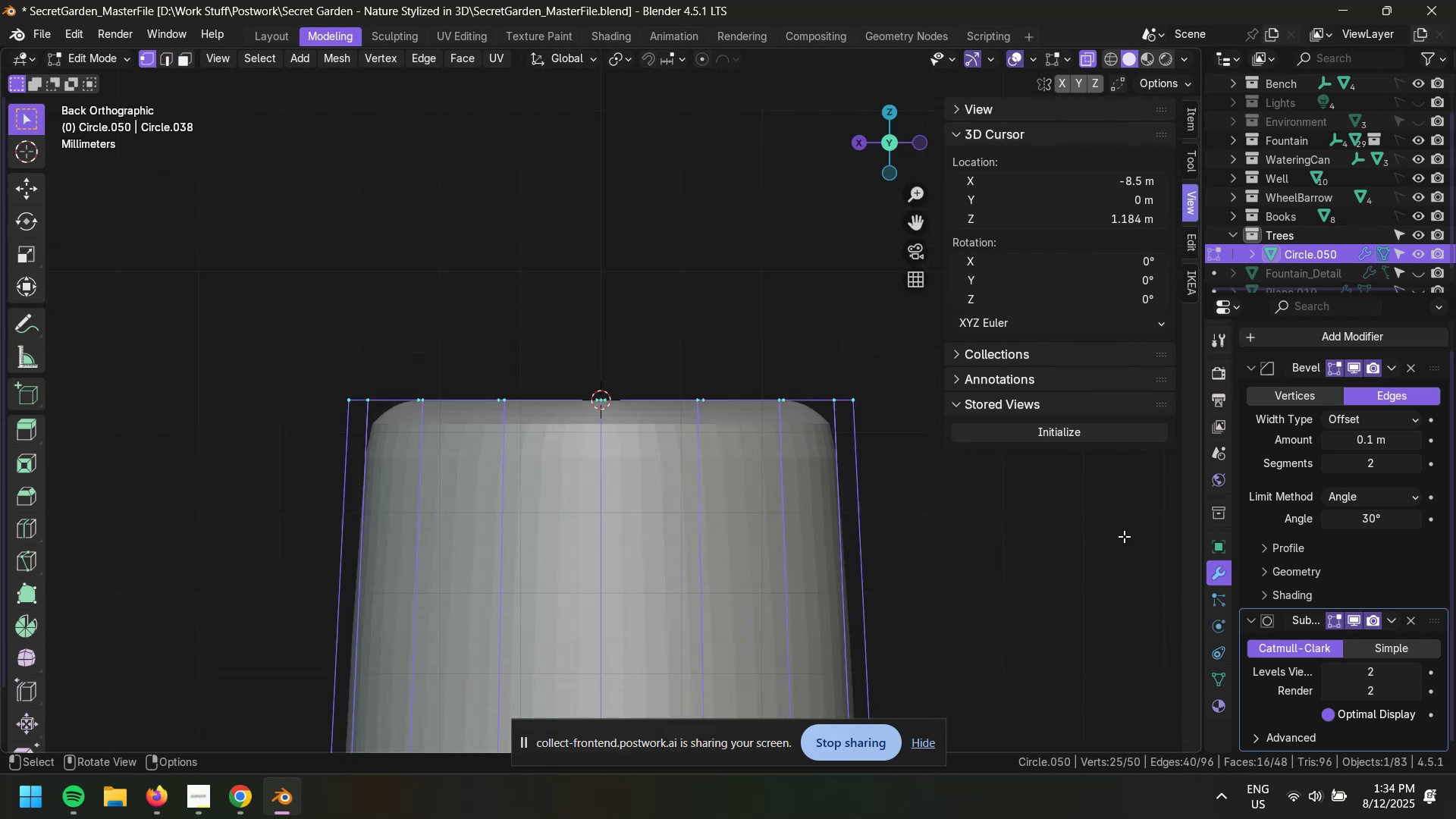 
type(S23D)
key(Escape)
type(ps)
key(Tab)
 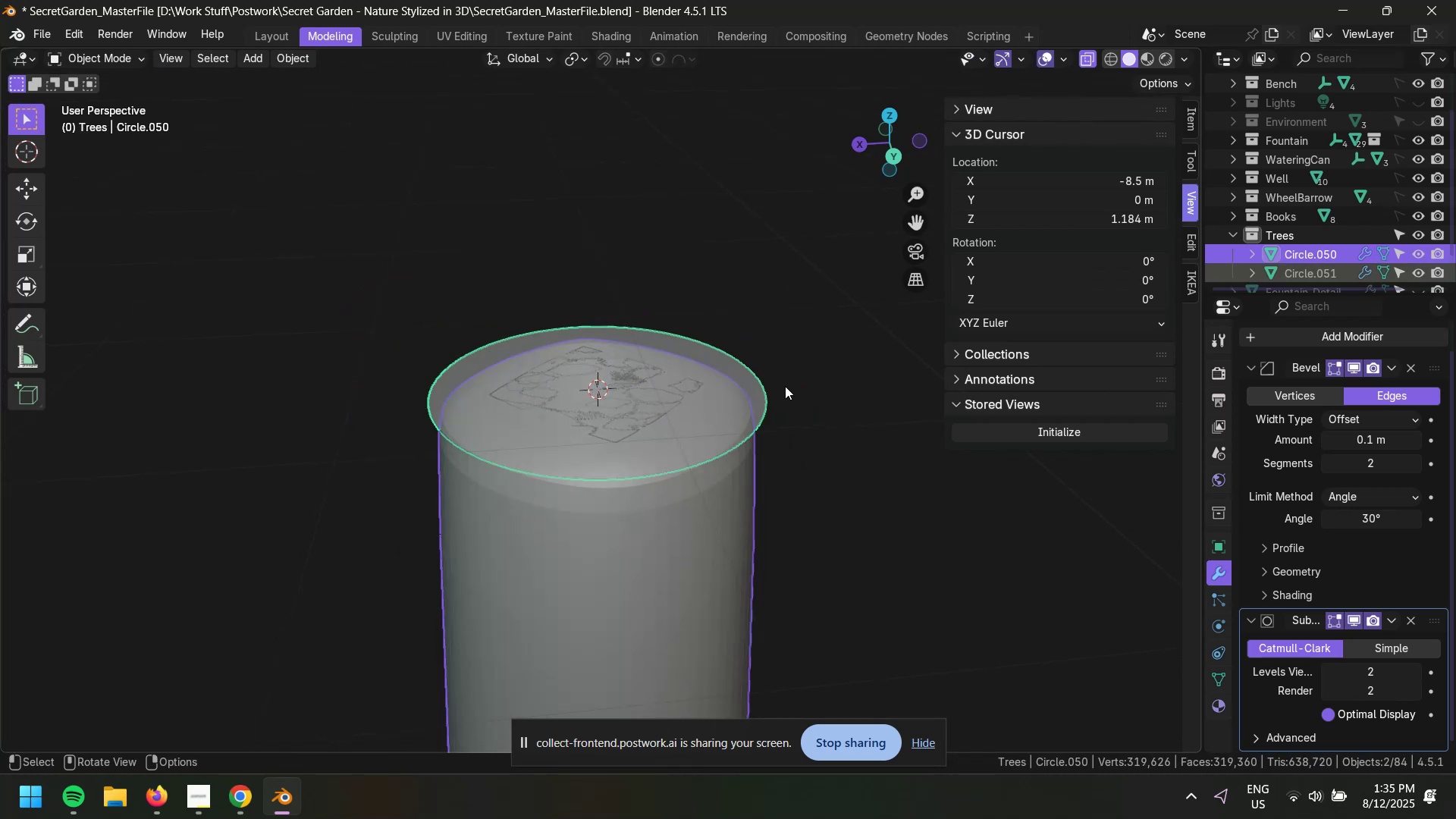 
scroll: coordinate [824, 274], scroll_direction: down, amount: 2.0
 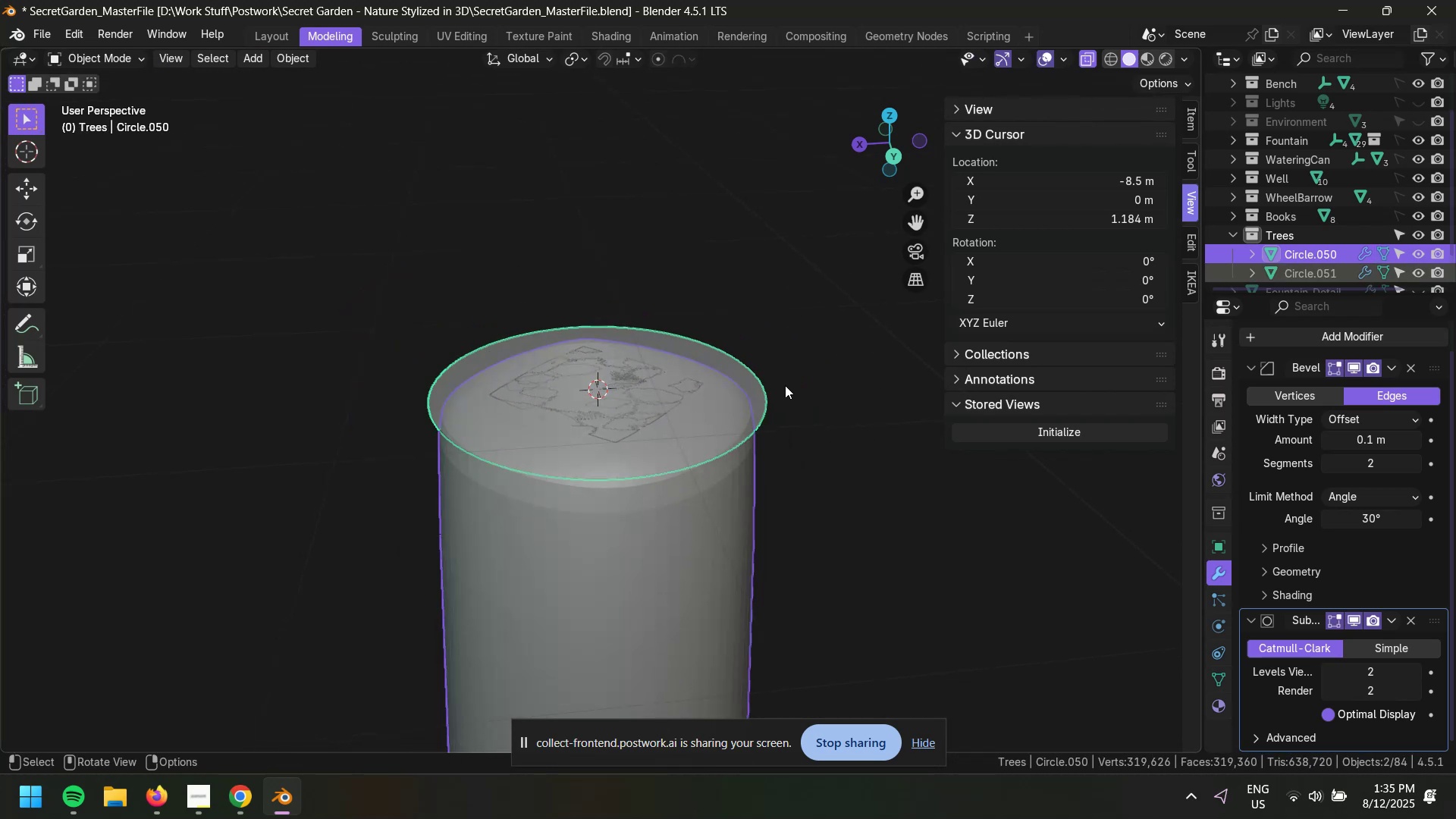 
double_click([753, 395])
 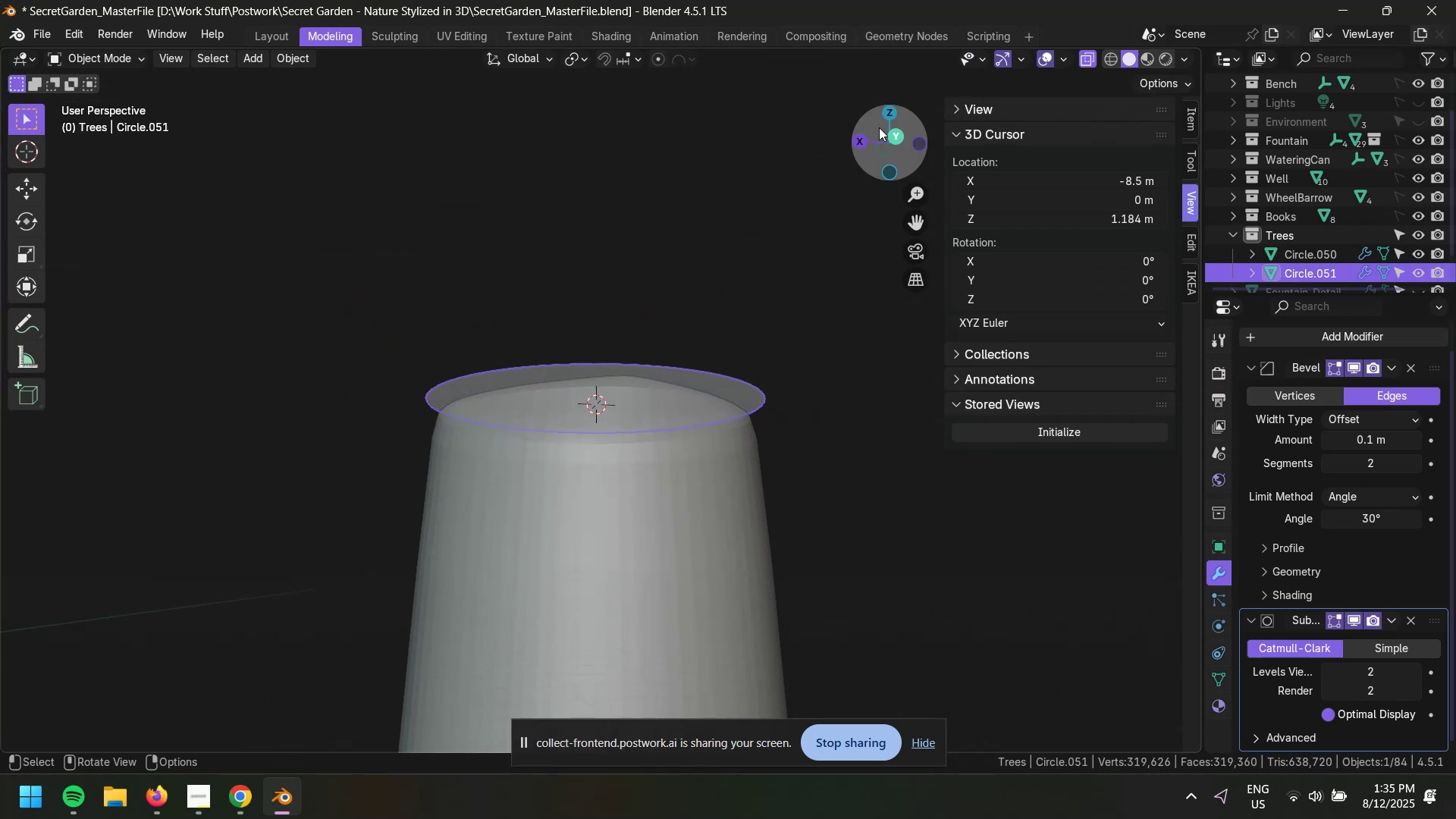 
left_click([888, 133])
 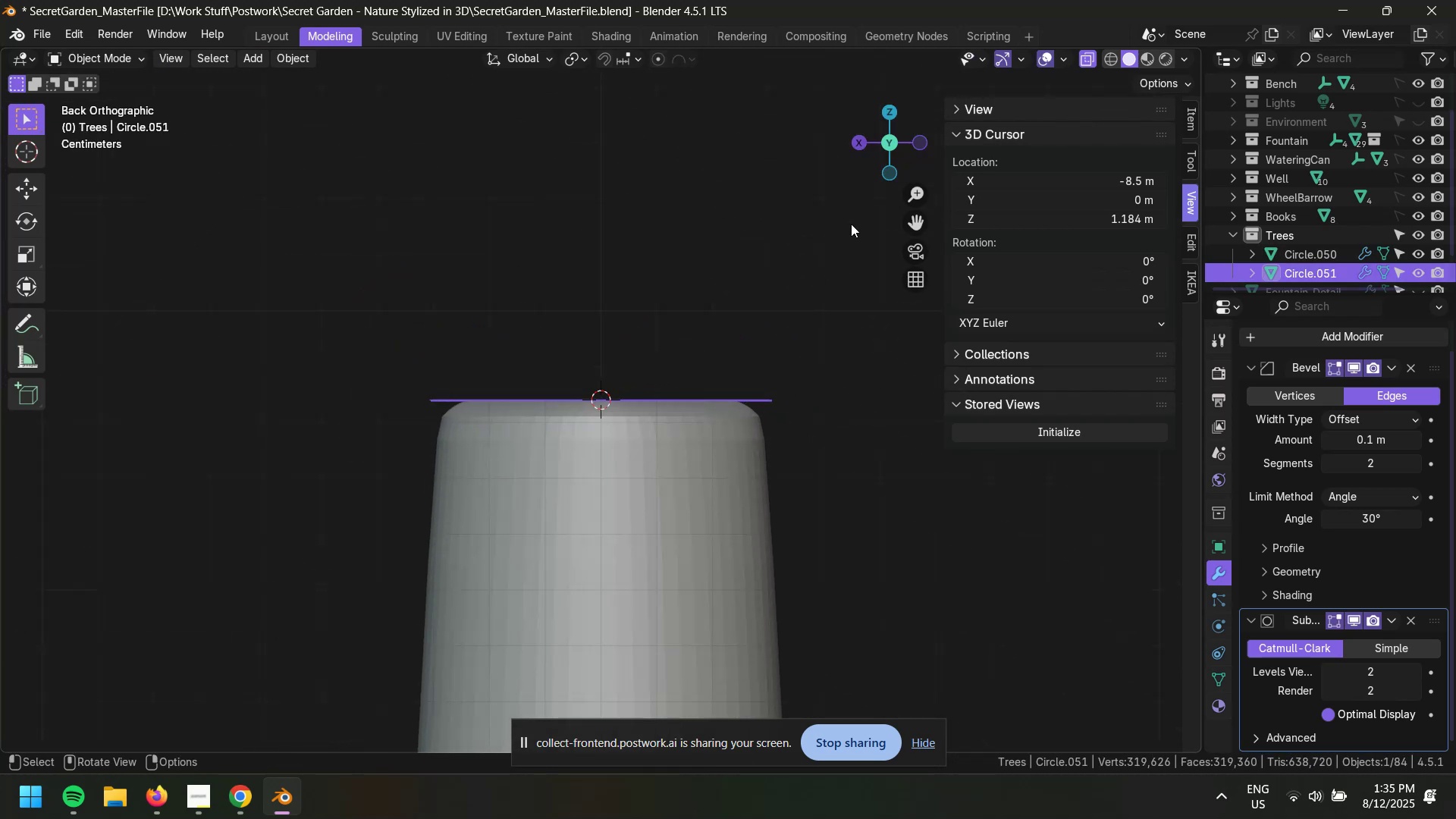 
scroll: coordinate [748, 410], scroll_direction: down, amount: 10.0
 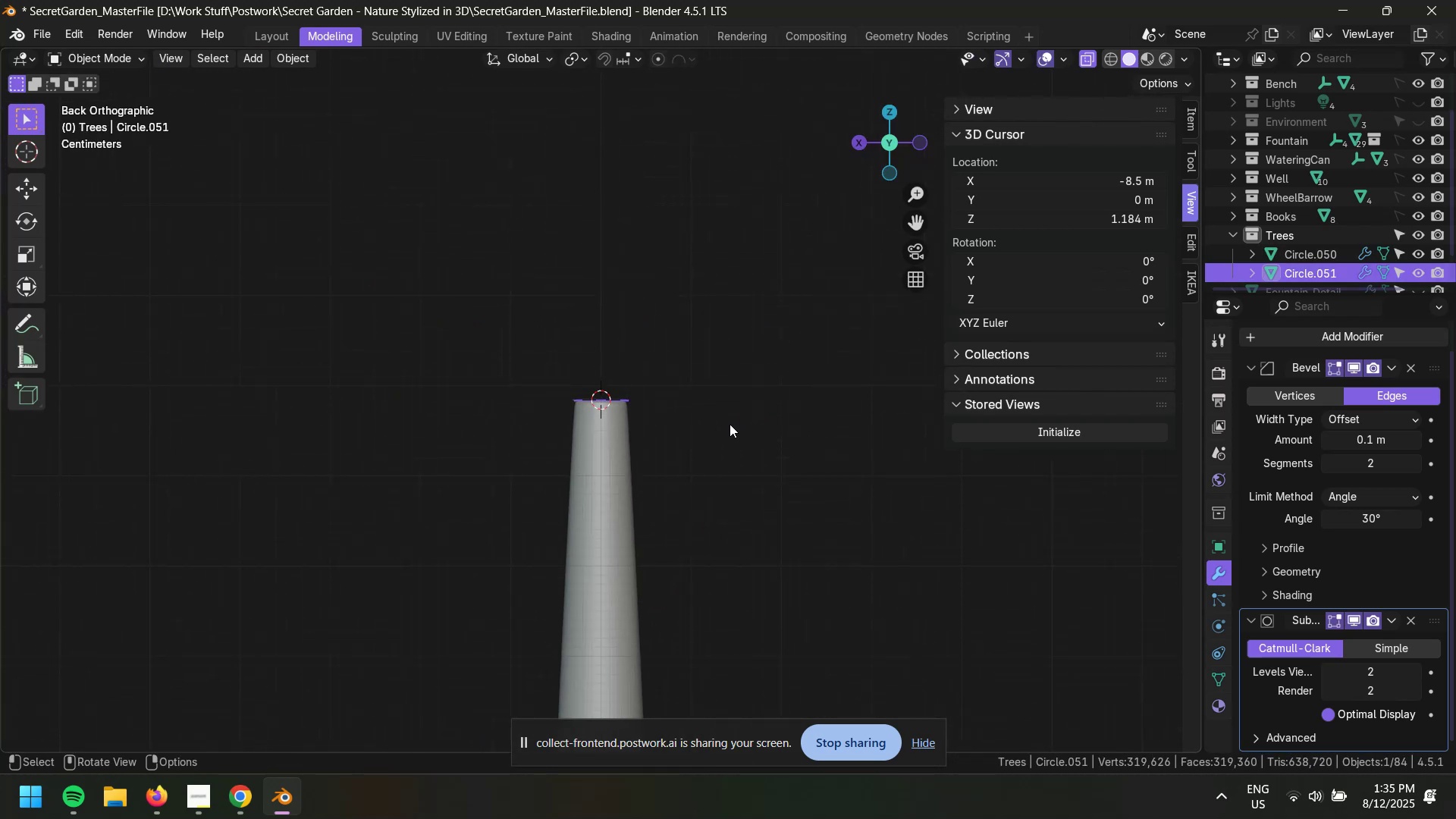 
type(gz)
 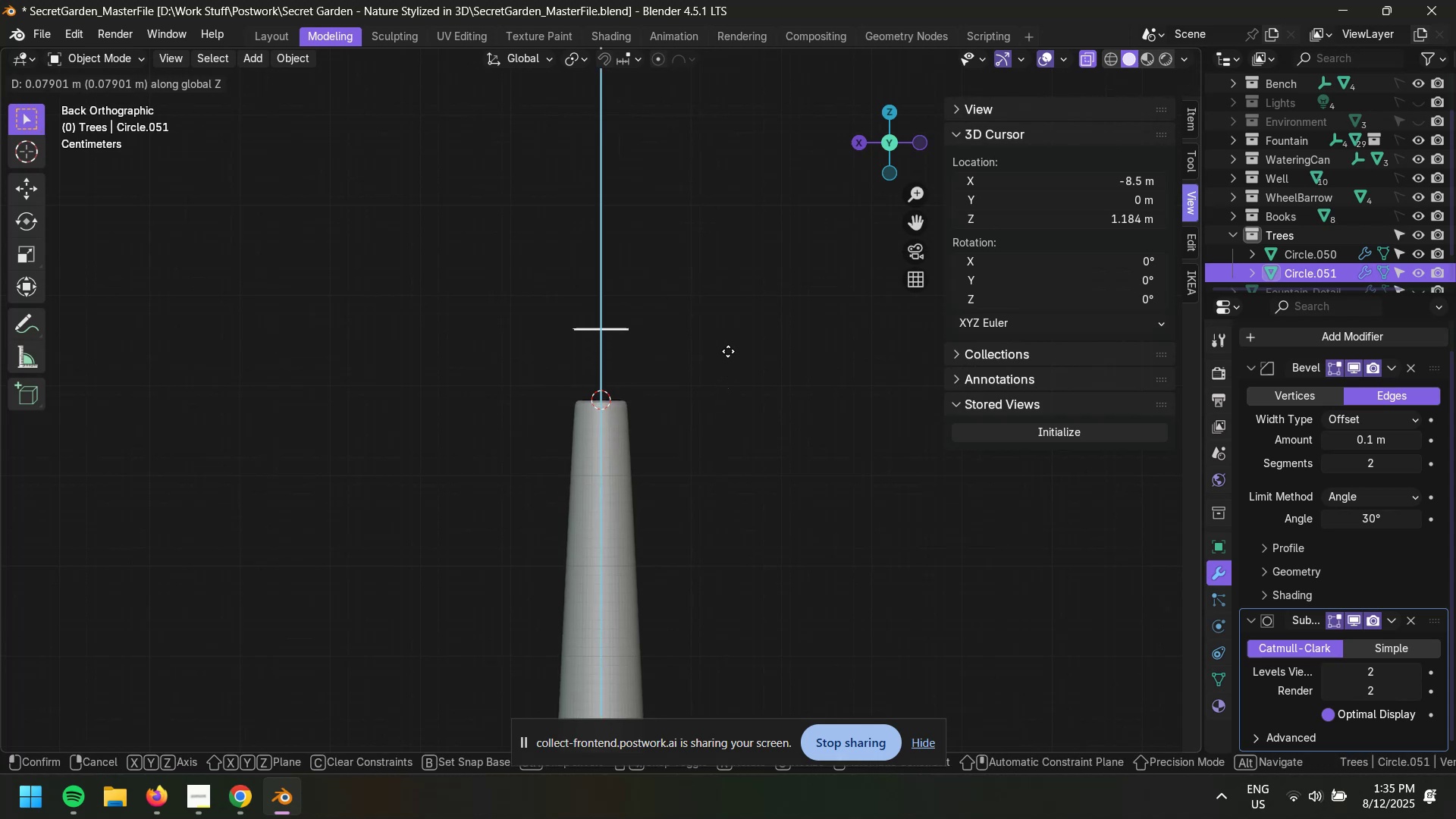 
left_click([728, 349])
 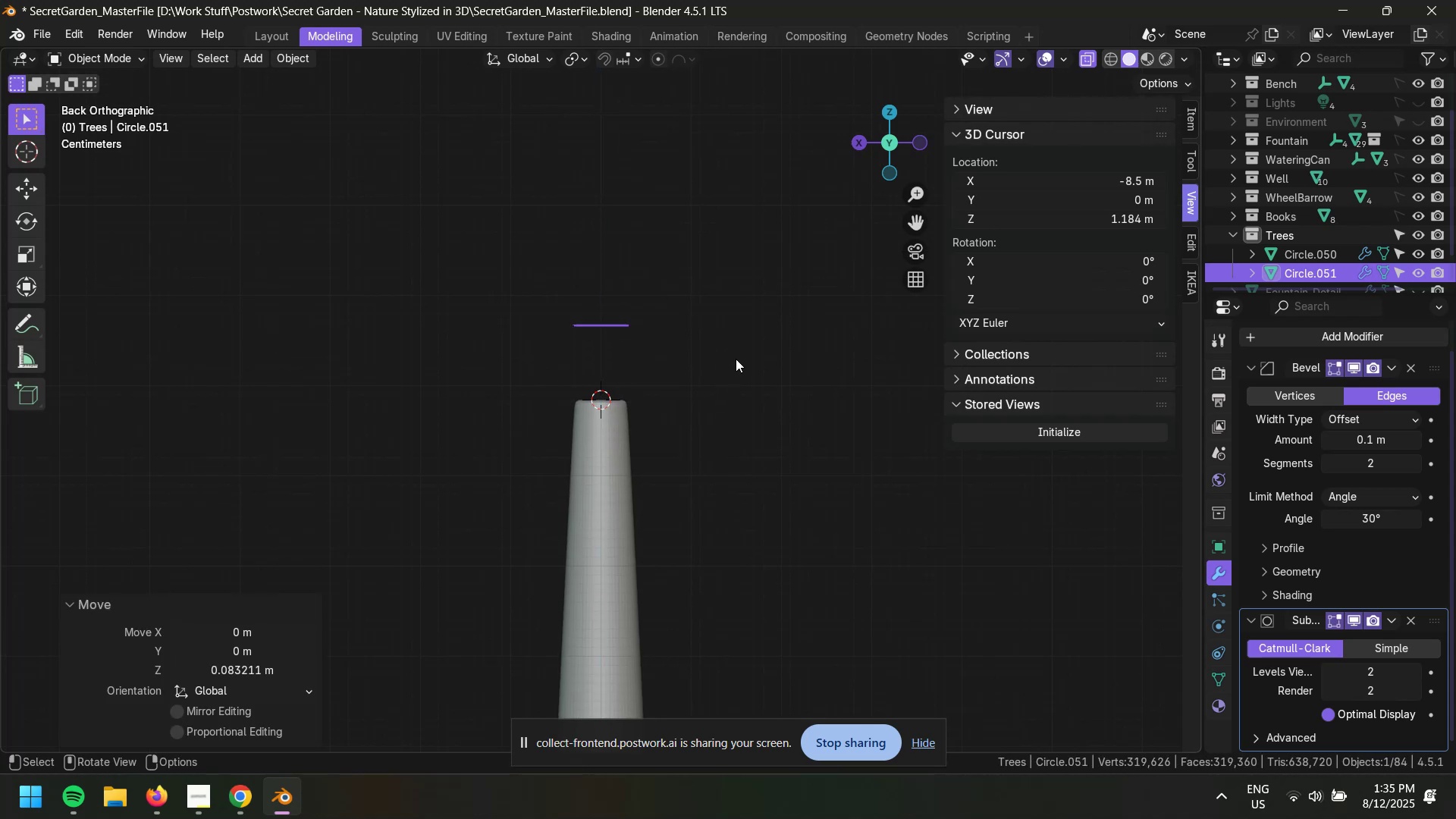 
type(ez)
key(Tab)
type(eaezz)
 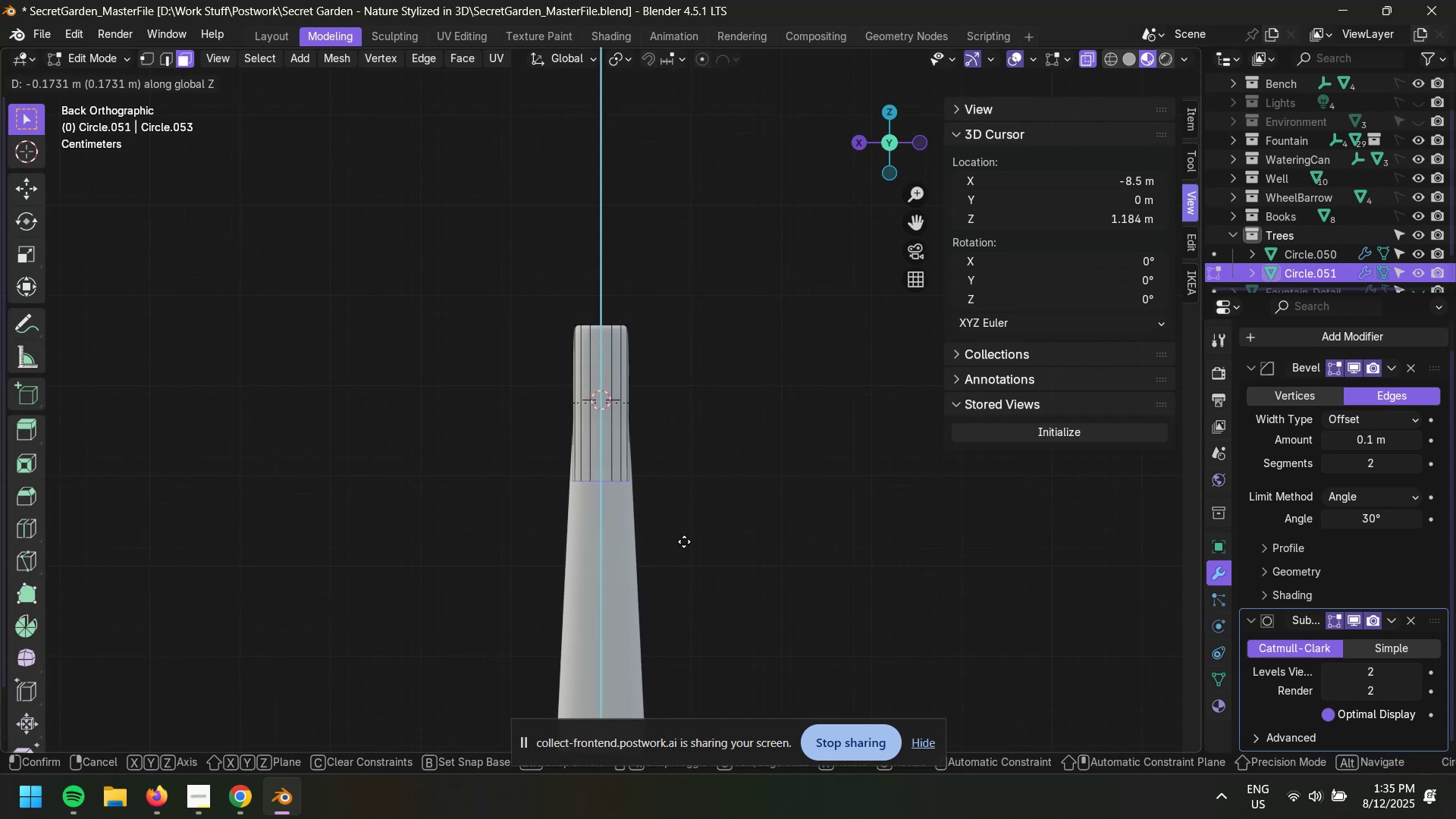 
left_click([676, 646])
 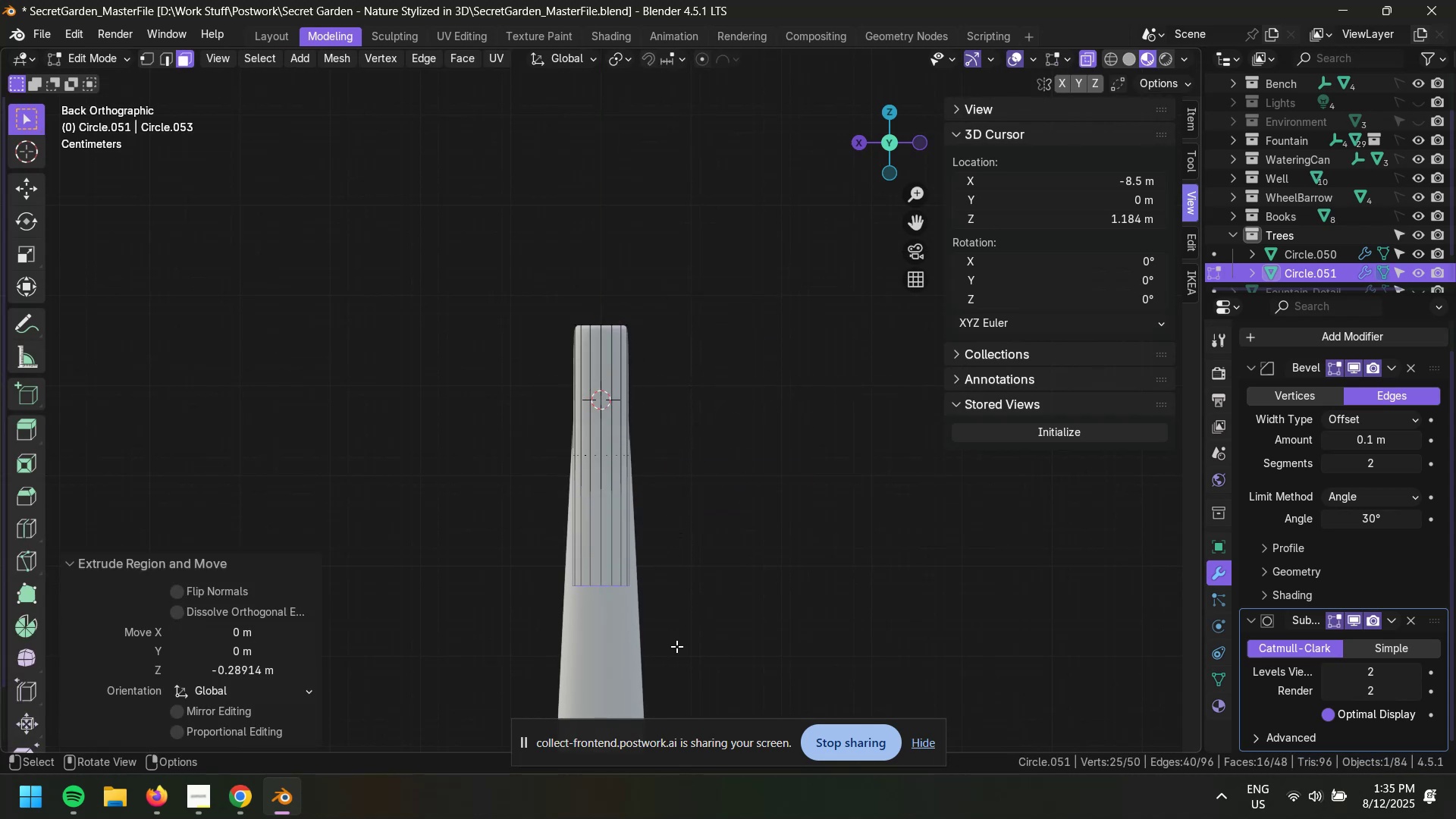 
key(S)
 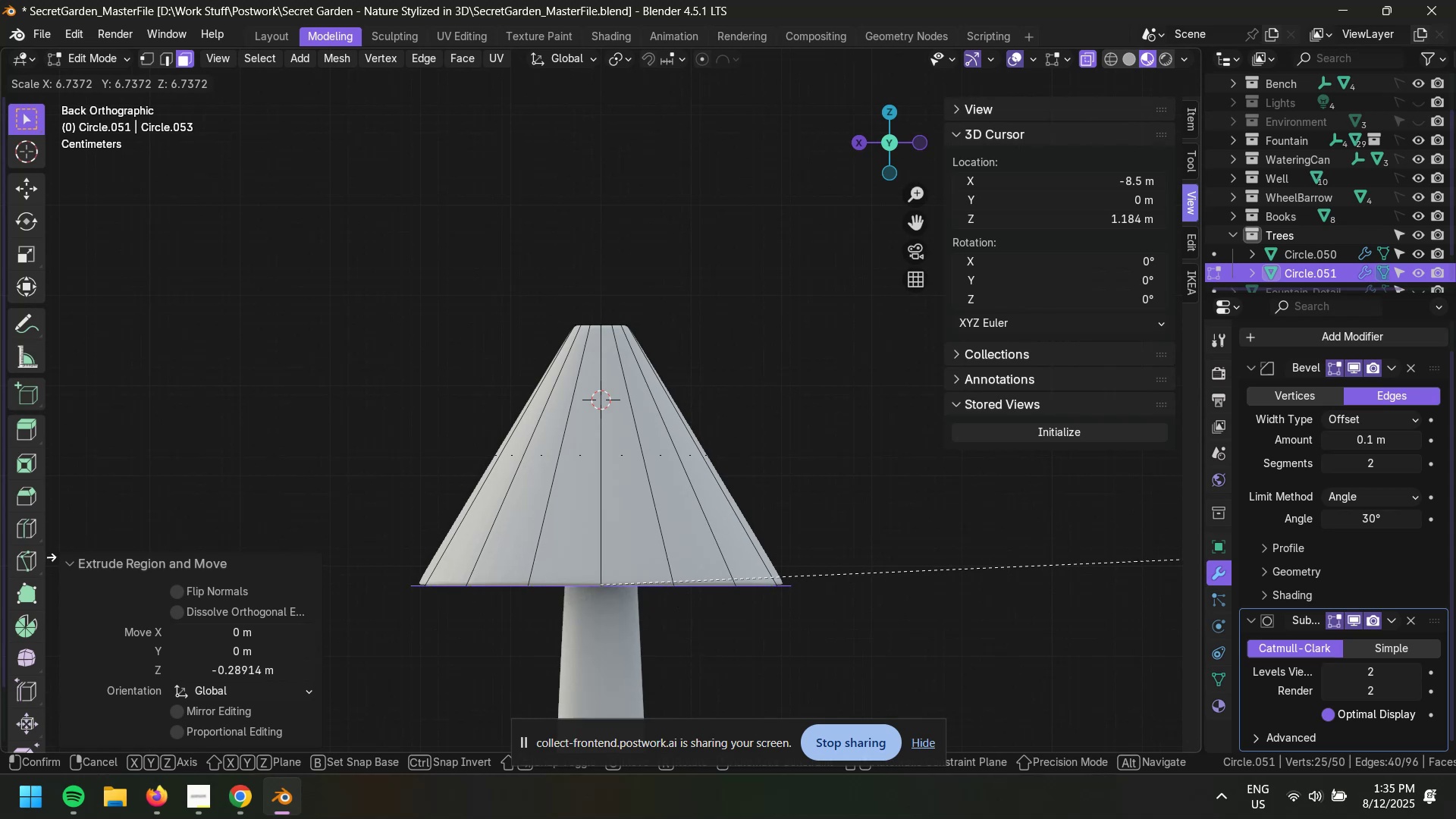 
left_click([54, 557])
 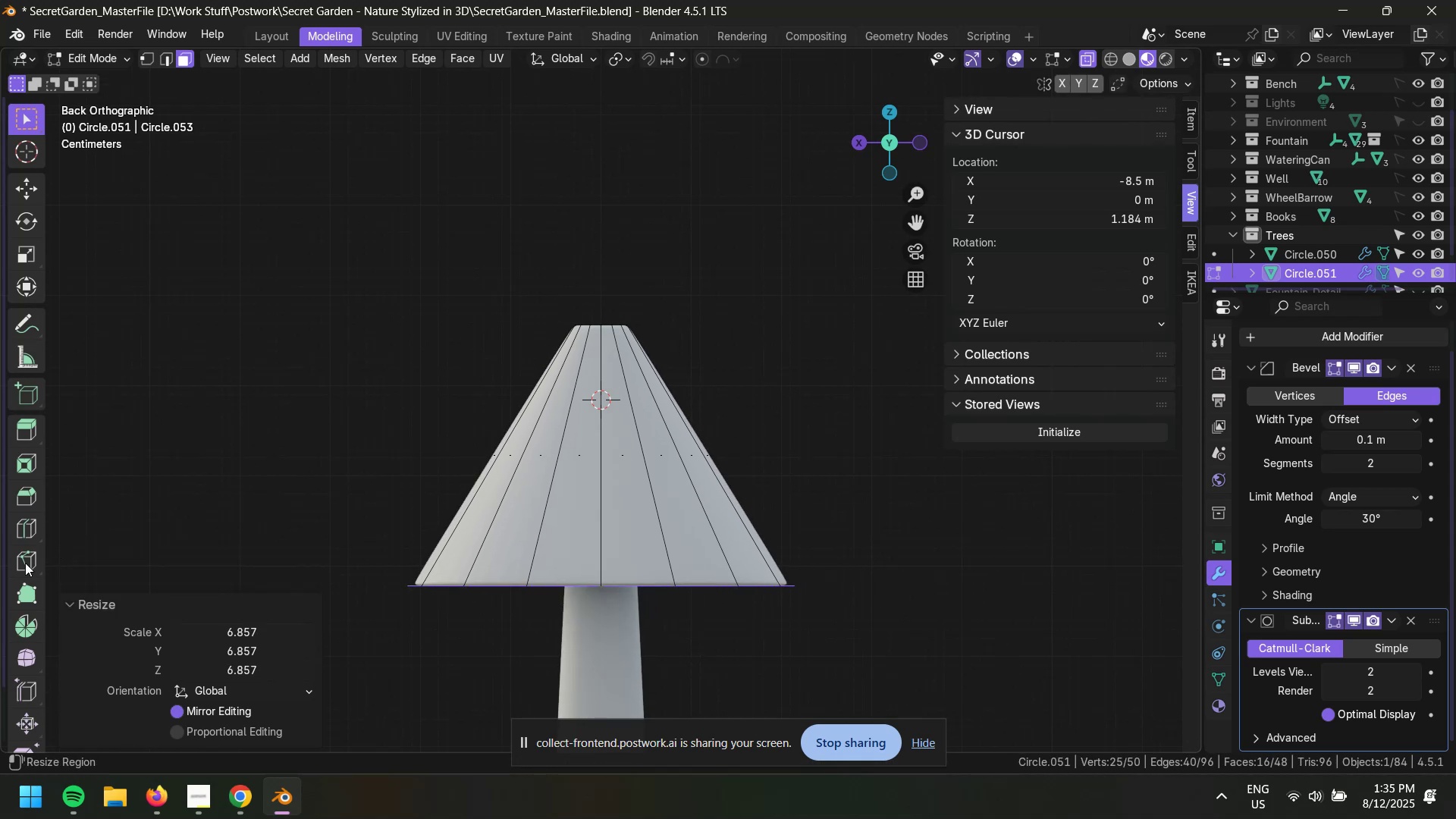 
scroll: coordinate [0, 595], scroll_direction: down, amount: 4.0
 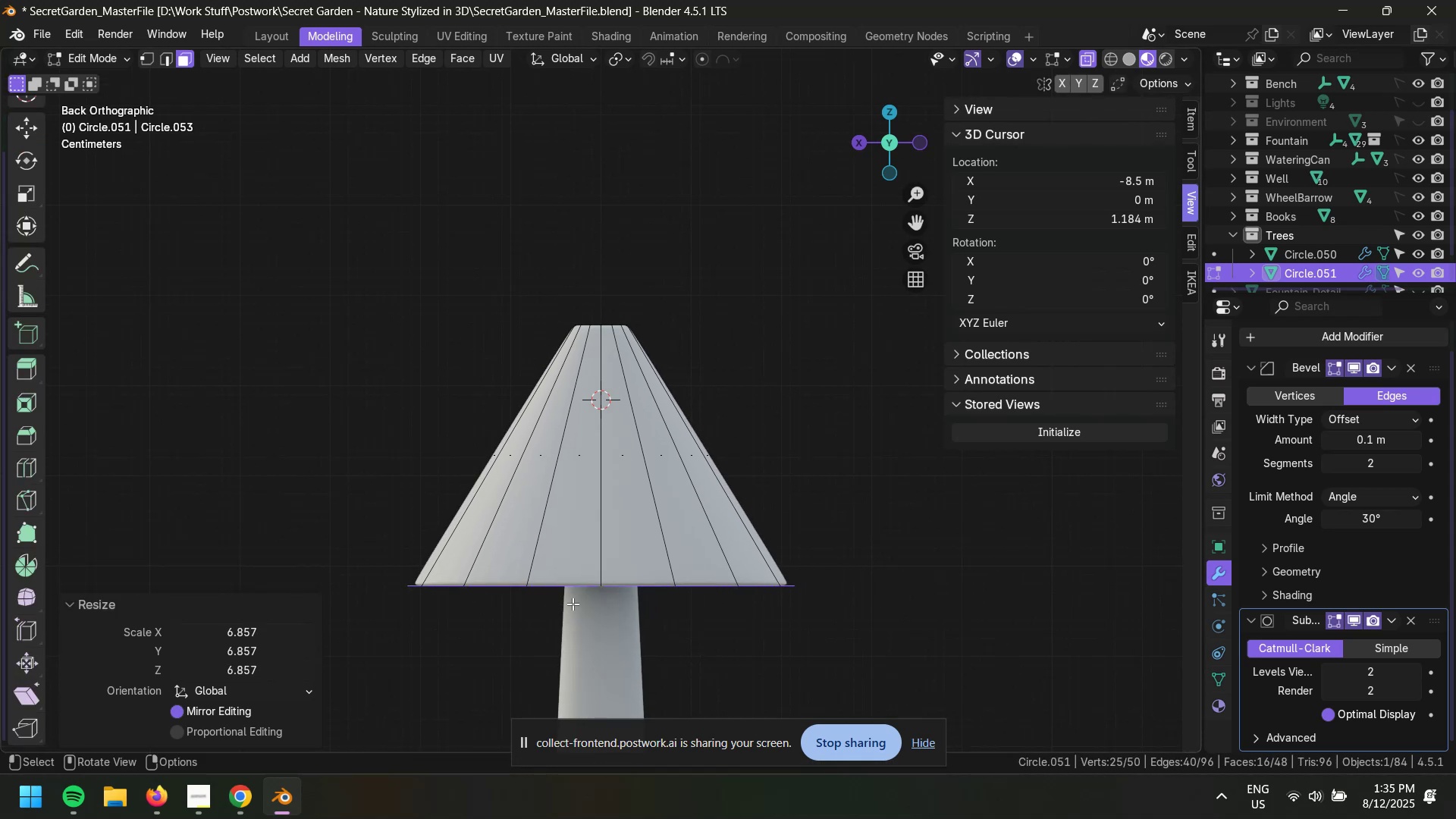 
scroll: coordinate [34, 384], scroll_direction: up, amount: 3.0
 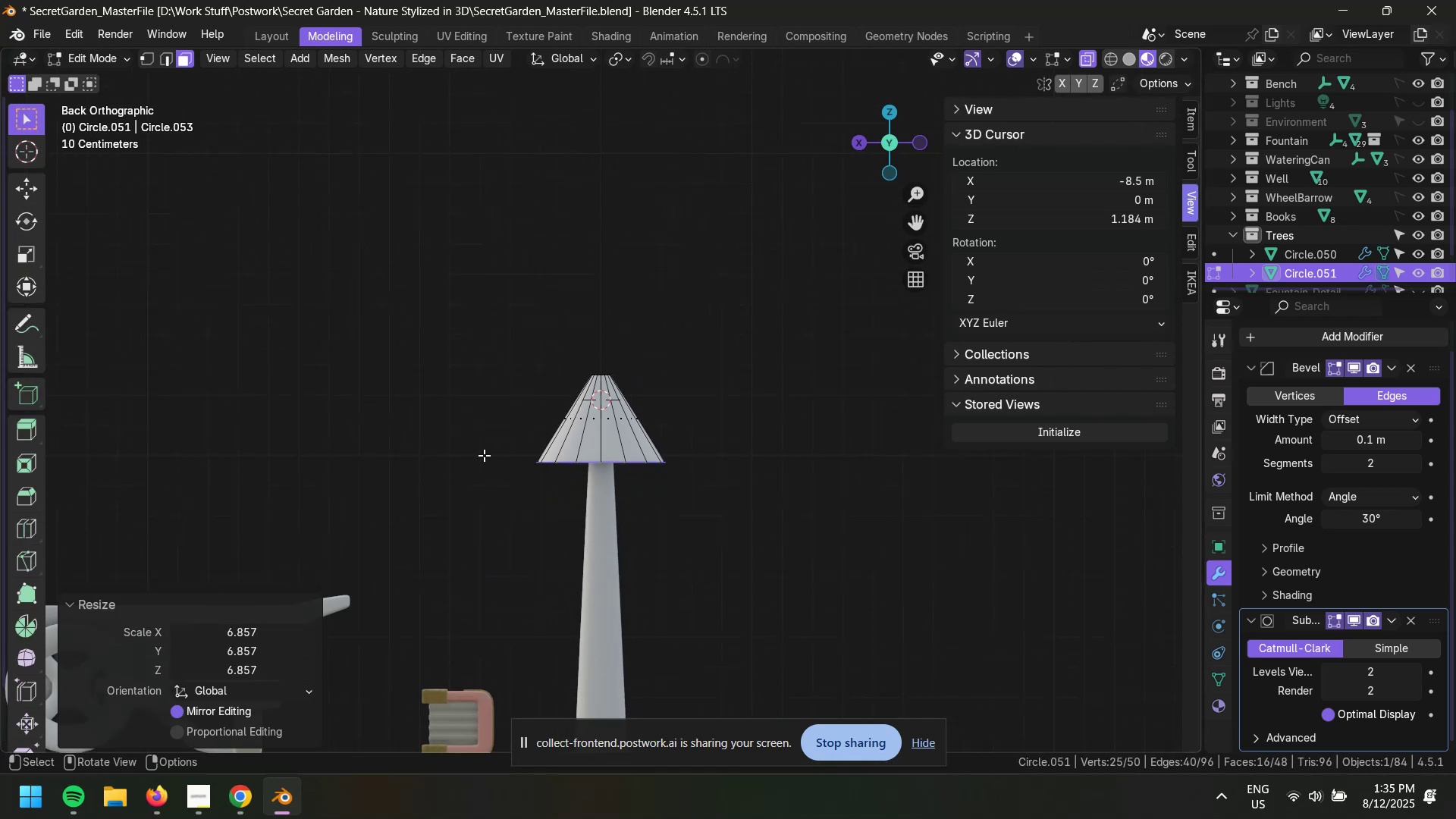 
hold_key(key=ShiftLeft, duration=0.52)
 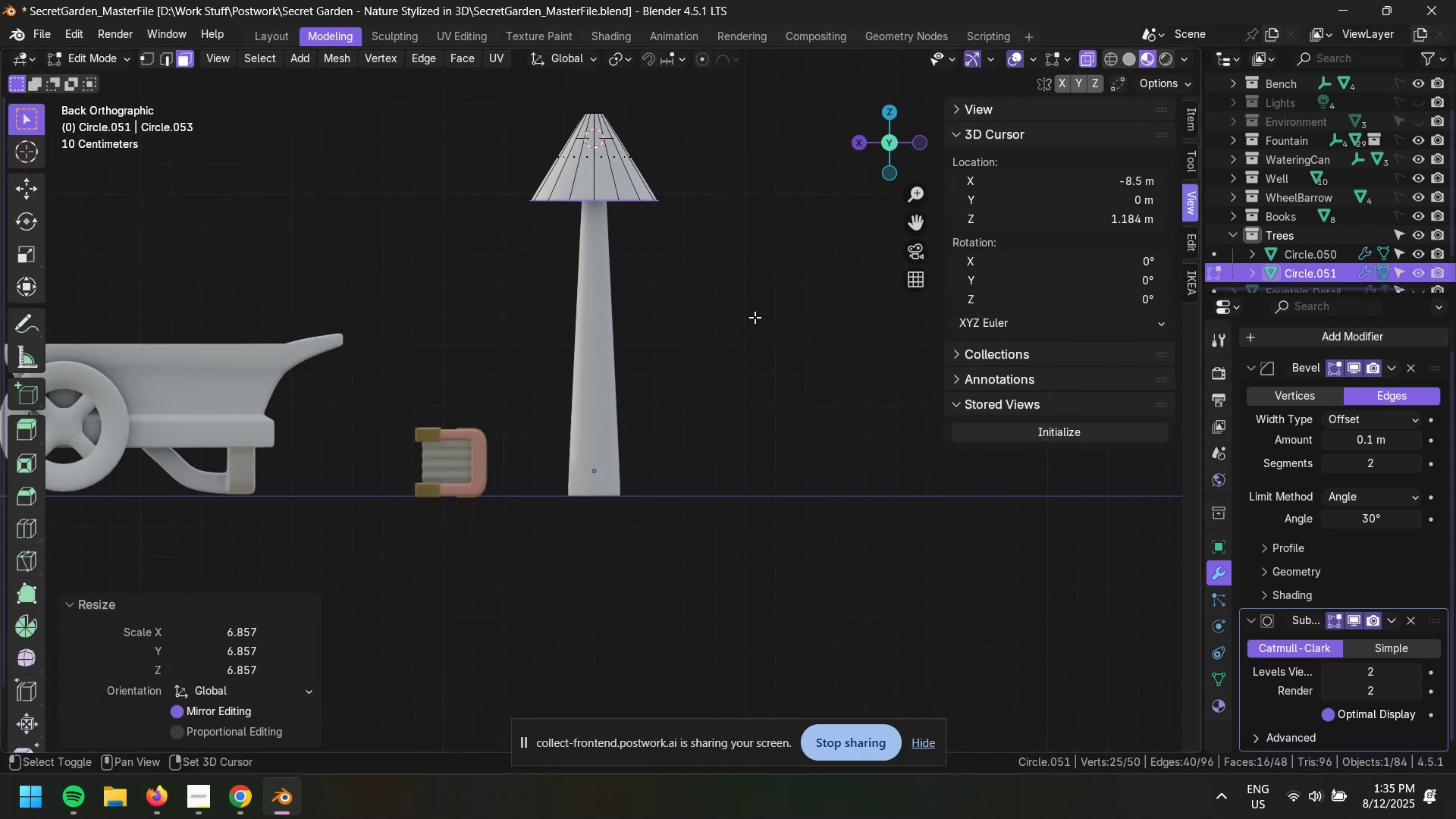 
scroll: coordinate [777, 332], scroll_direction: down, amount: 2.0
 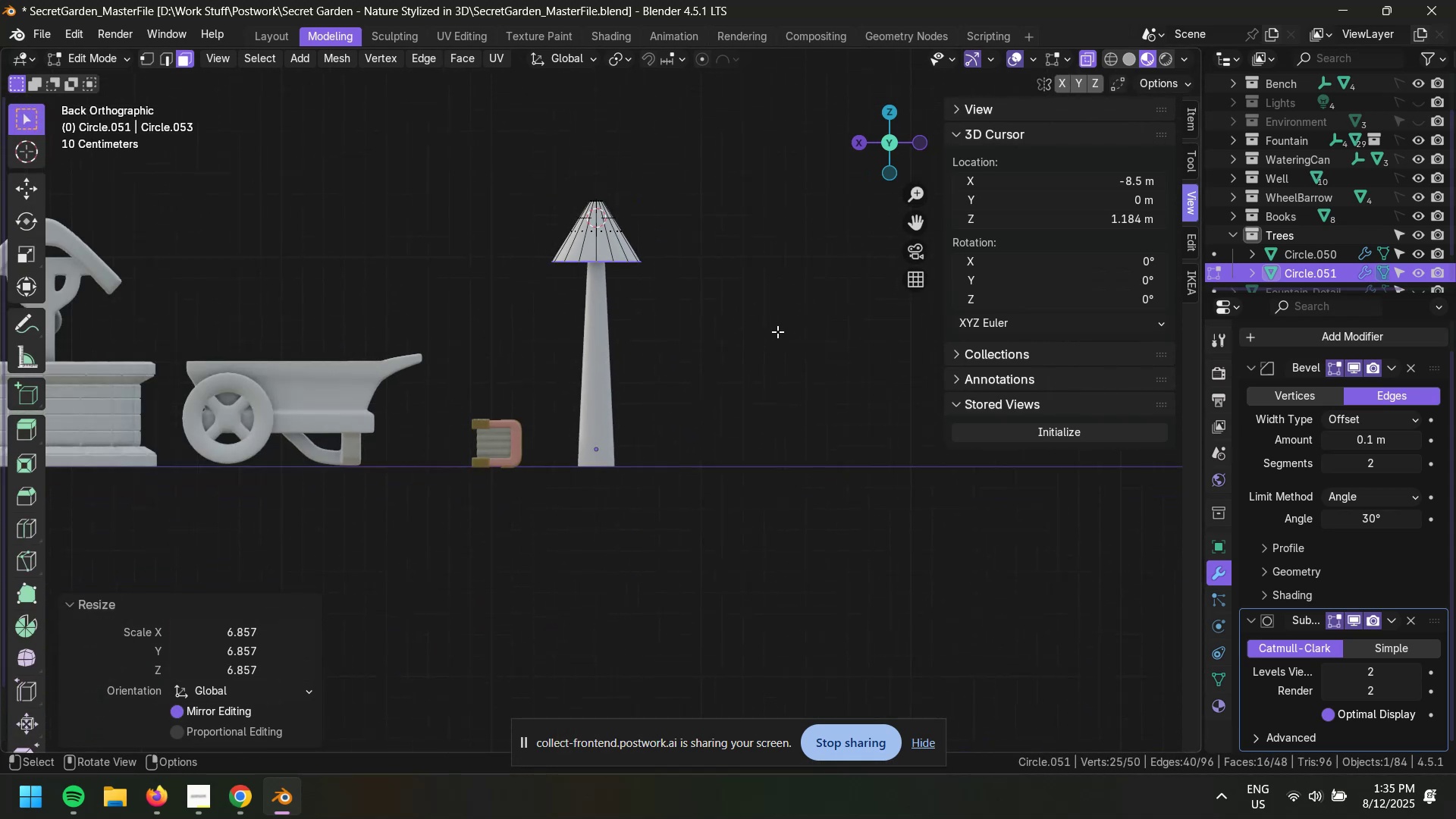 
hold_key(key=ShiftLeft, duration=0.38)
 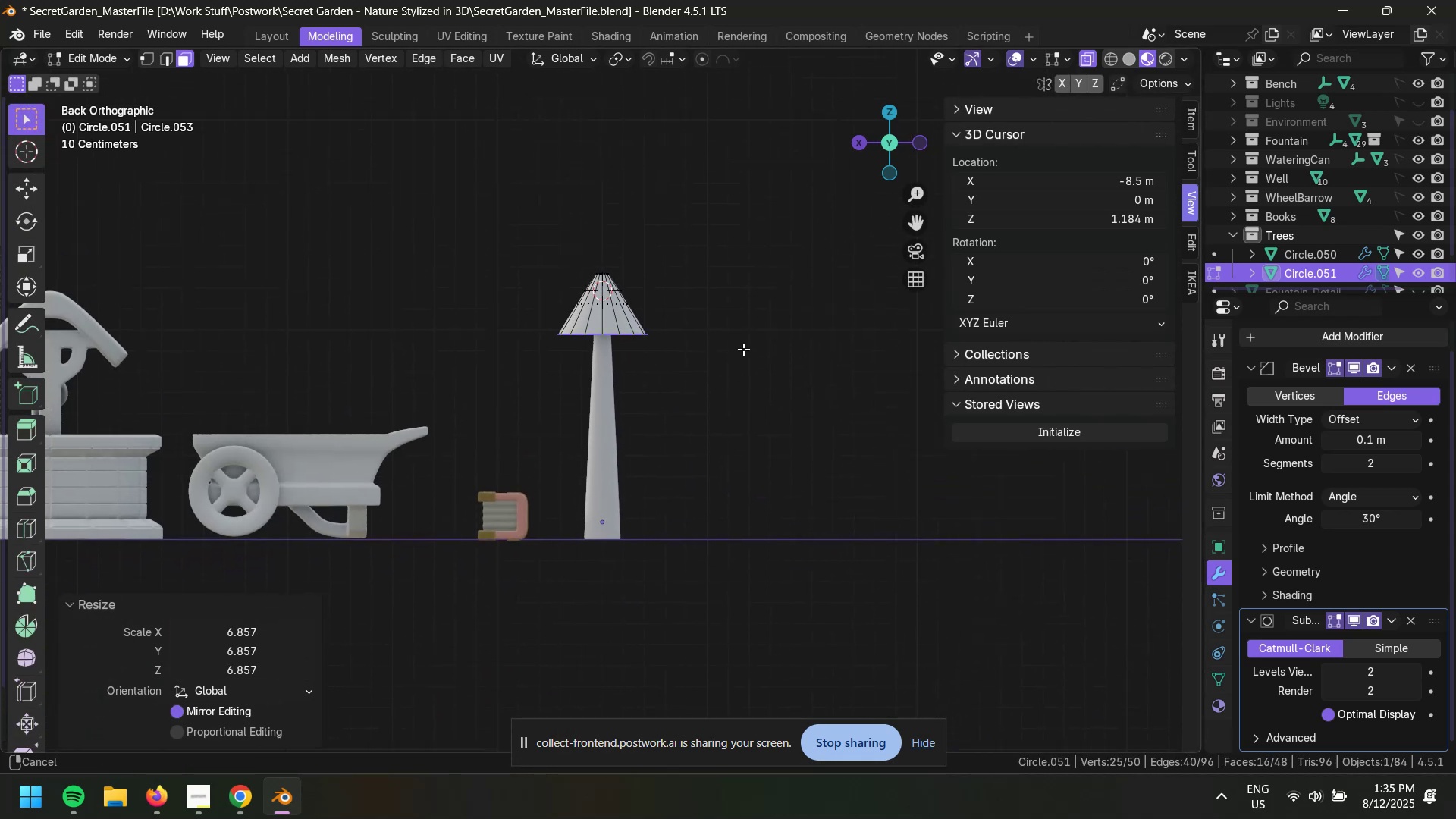 
type(gz)
 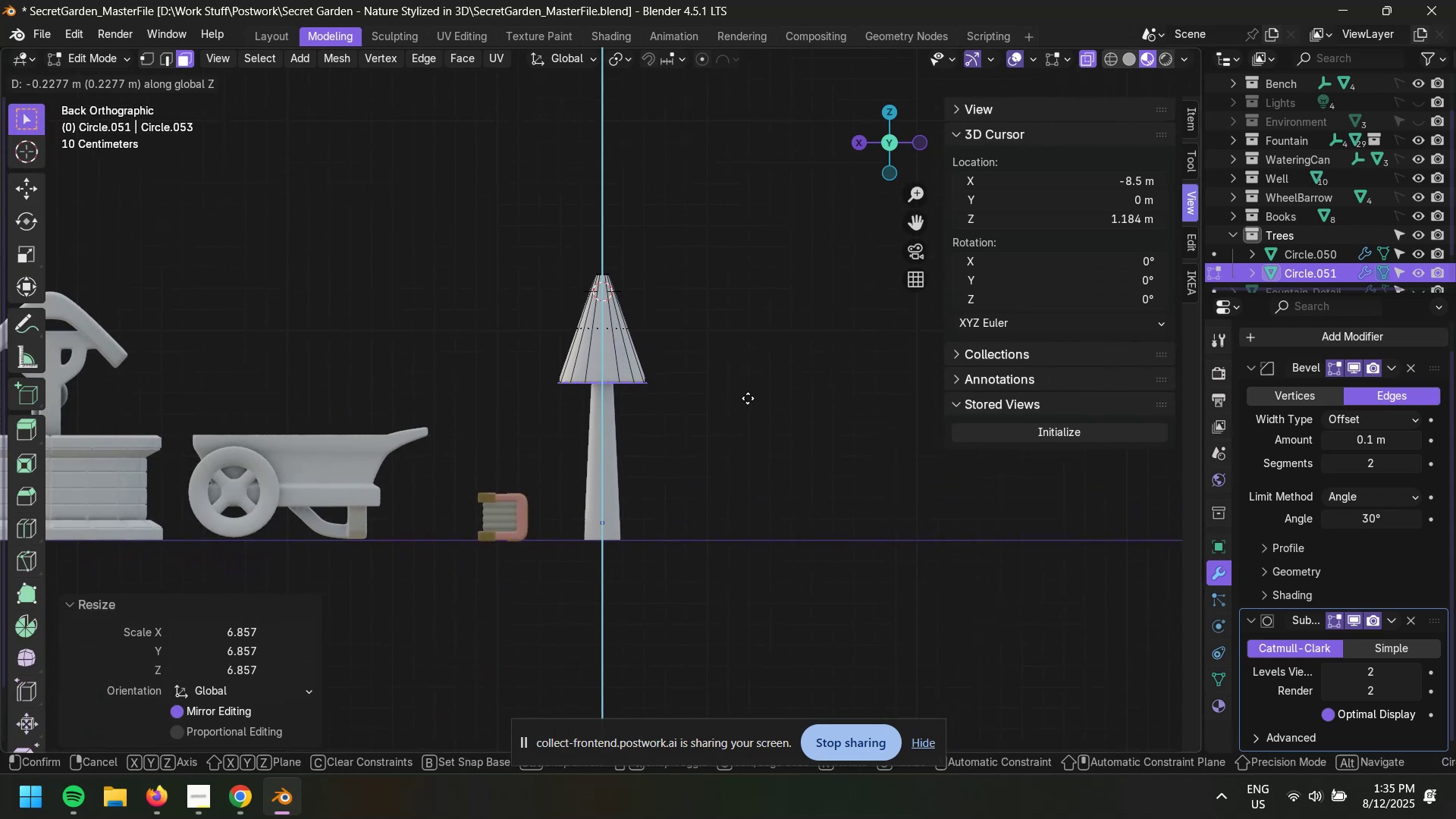 
left_click([748, 402])
 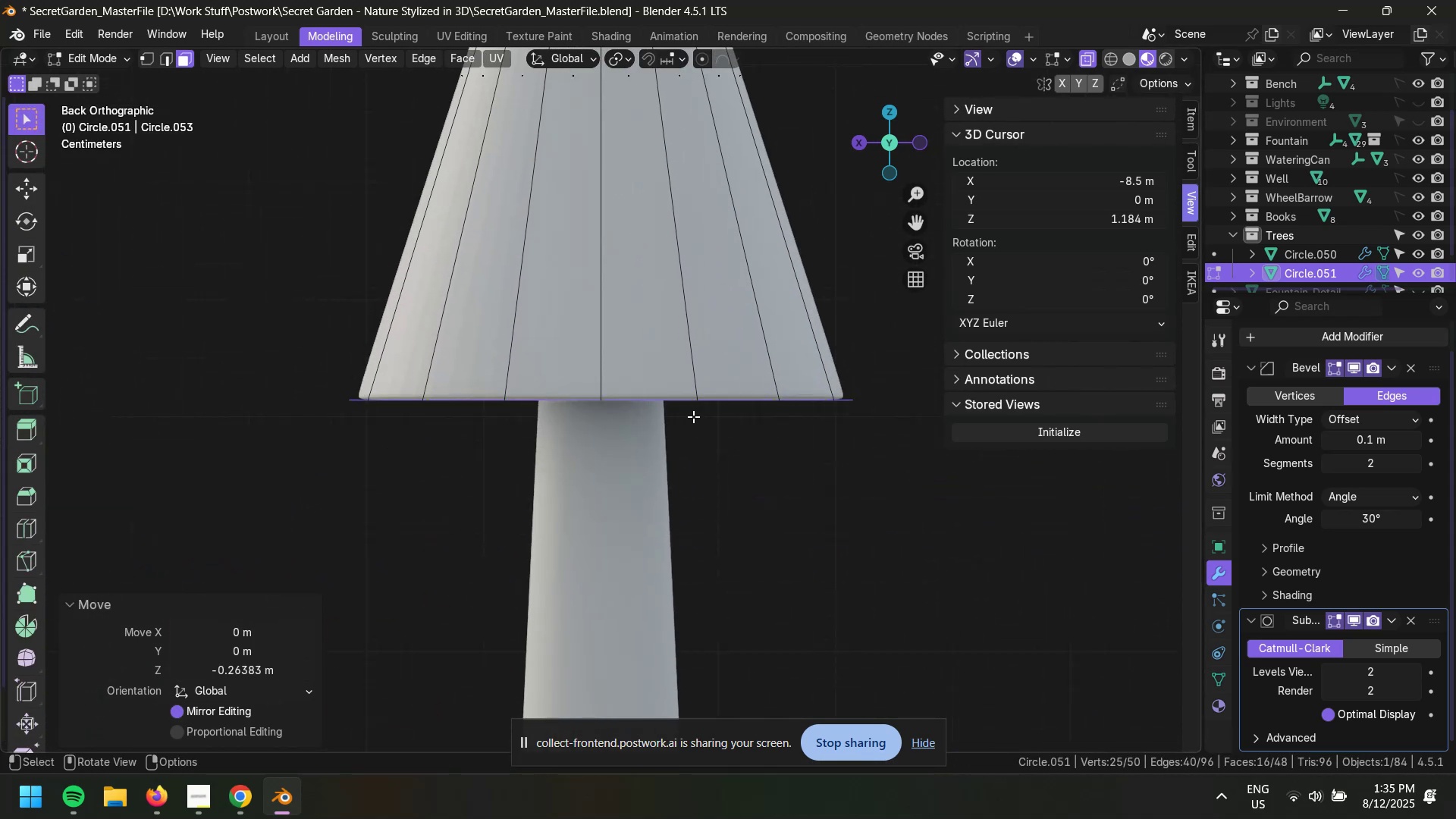 
scroll: coordinate [694, 416], scroll_direction: down, amount: 2.0
 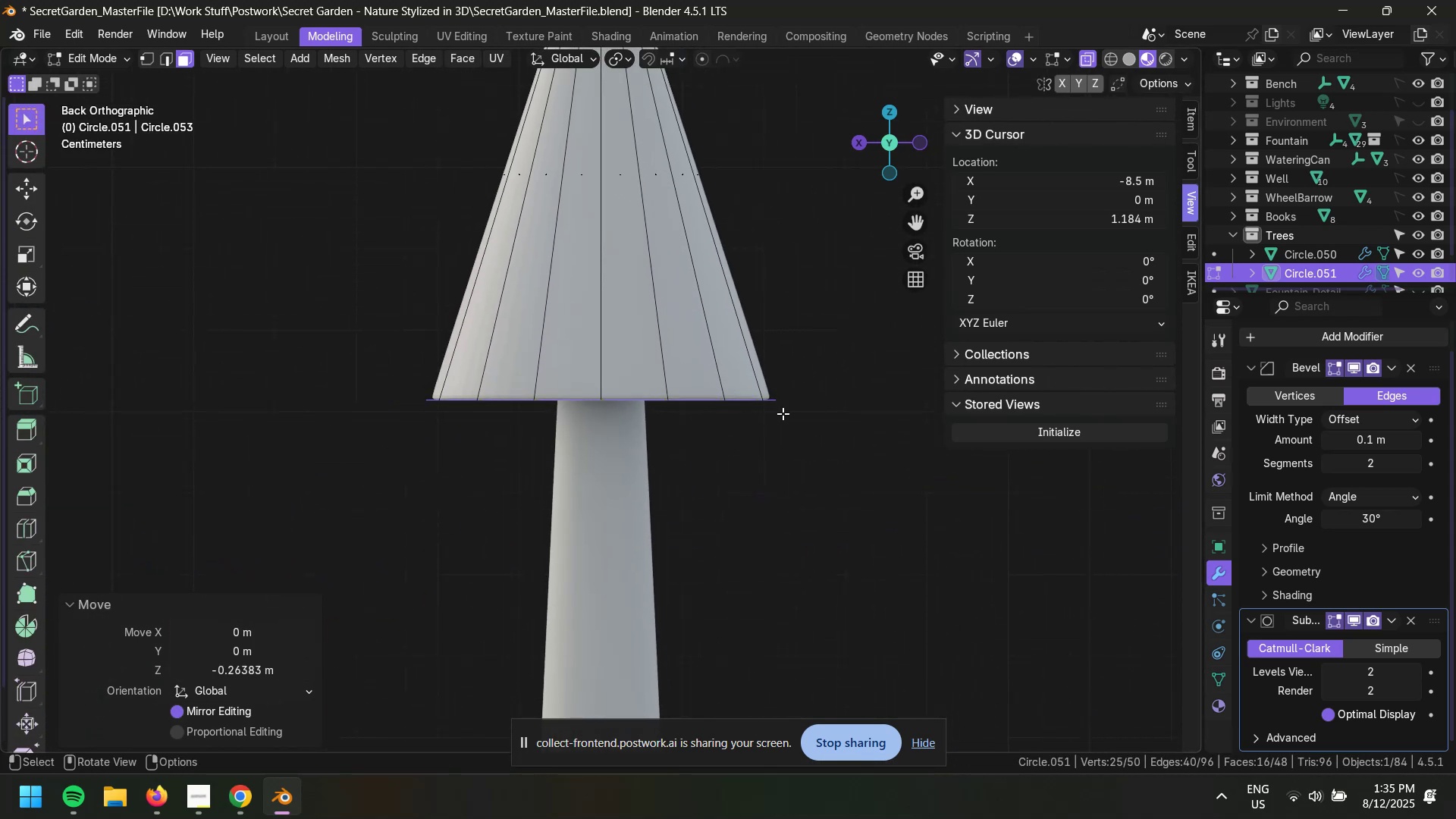 
type(gz)
 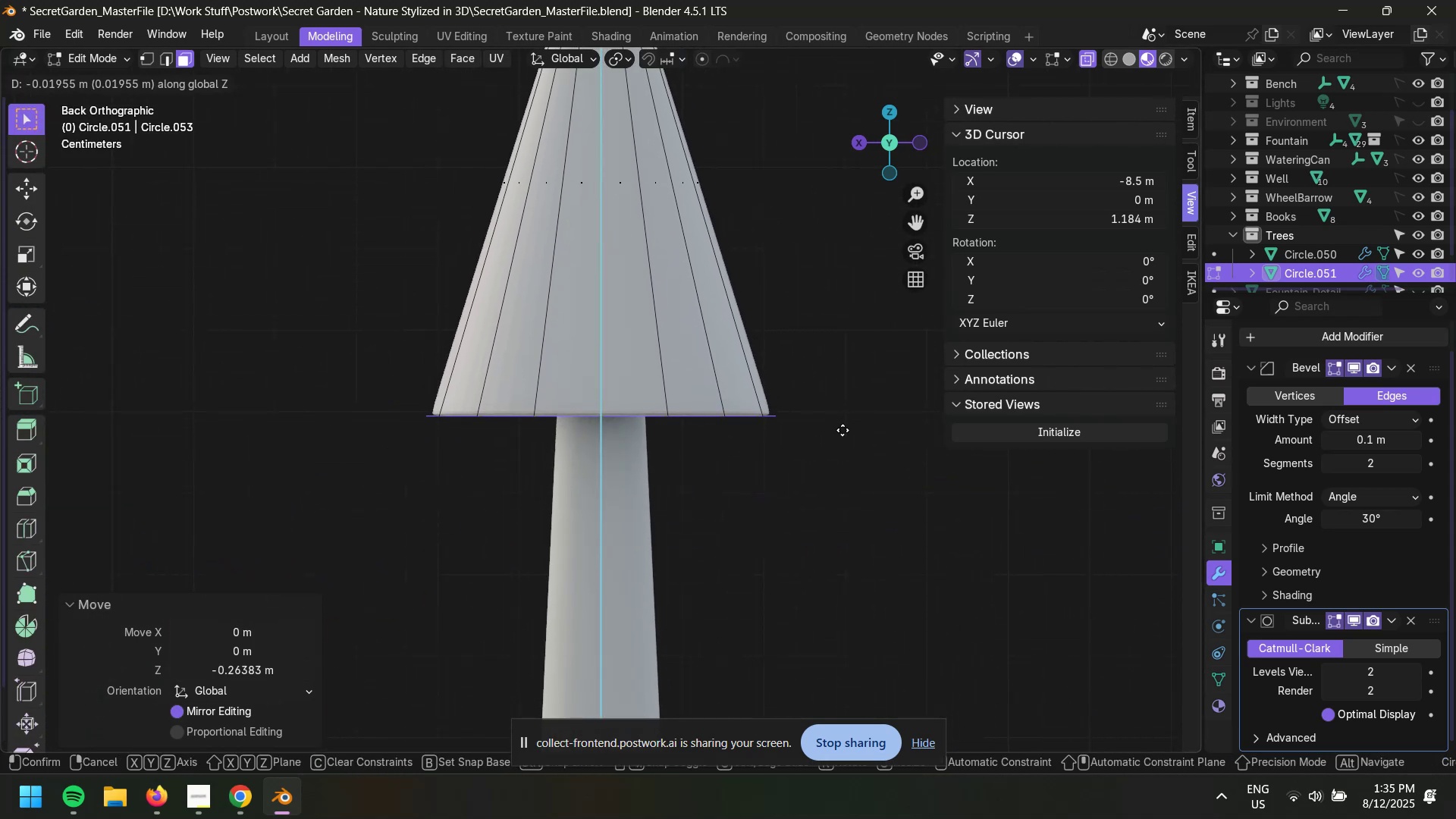 
left_click([843, 433])
 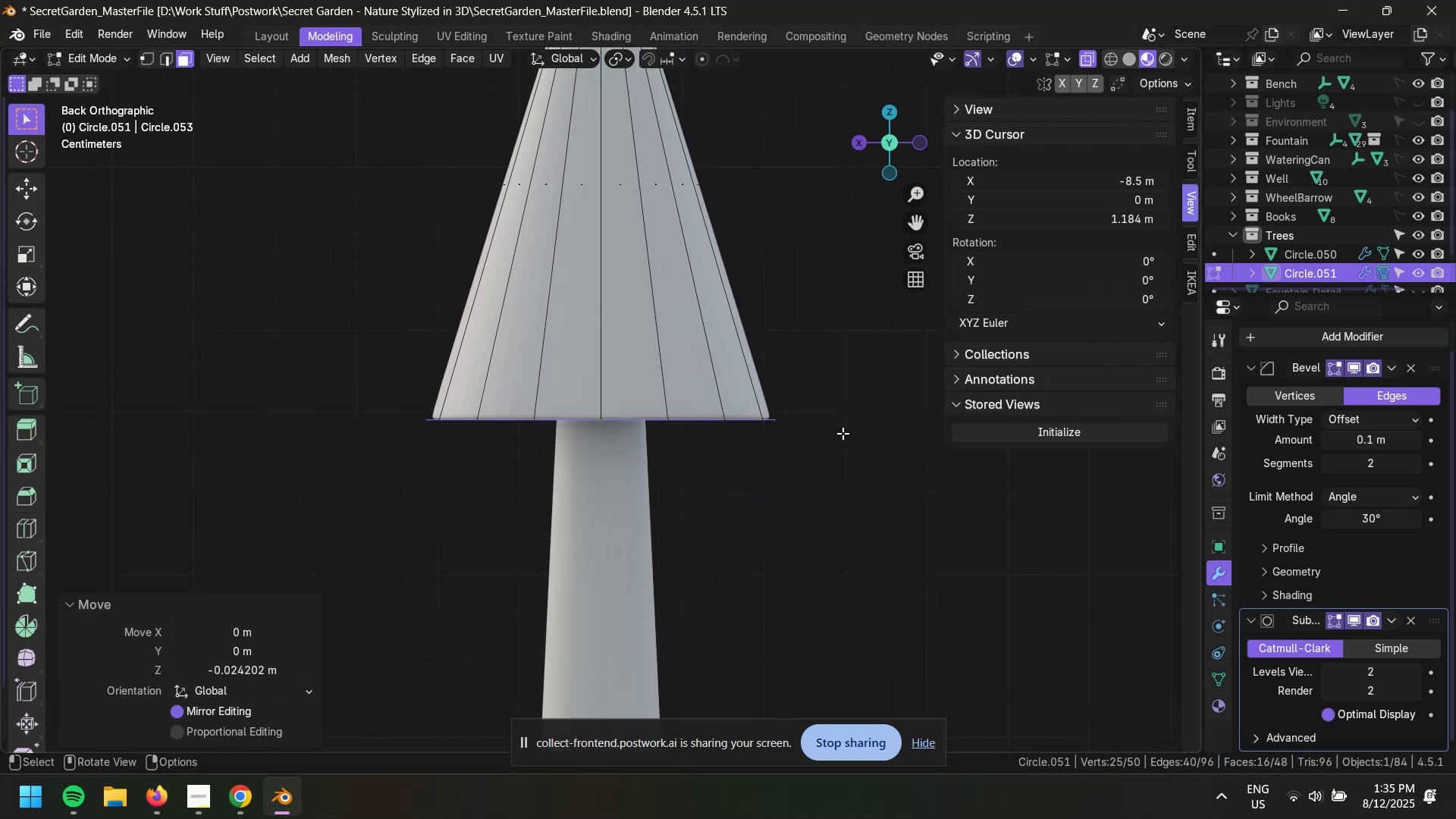 
key(Control+R)
 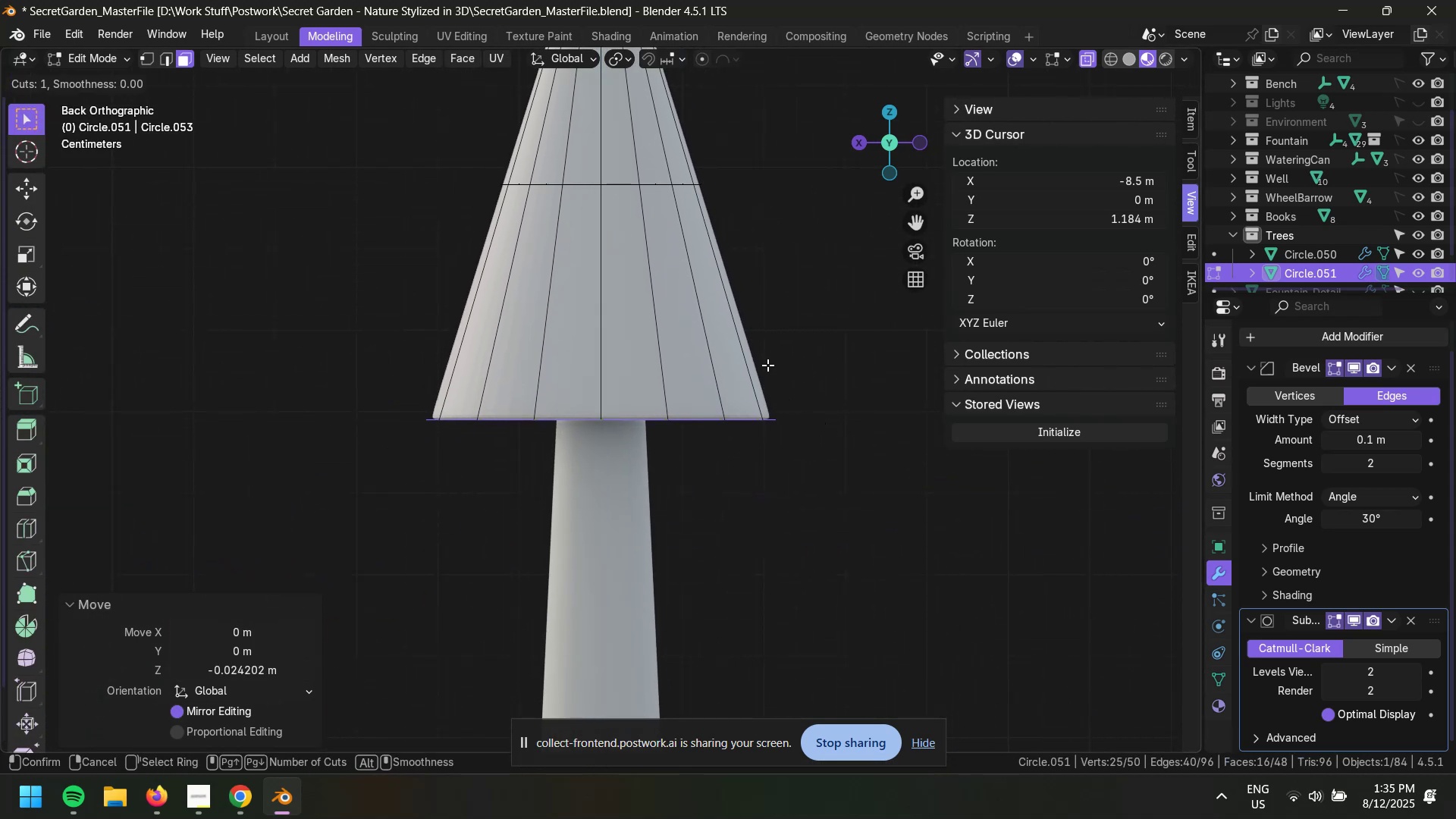 
left_click([766, 361])
 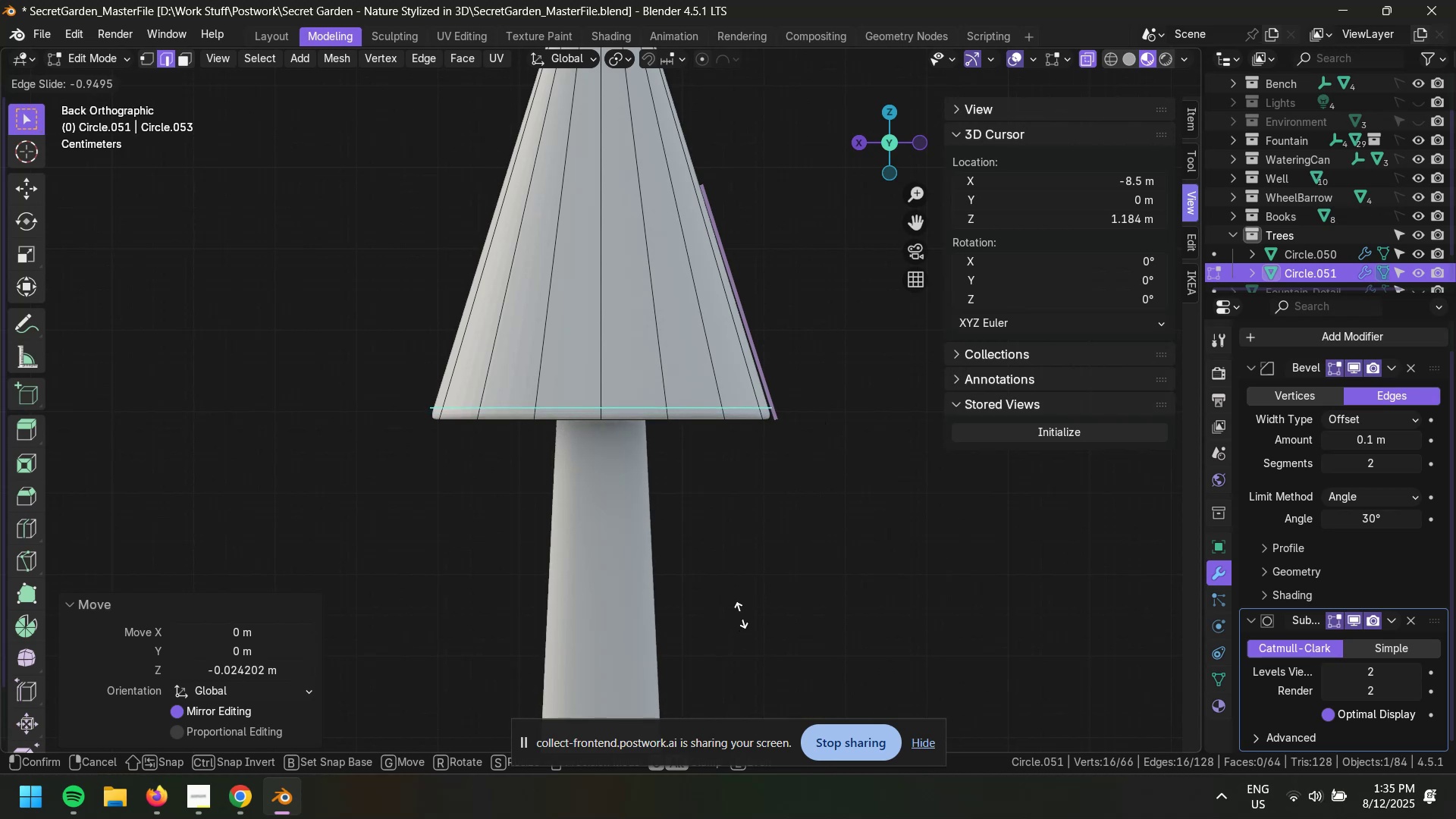 
key(Escape)
 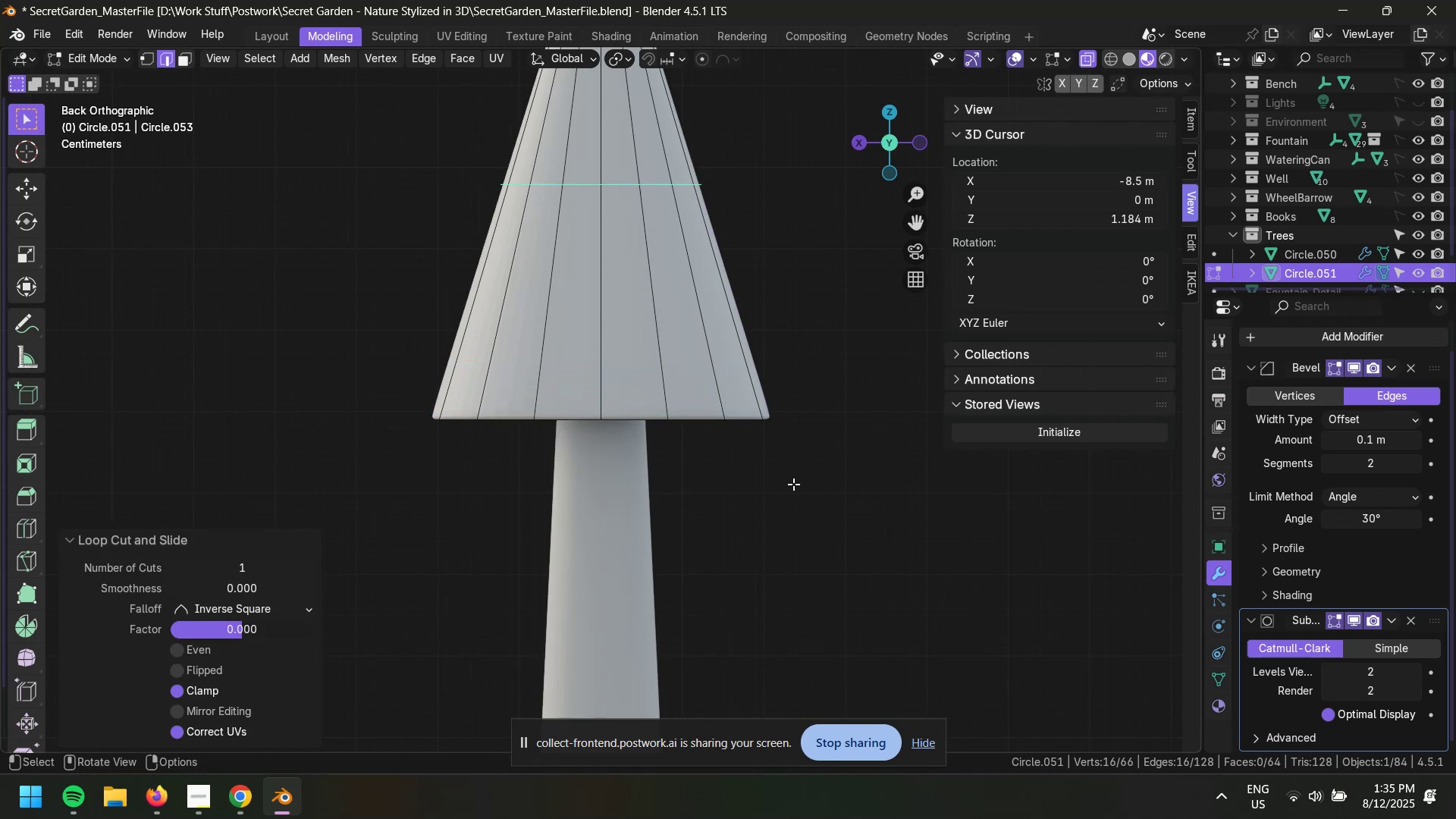 
key(Control+Z)
 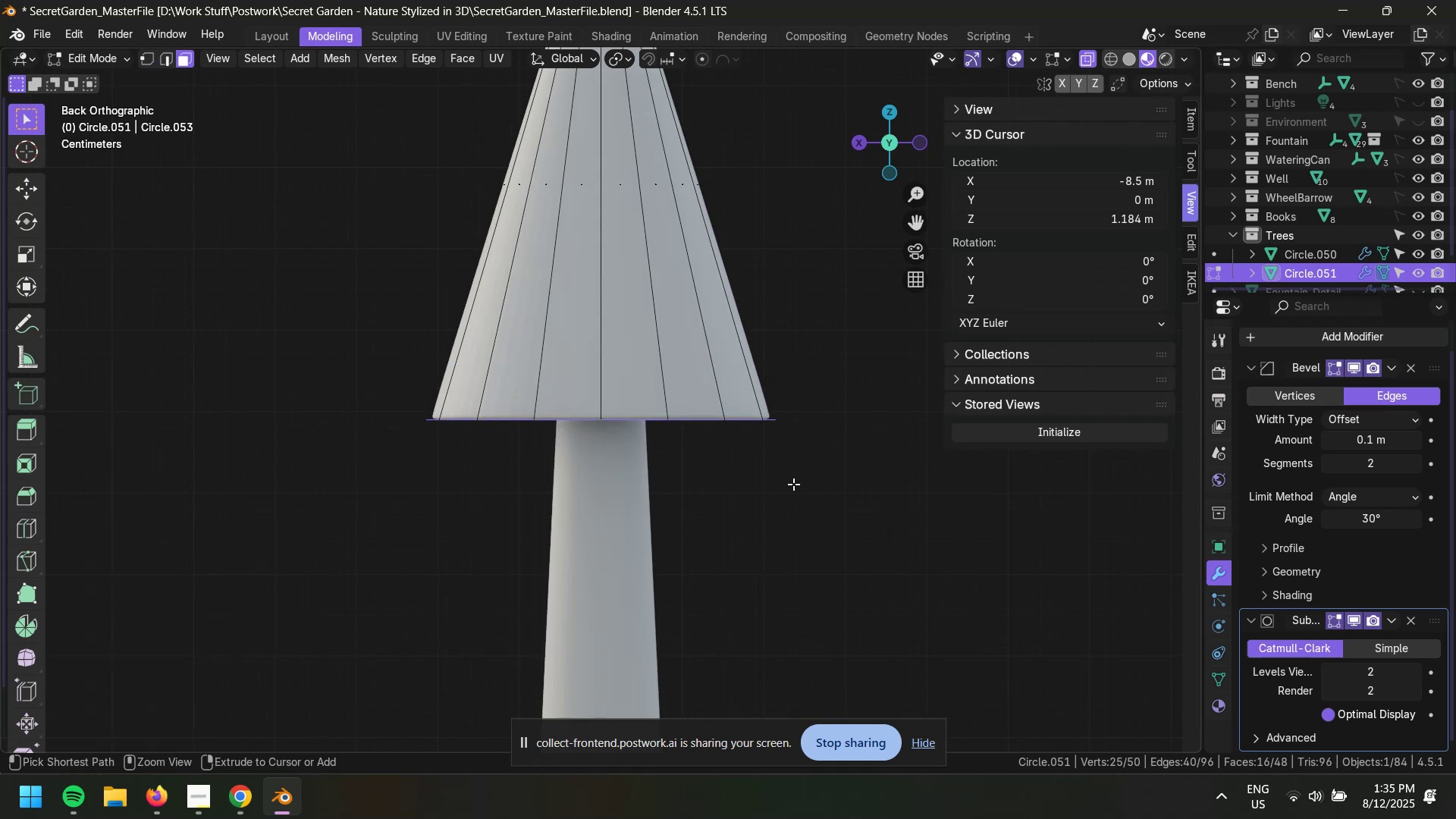 
key(Control+Z)
 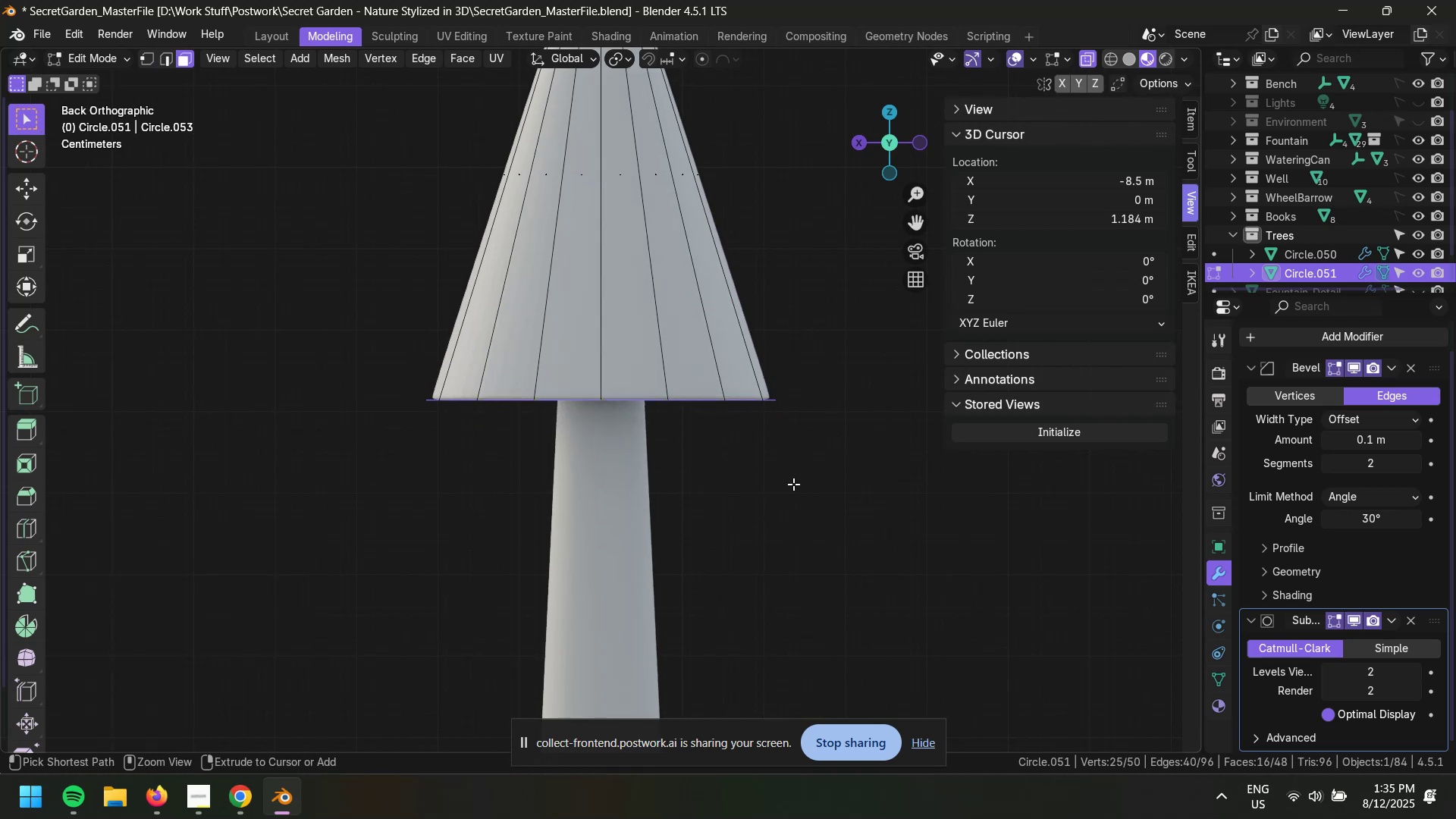 
key(Control+Shift+Z)
 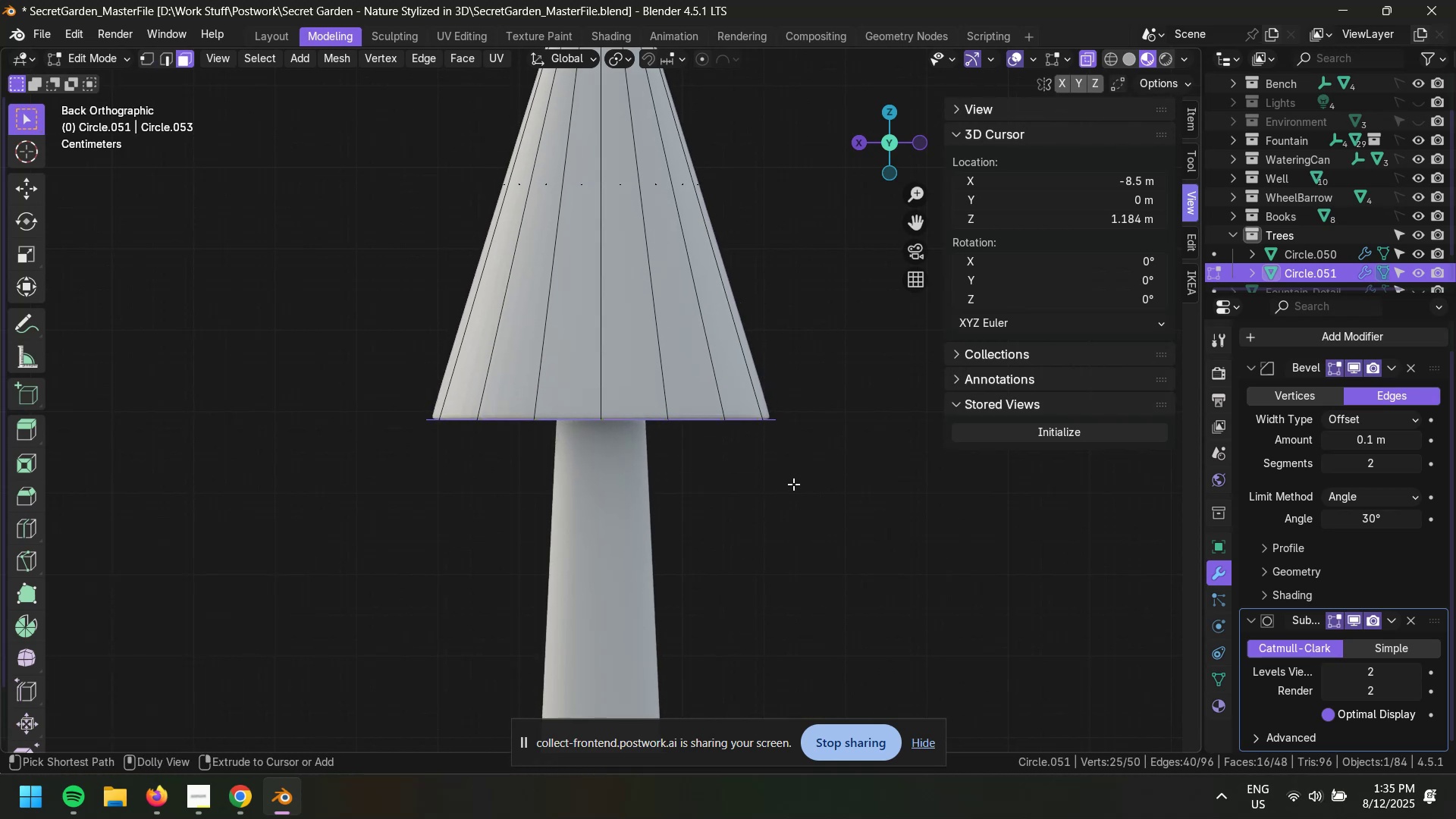 
left_click([798, 486])
 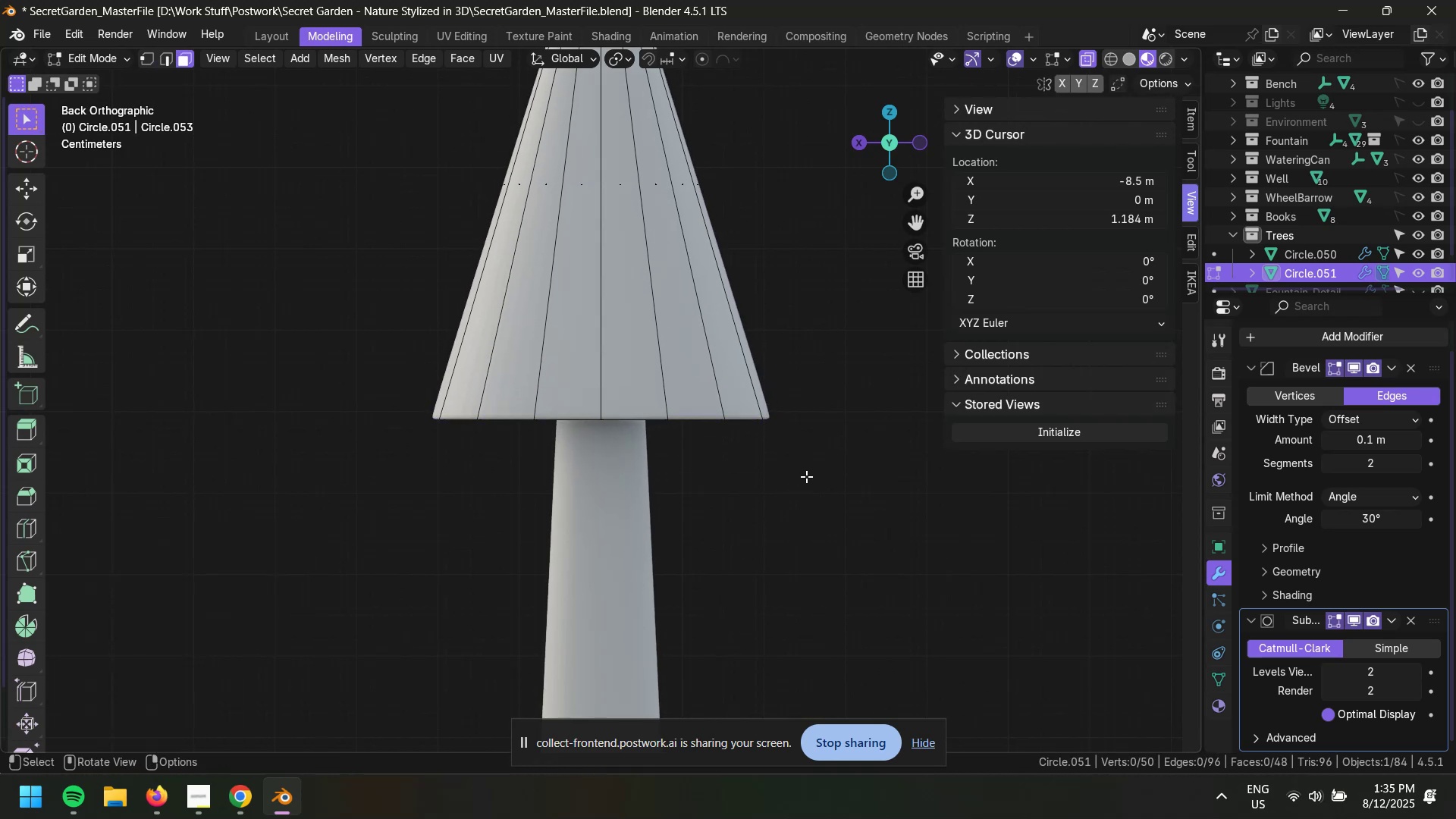 
key(A)
 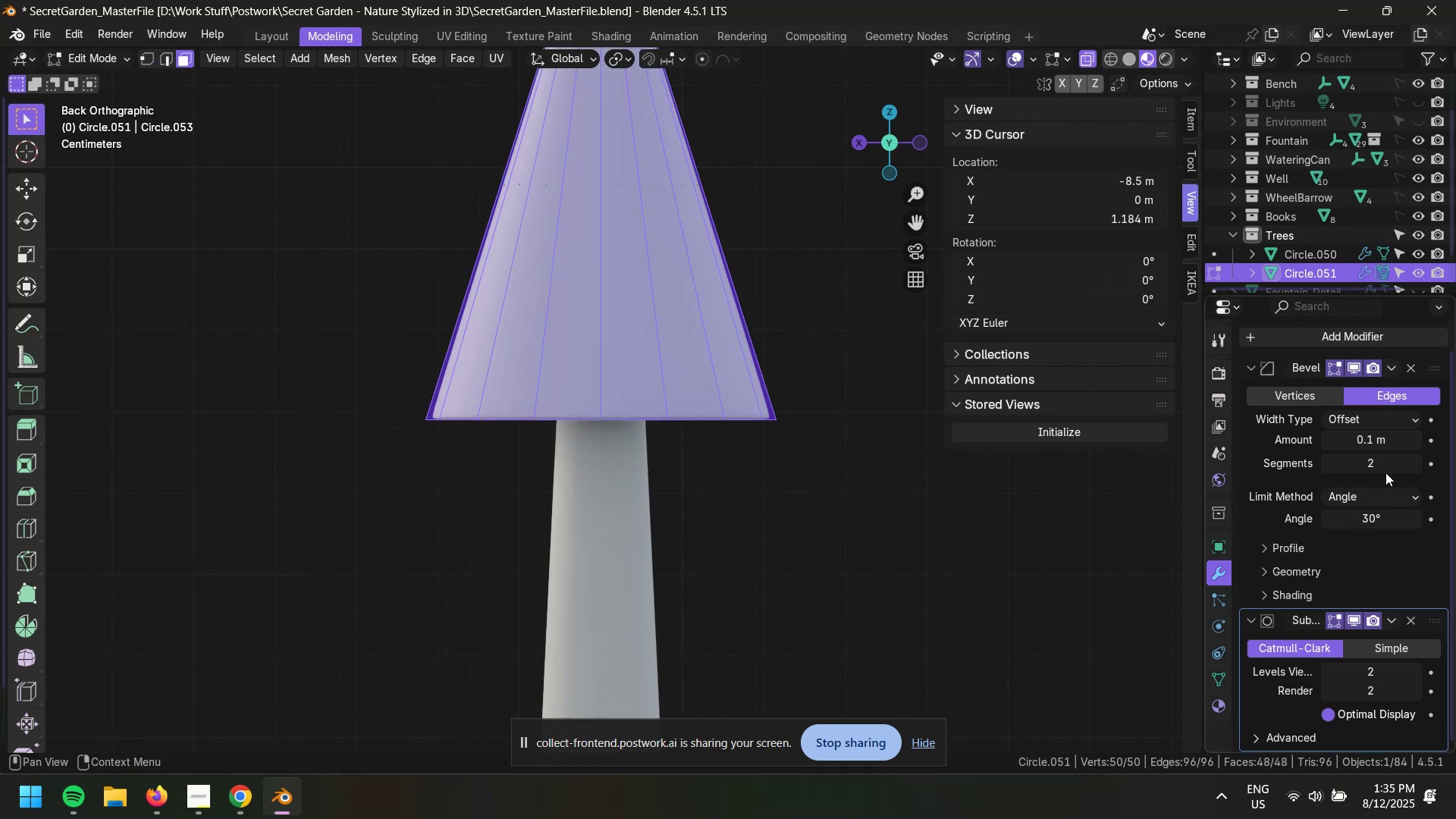 
left_click_drag(start_coordinate=[1365, 440], to_coordinate=[1270, 507])
 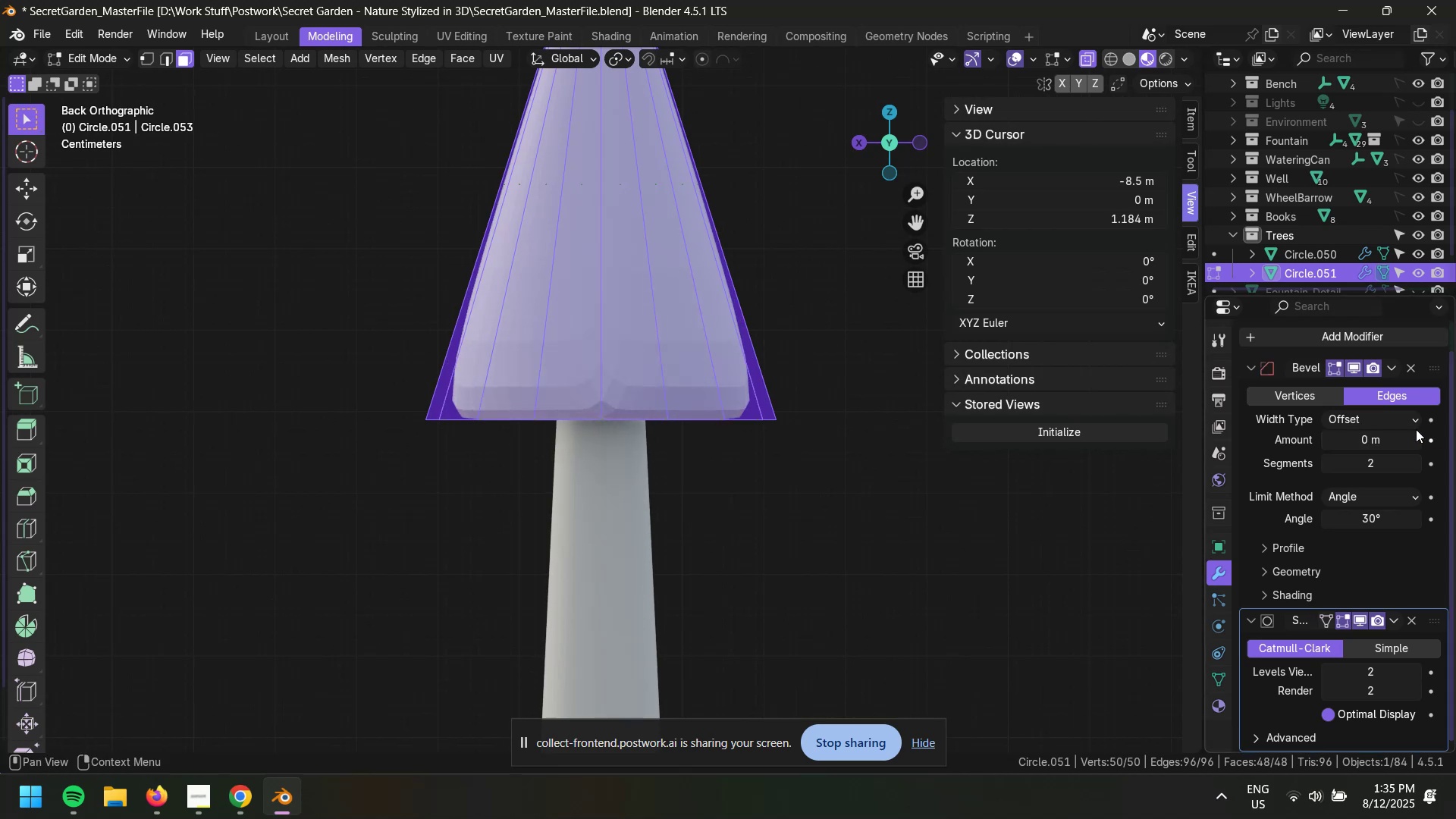 
left_click_drag(start_coordinate=[1368, 434], to_coordinate=[252, 432])
 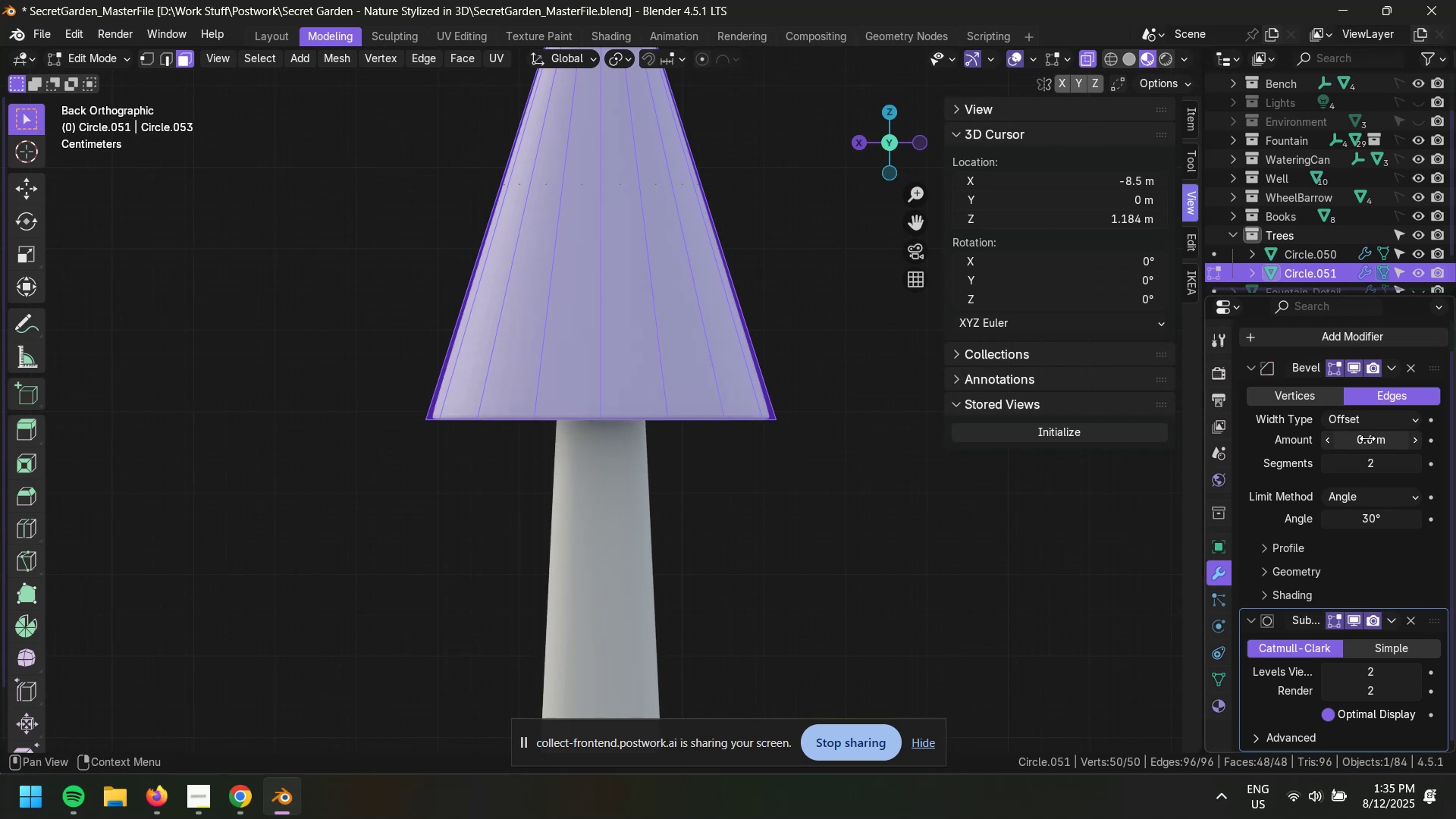 
left_click([1367, 438])
 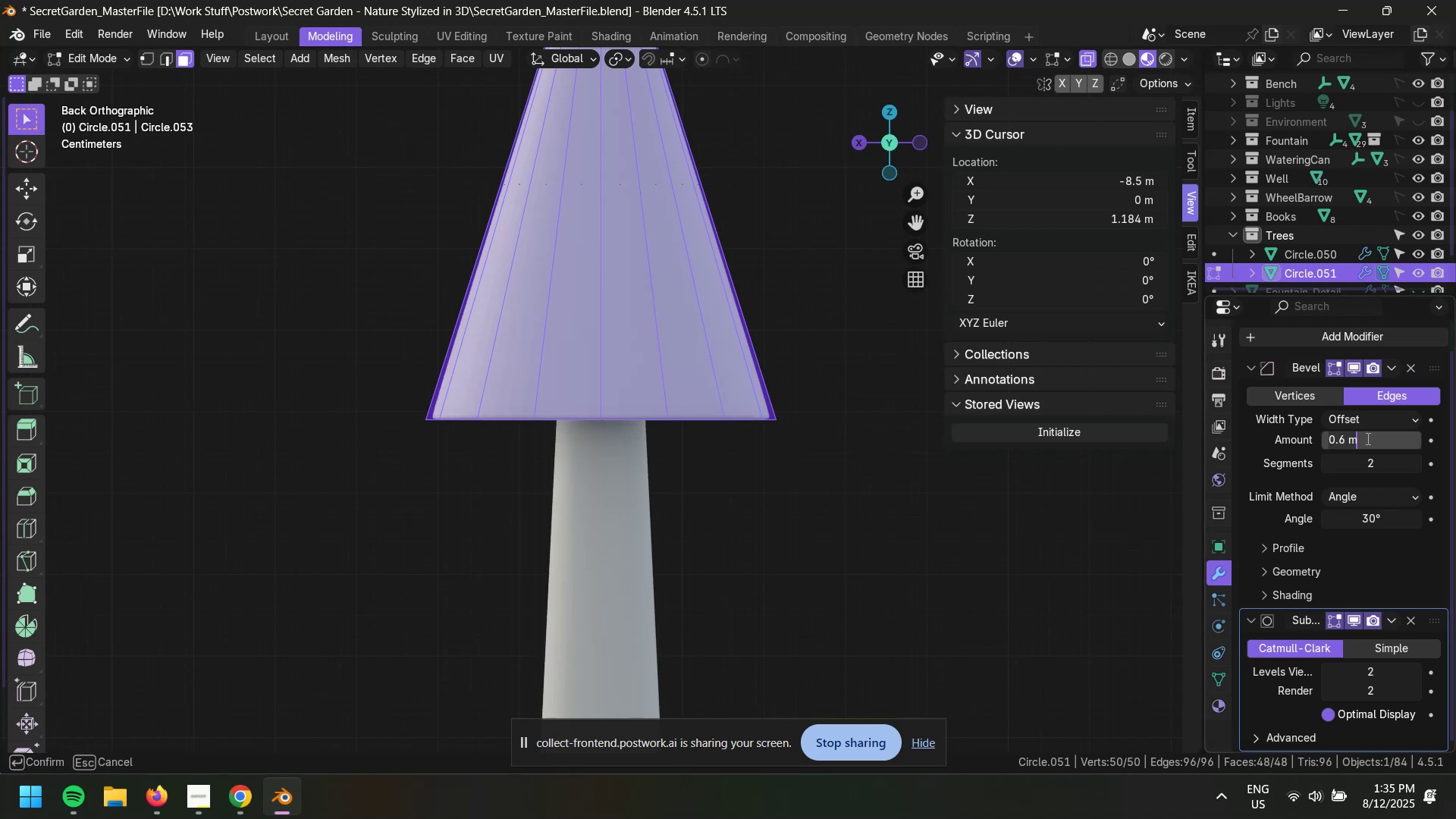 
key(Numpad0)
 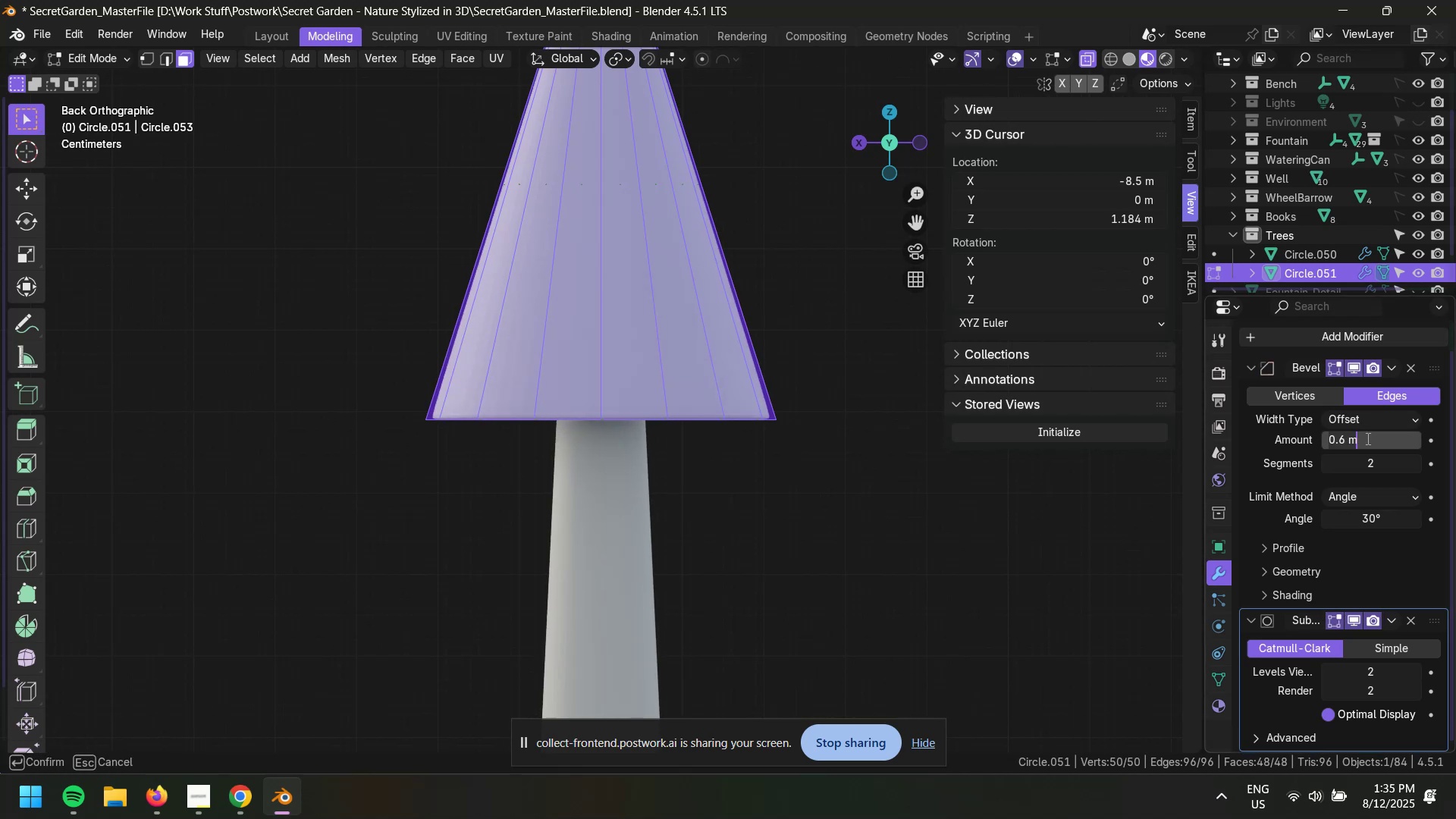 
key(NumpadDecimal)
 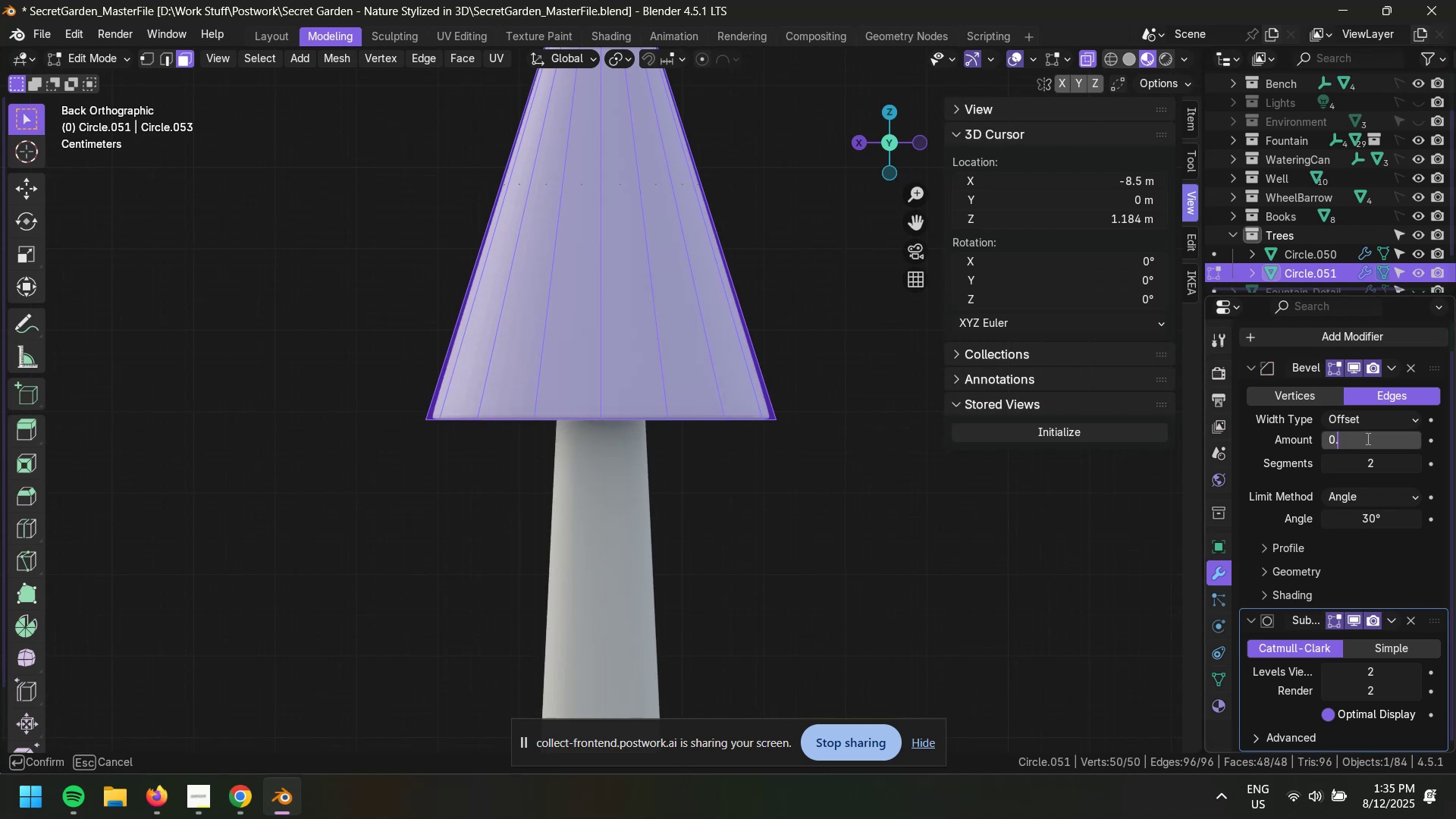 
key(Numpad0)
 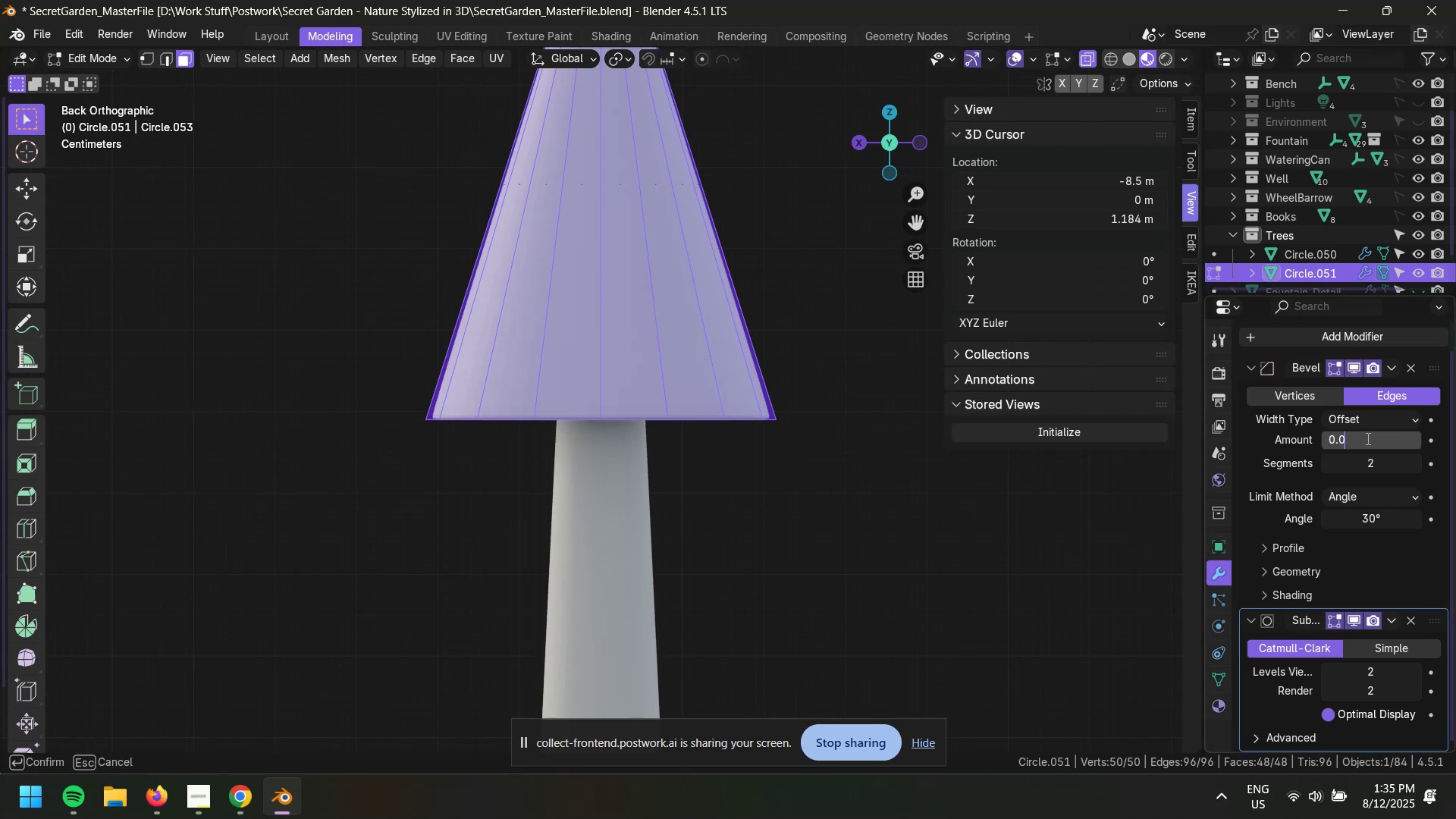 
key(Numpad1)
 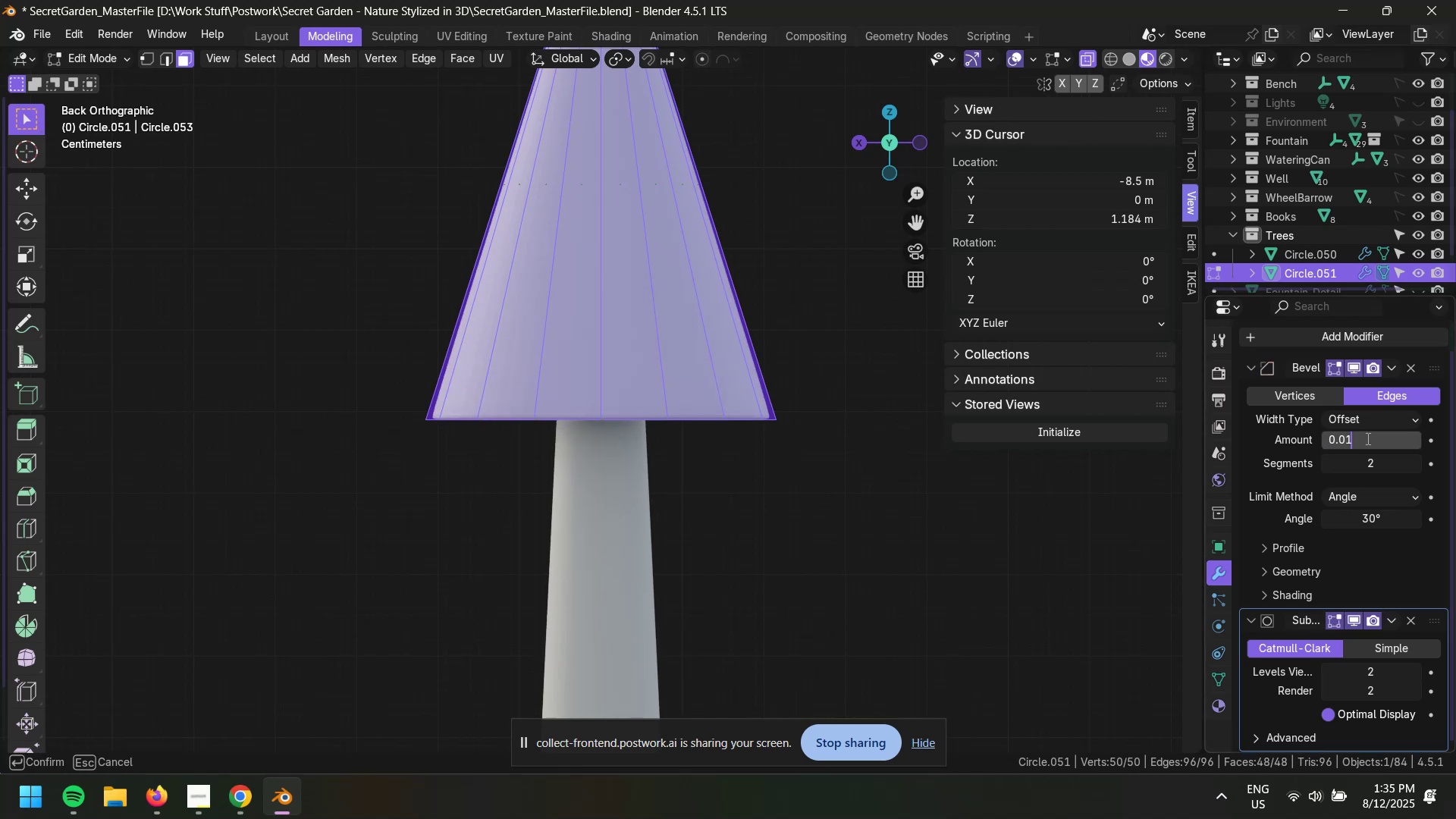 
key(NumpadEnter)
 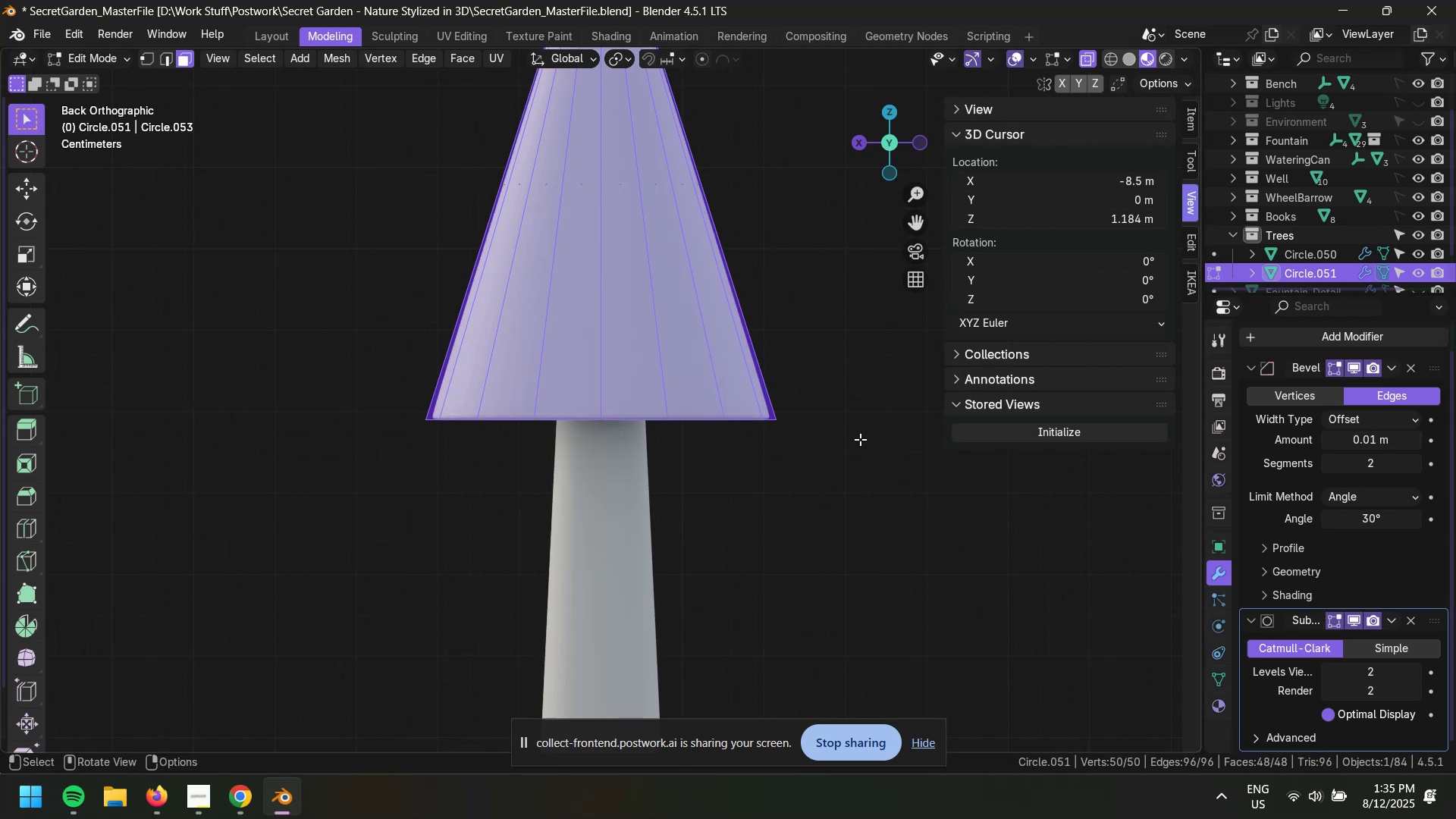 
left_click([761, 477])
 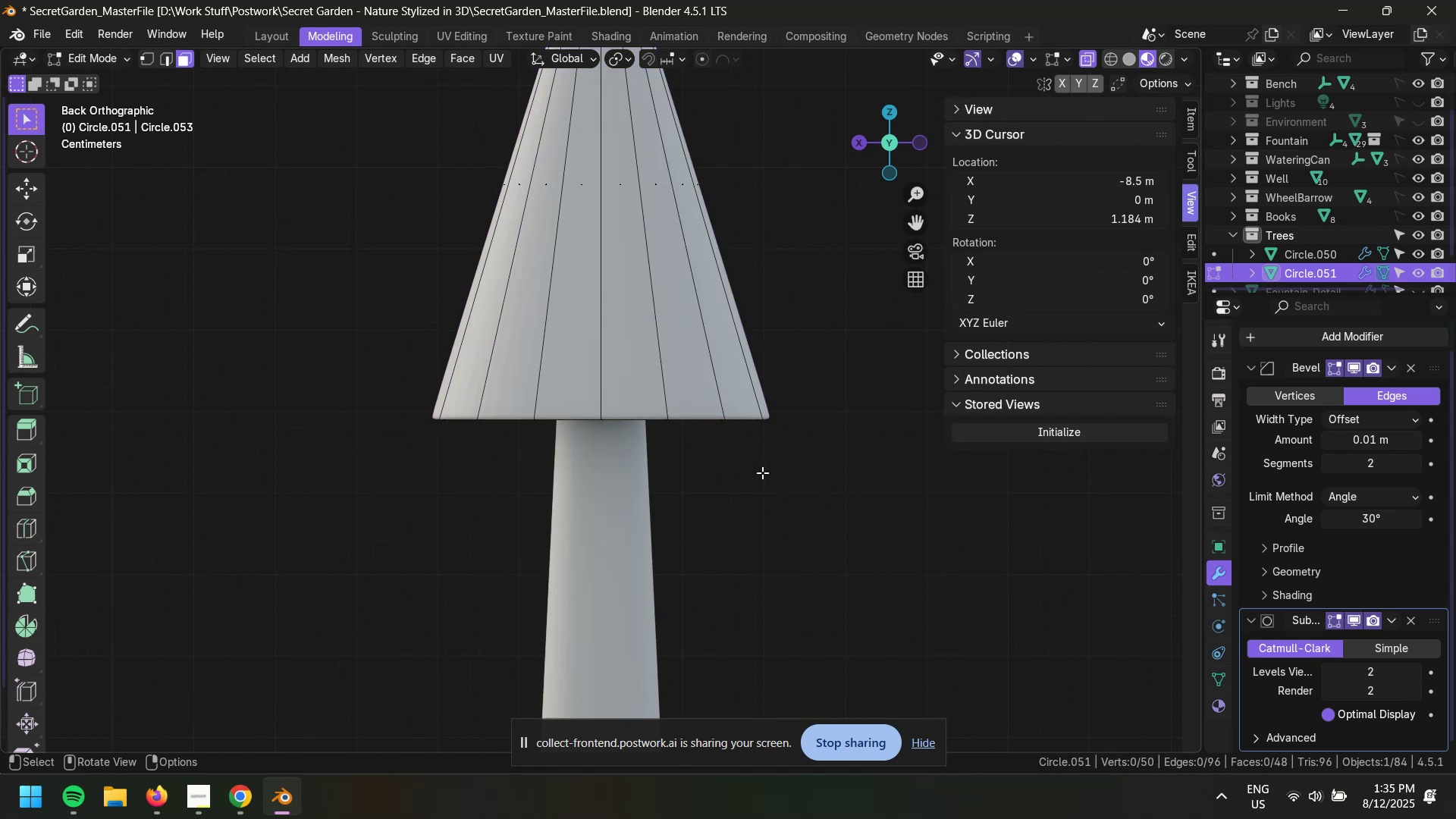 
hold_key(key=ShiftLeft, duration=0.46)
 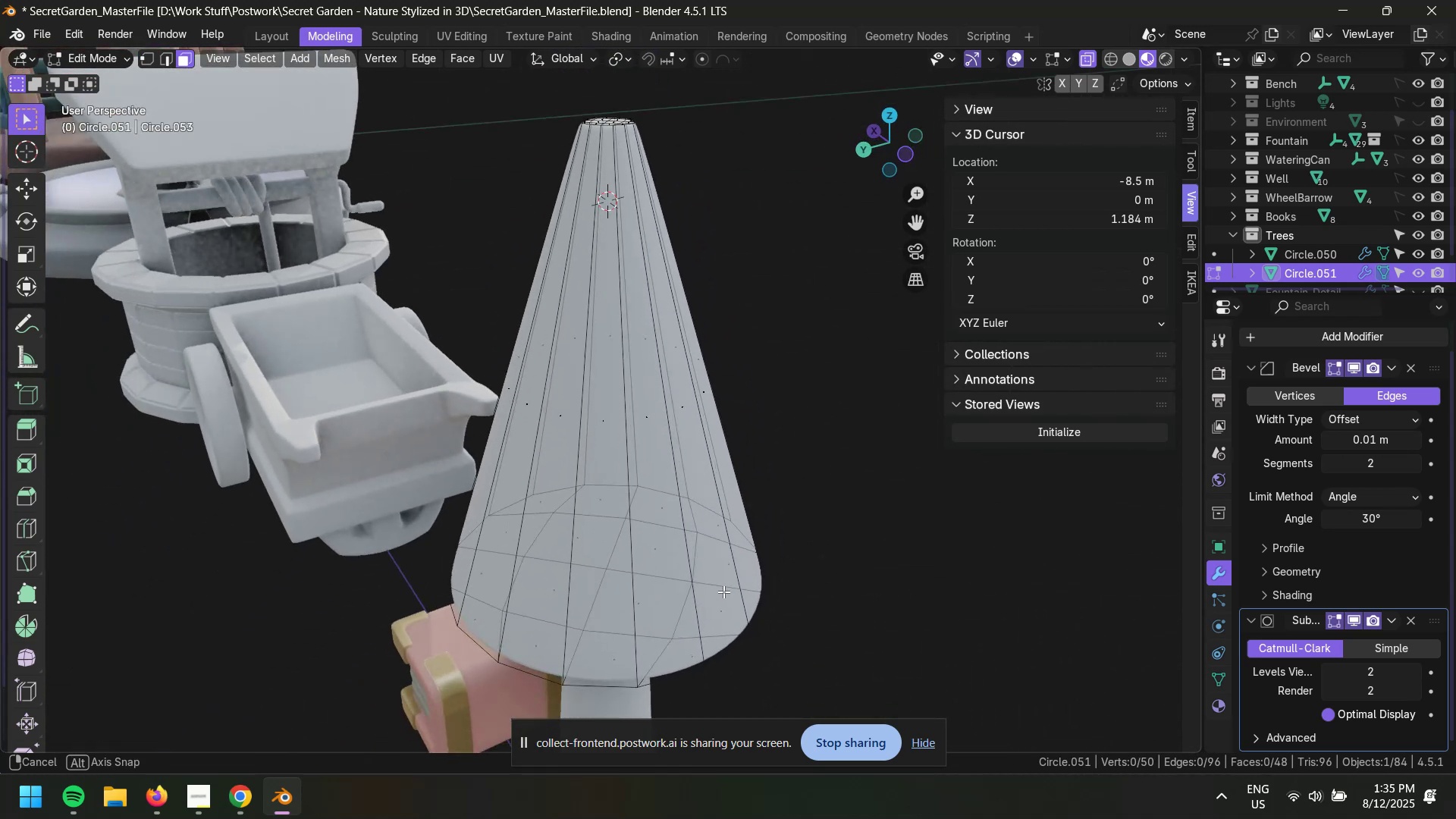 
left_click([802, 501])
 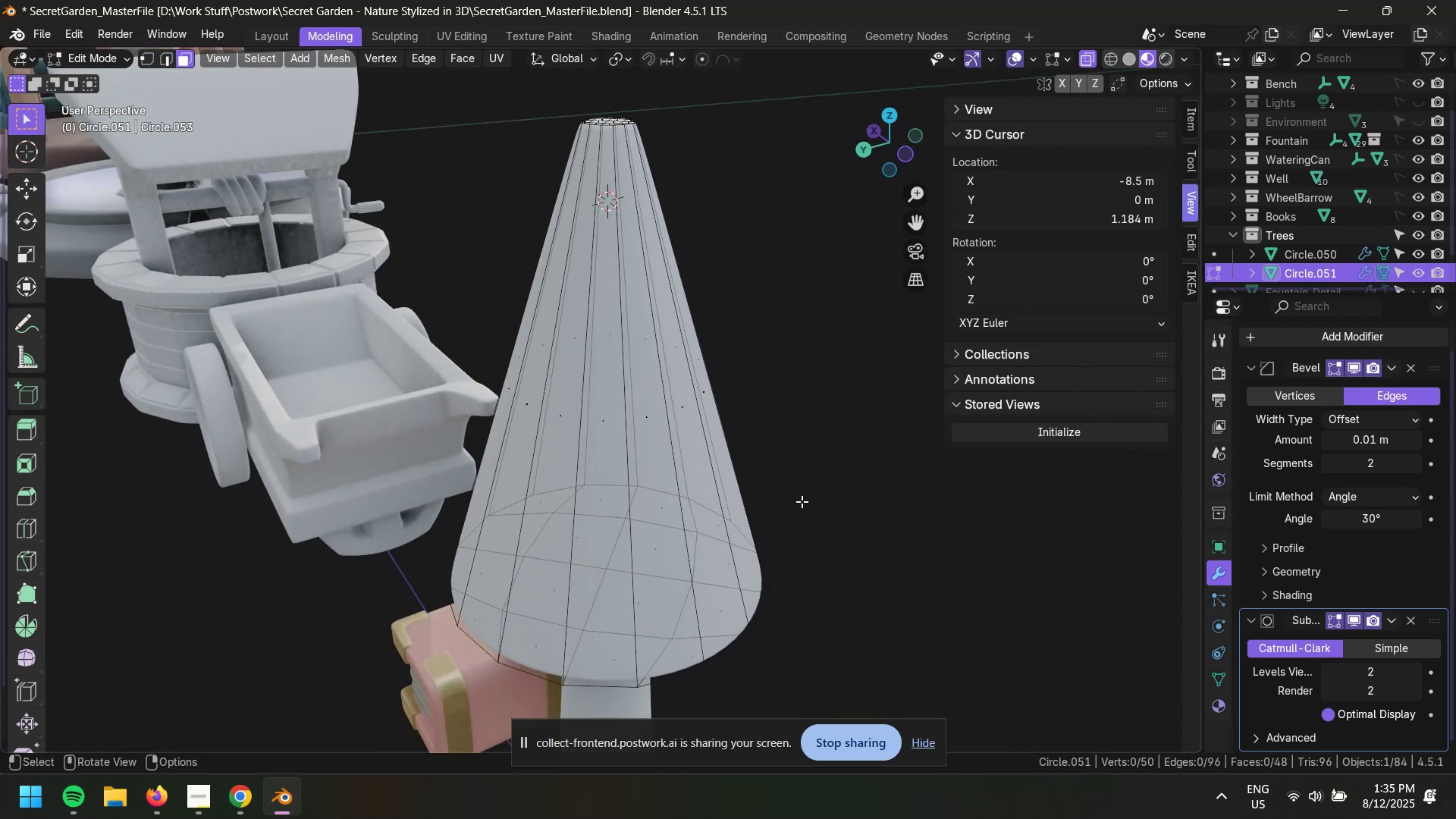 
key(Tab)
 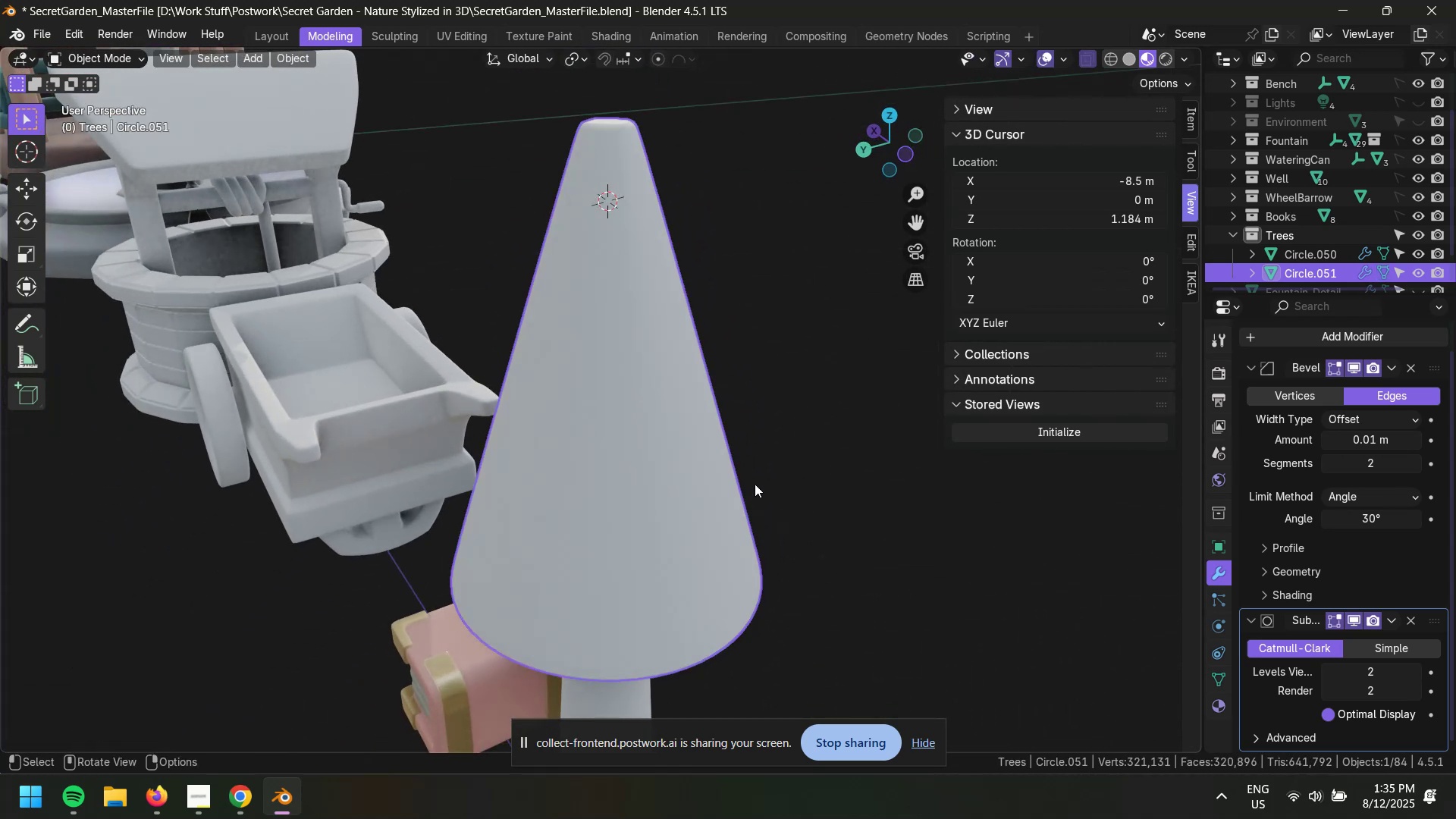 
double_click([707, 474])
 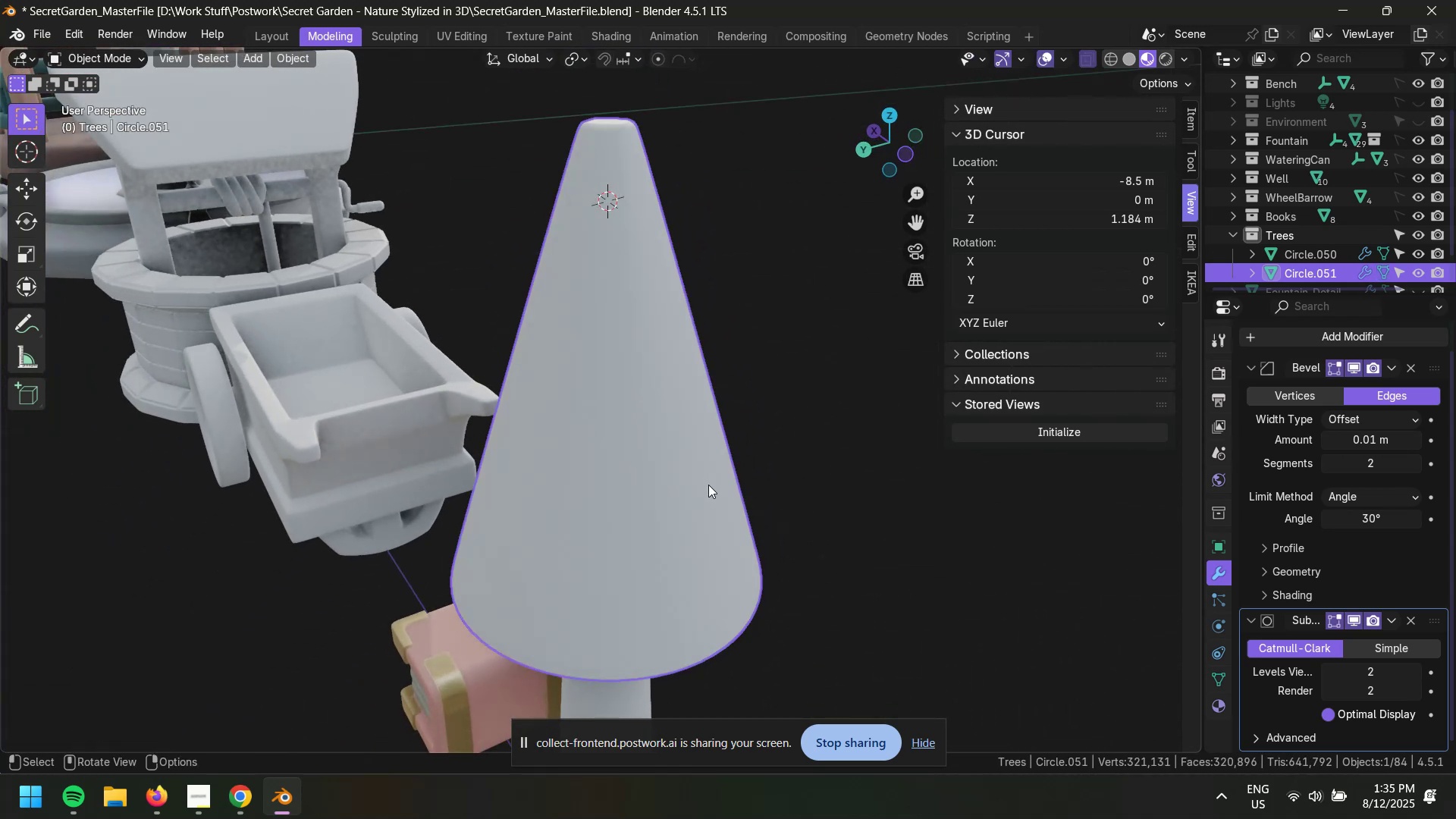 
scroll: coordinate [786, 545], scroll_direction: none, amount: 0.0
 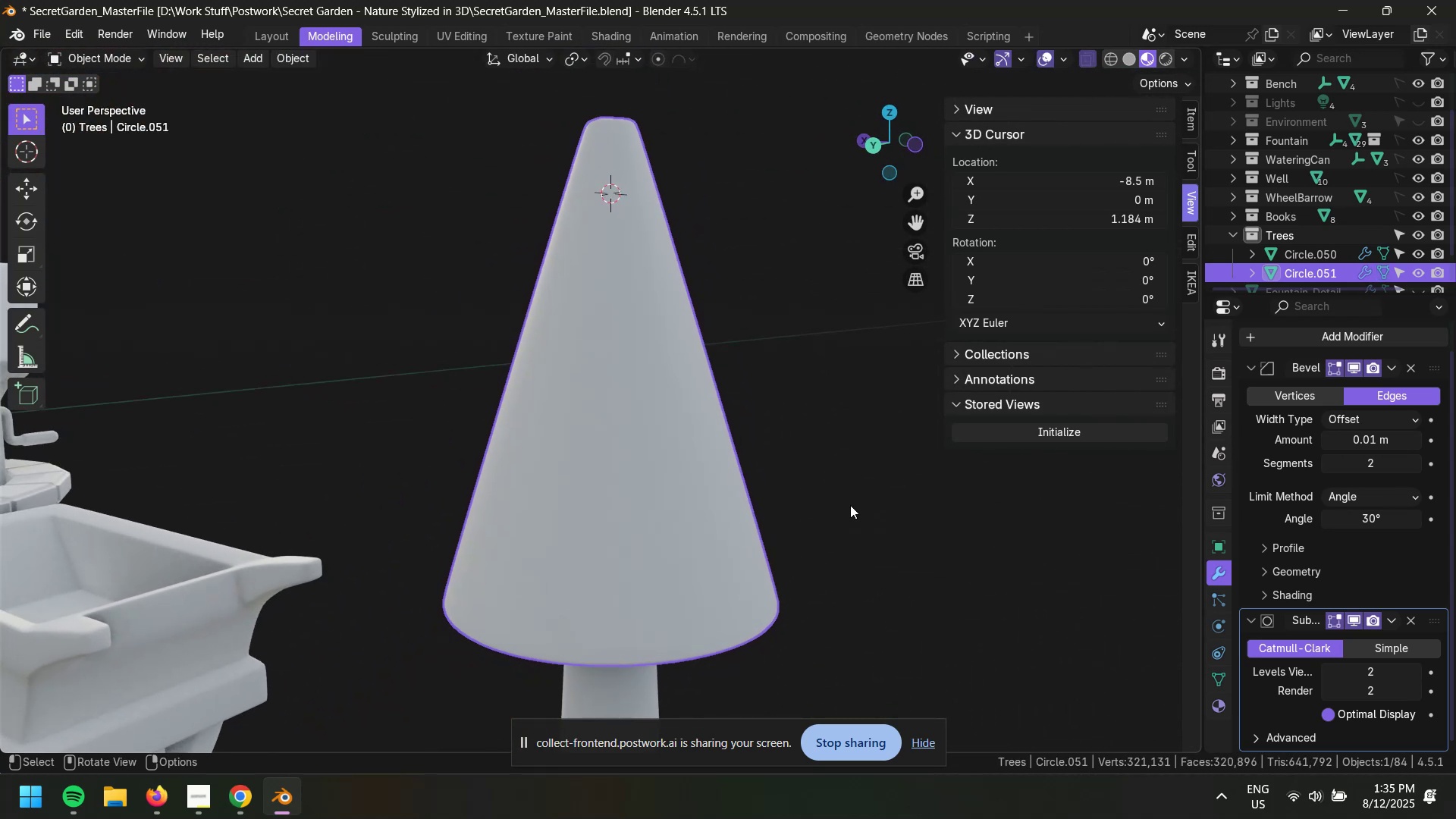 
scroll: coordinate [720, 558], scroll_direction: up, amount: 4.0
 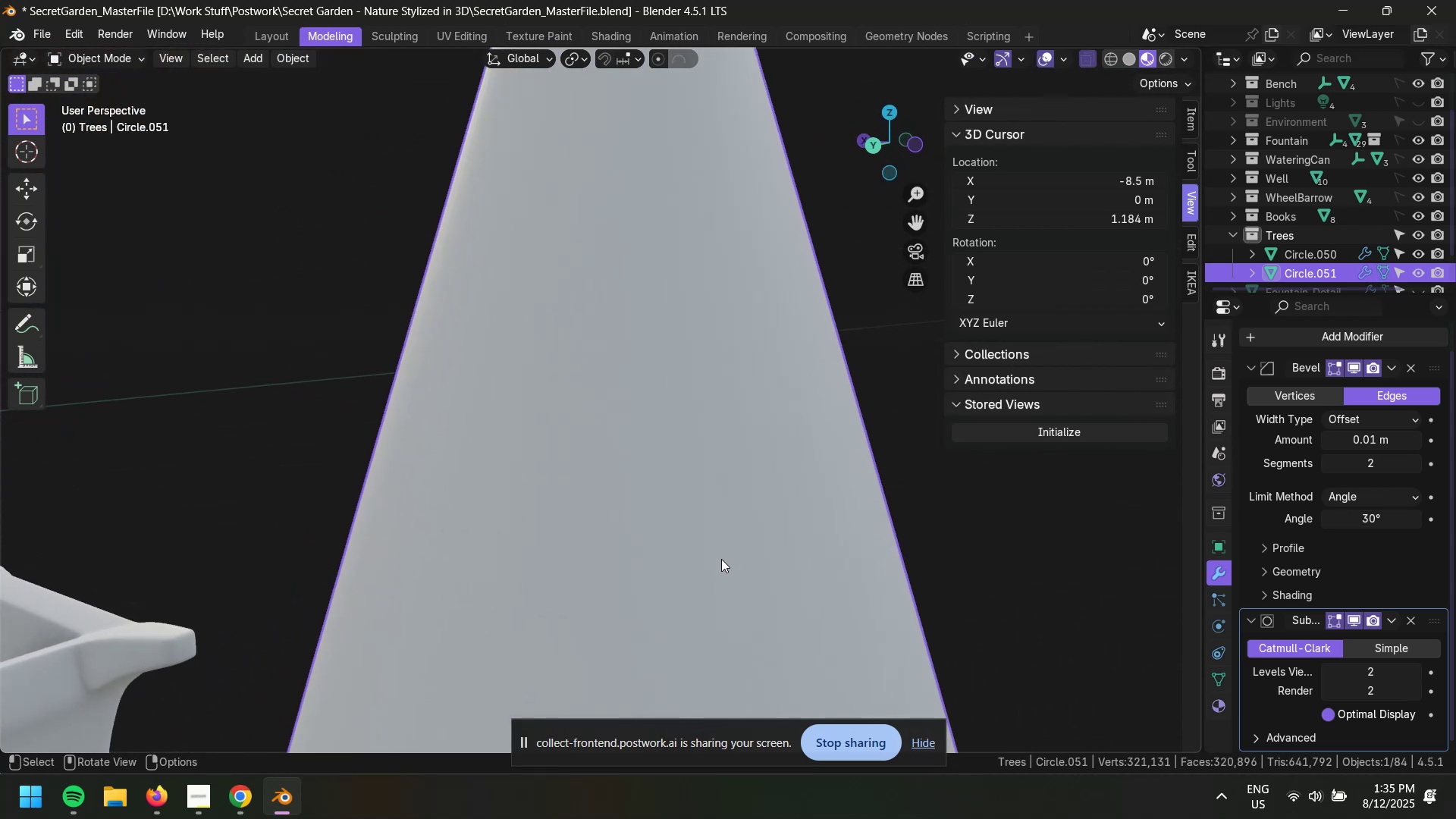 
hold_key(key=ShiftLeft, duration=0.54)
scroll: coordinate [805, 306], scroll_direction: none, amount: 0.0
 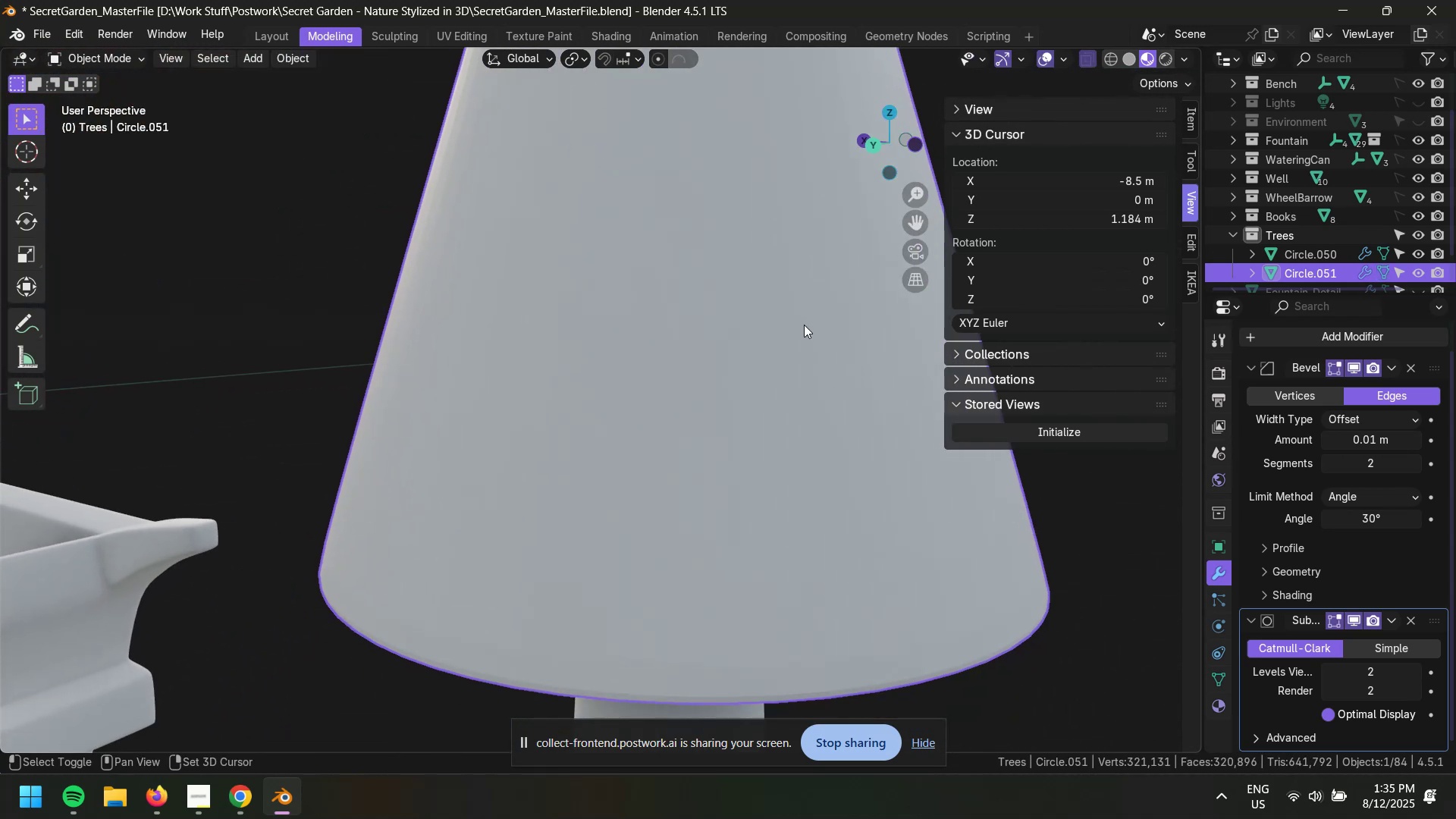 
hold_key(key=Z, duration=0.4)
 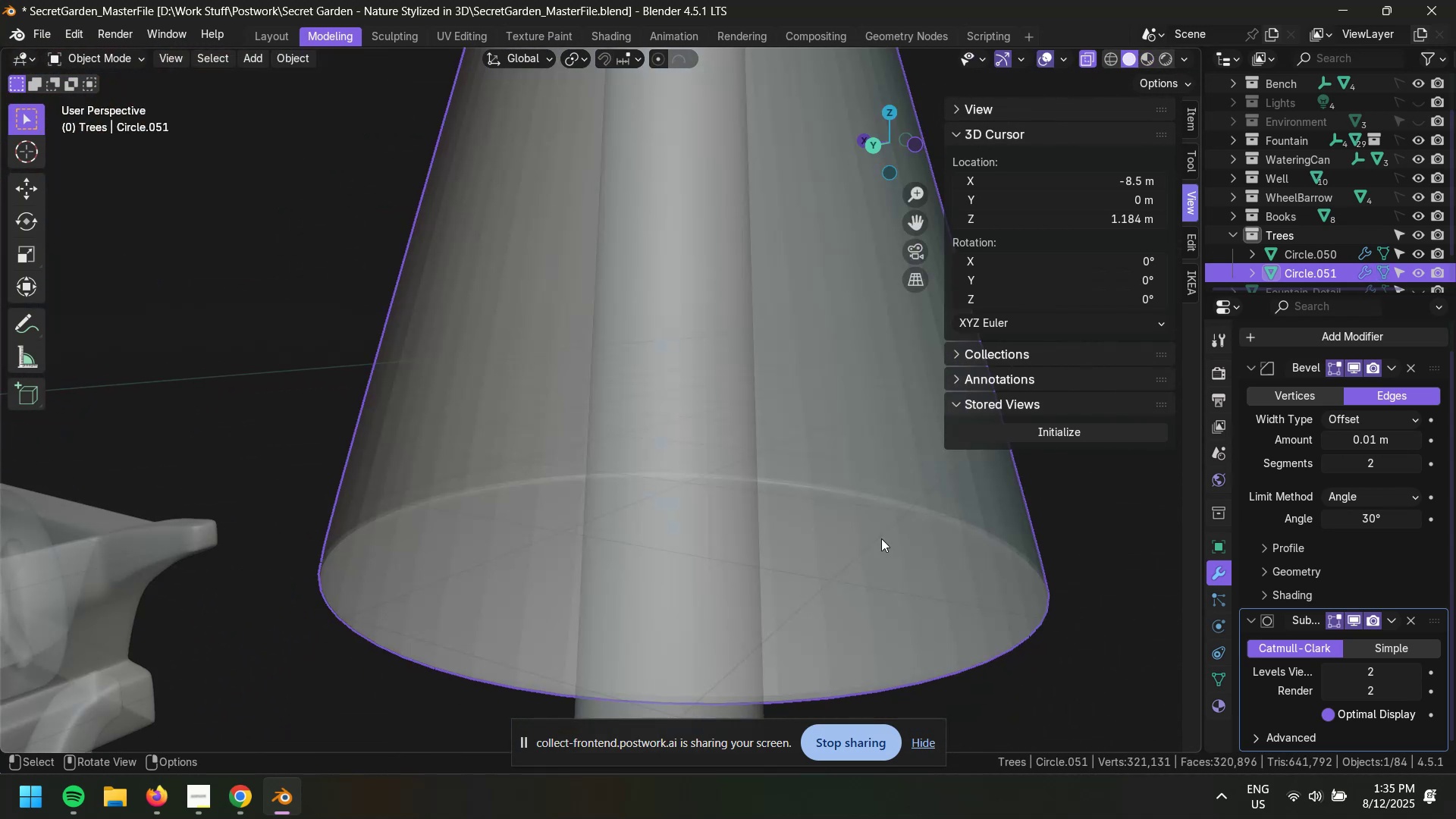 
scroll: coordinate [856, 579], scroll_direction: up, amount: 1.0
 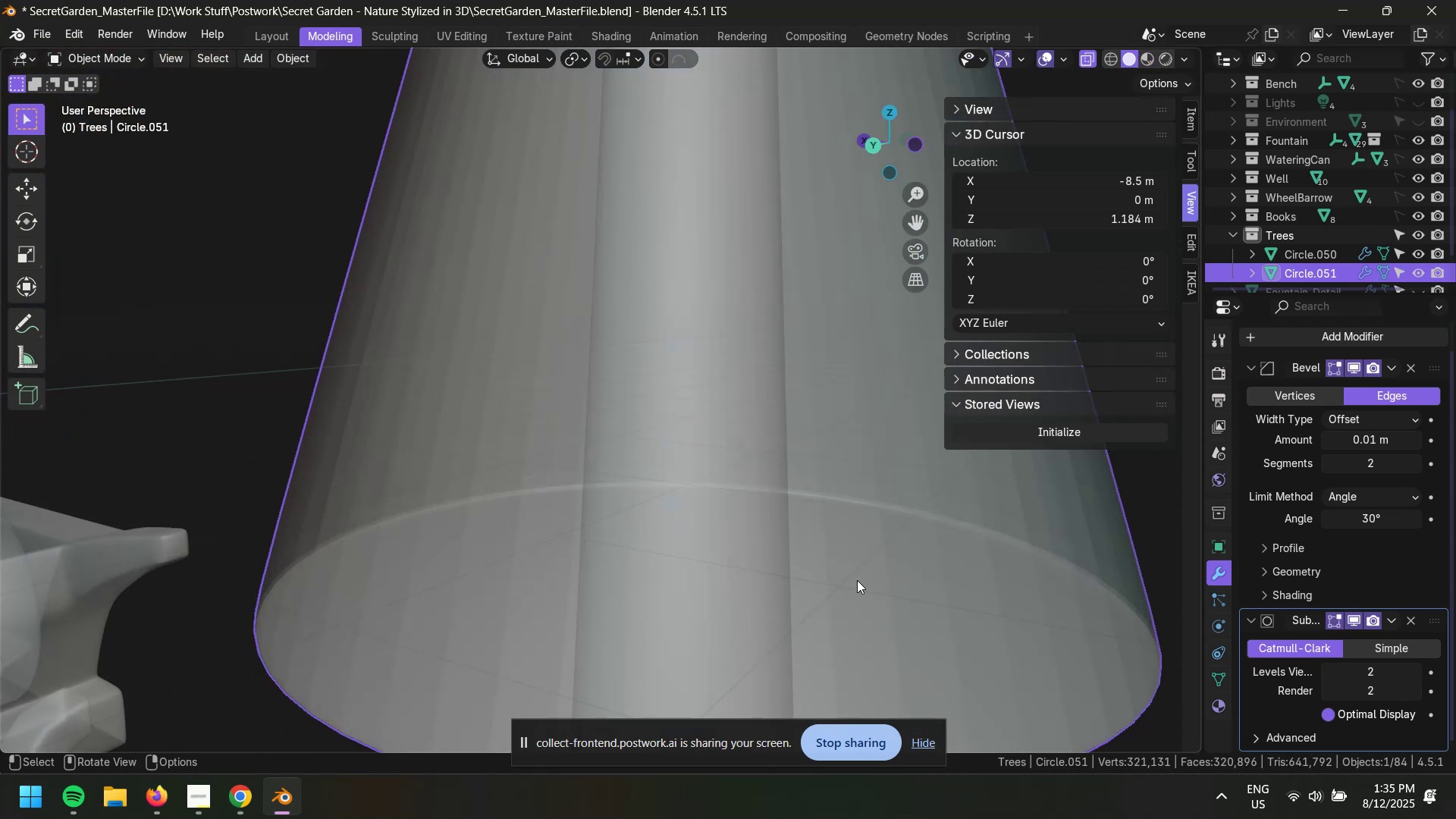 
hold_key(key=ShiftLeft, duration=0.53)
 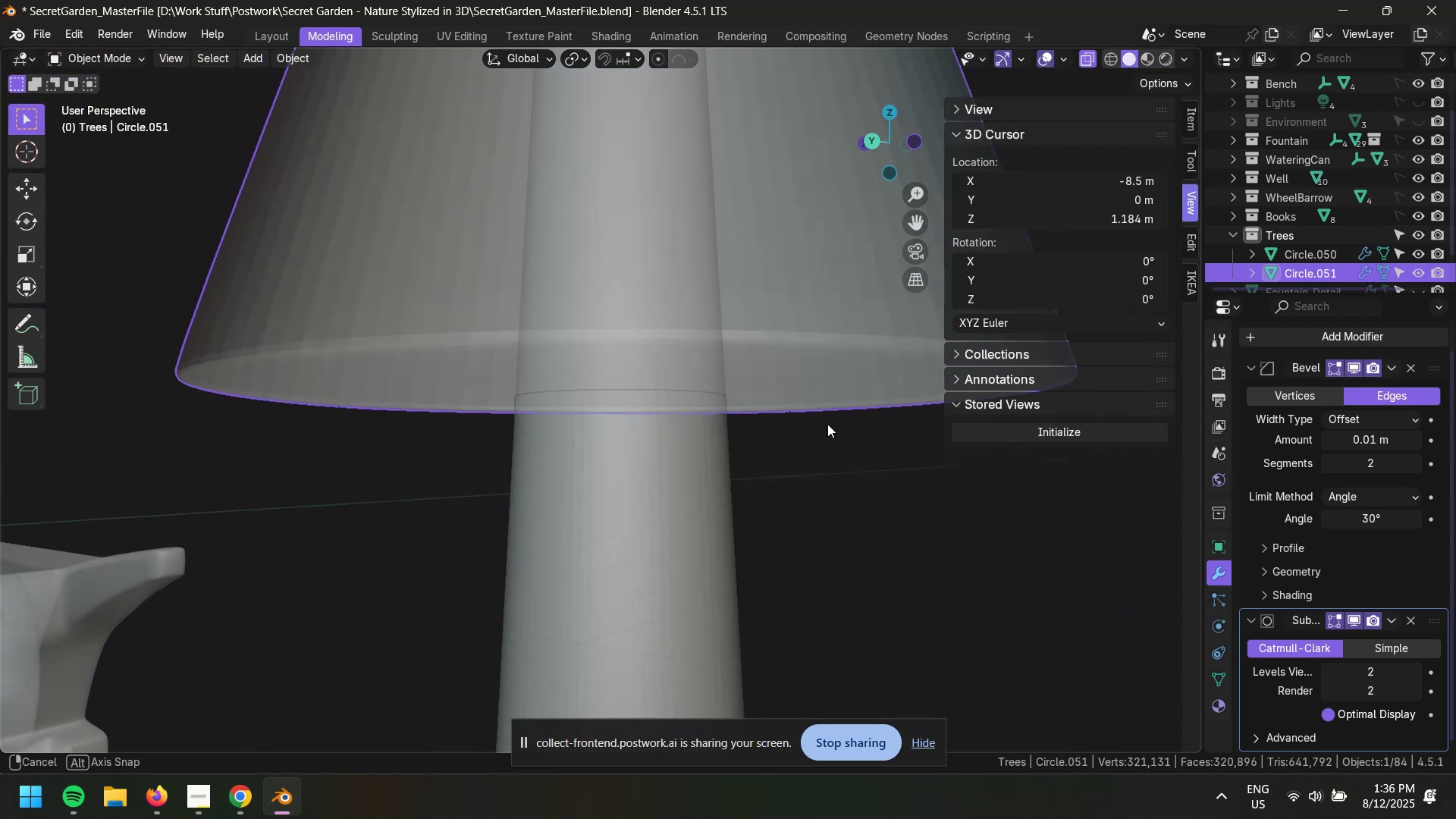 
scroll: coordinate [823, 382], scroll_direction: up, amount: 2.0
 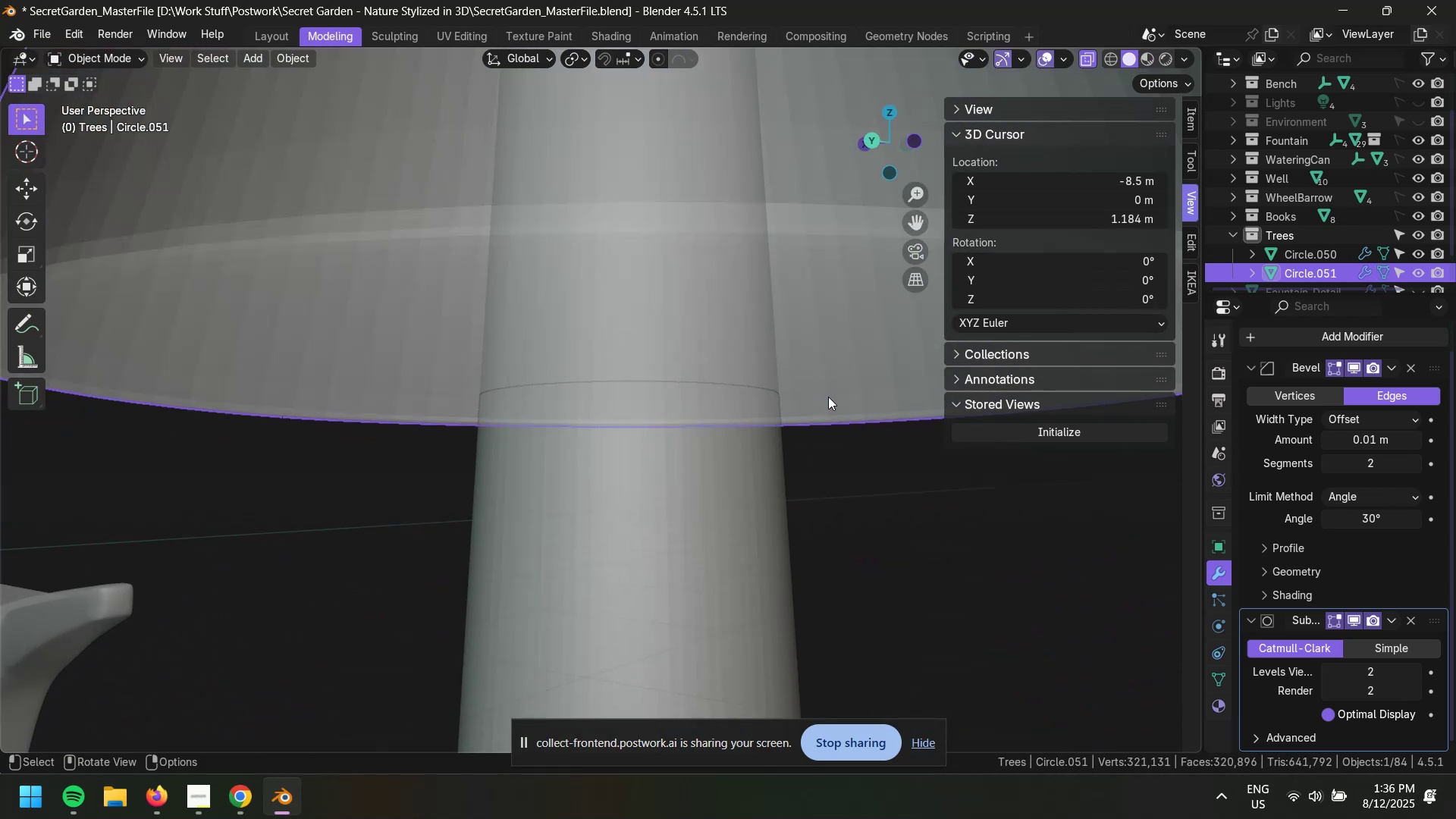 
hold_key(key=ShiftLeft, duration=0.73)
 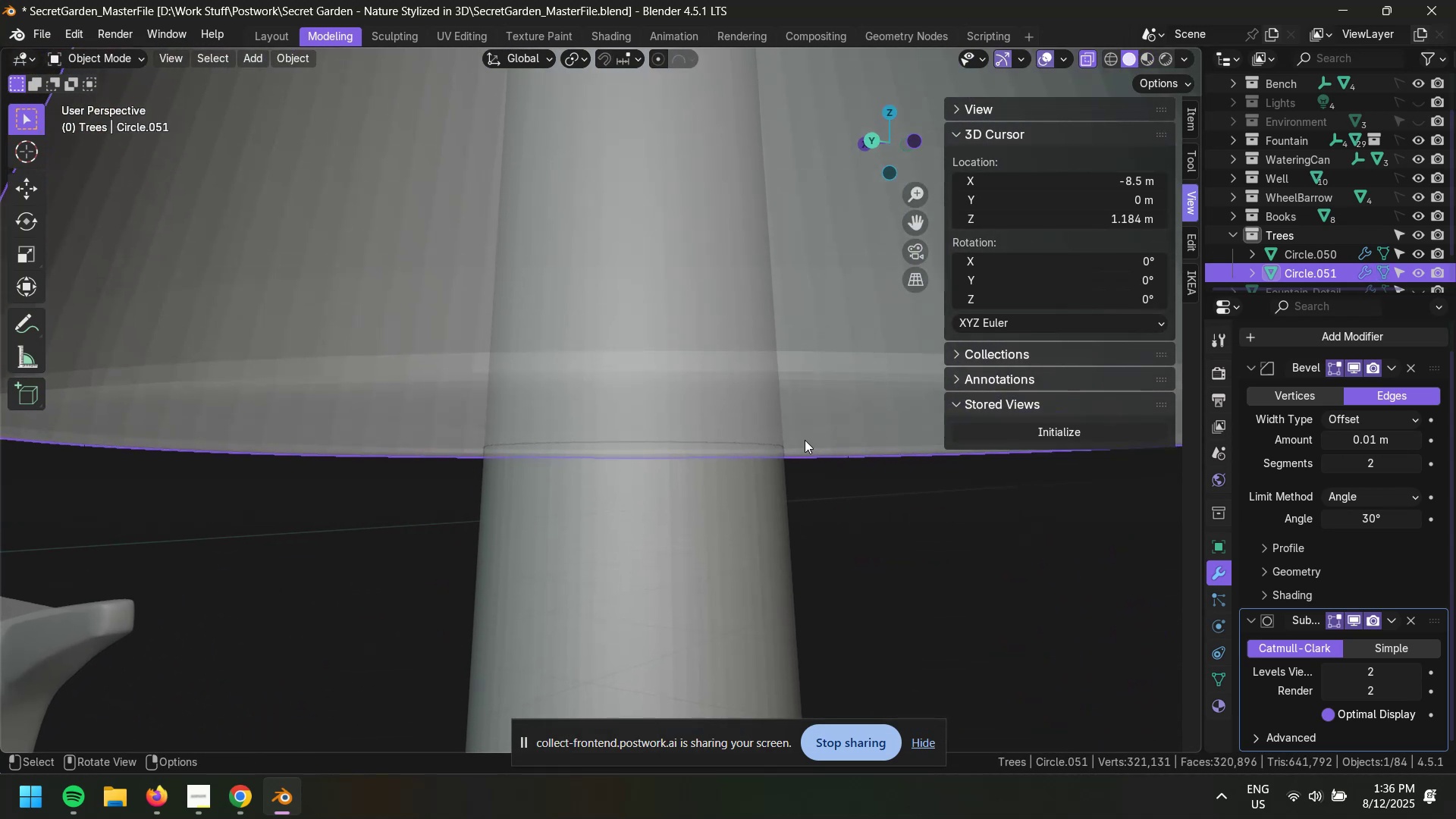 
scroll: coordinate [804, 414], scroll_direction: none, amount: 0.0
 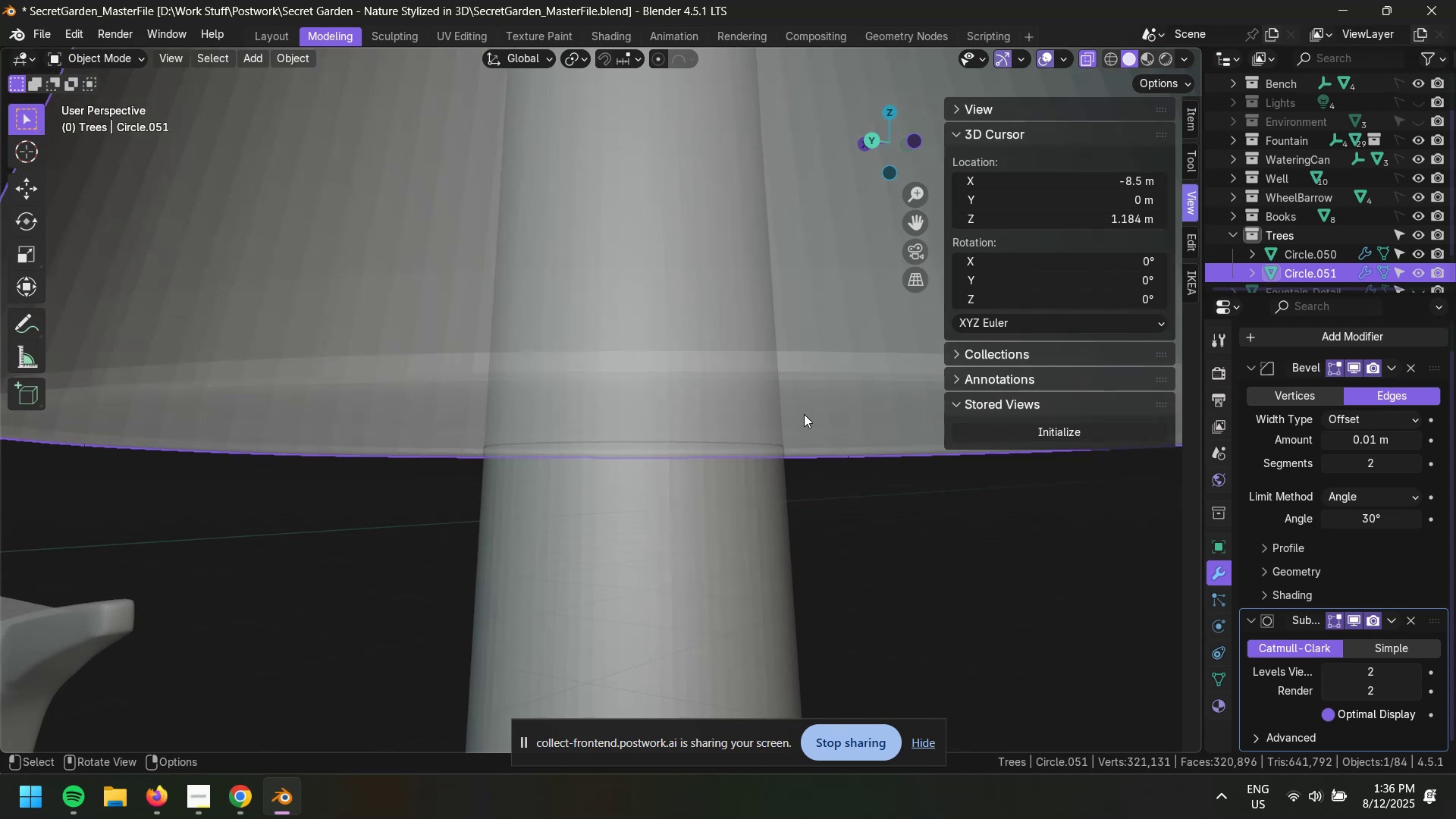 
key(Alt+AltLeft)
 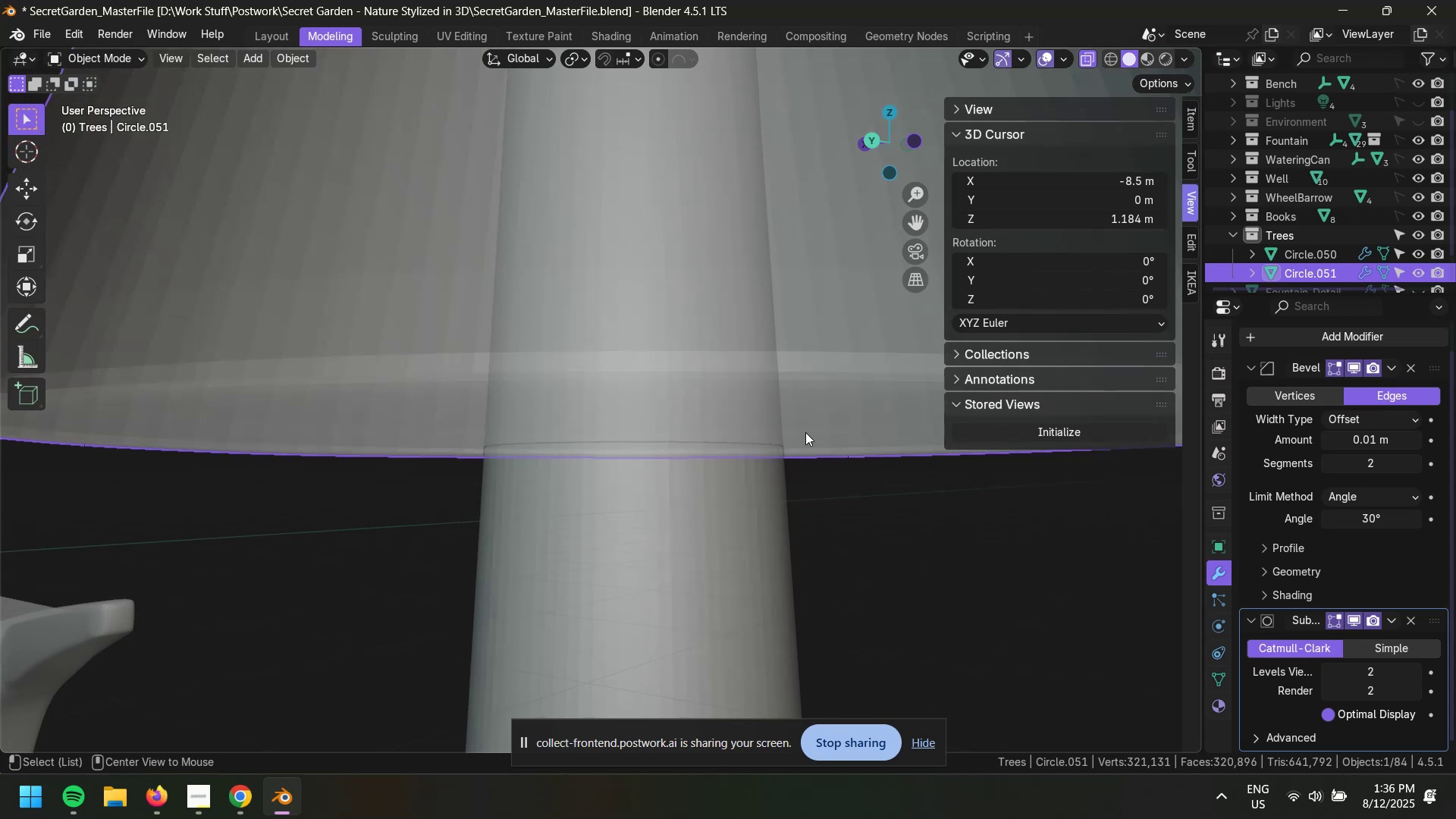 
key(Alt+Z)
 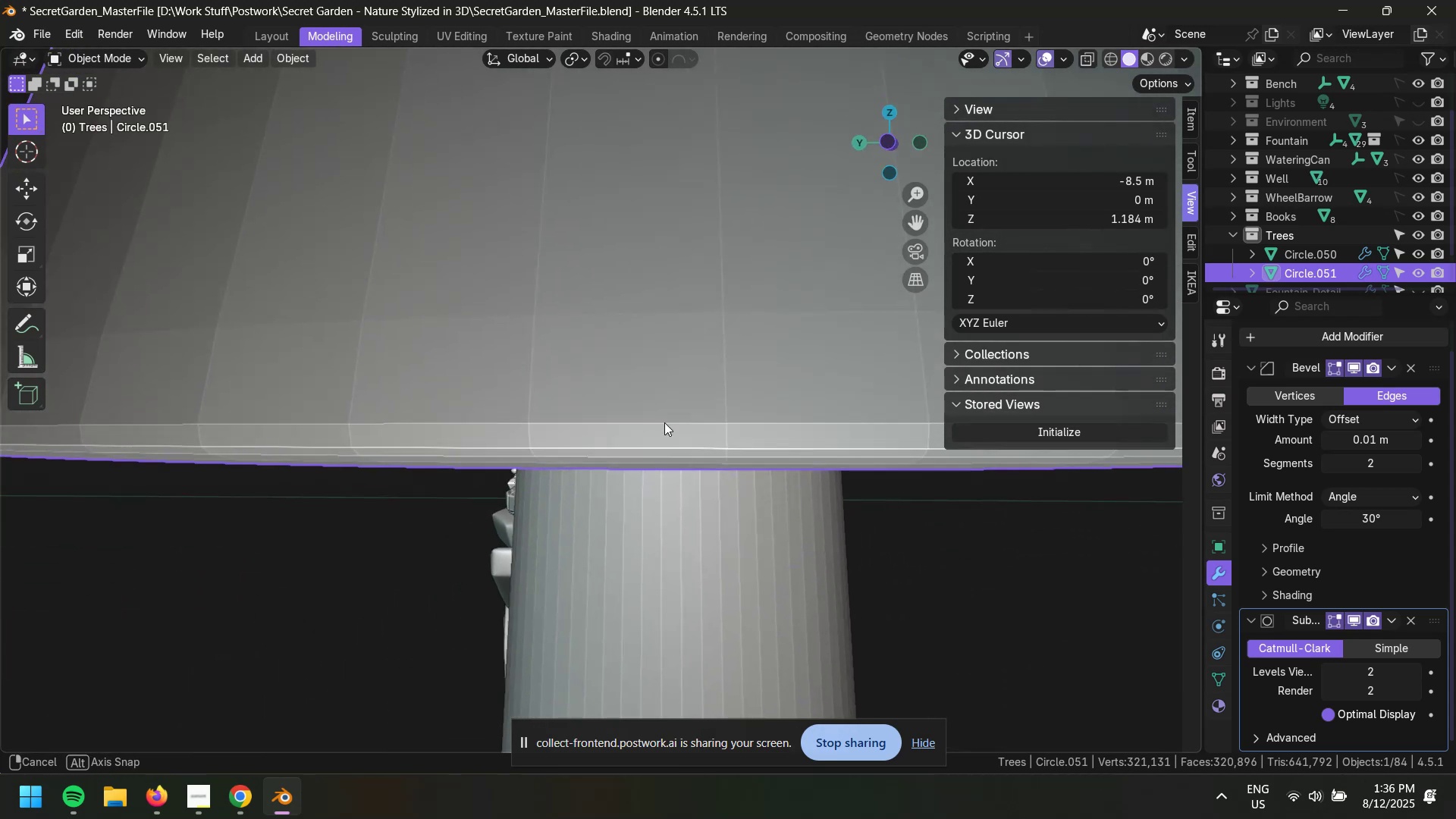 
scroll: coordinate [664, 422], scroll_direction: down, amount: 1.0
 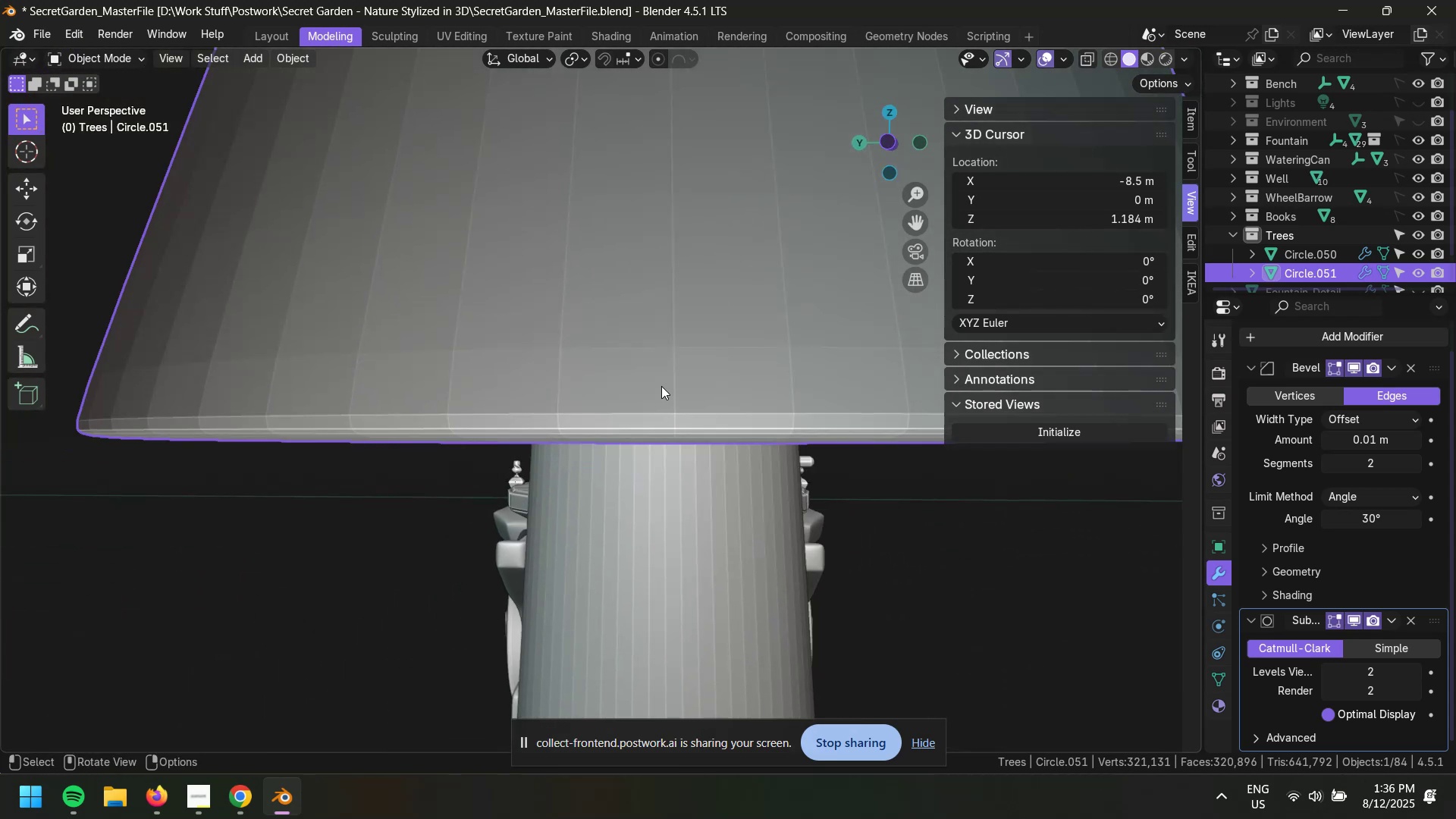 
left_click([662, 381])
 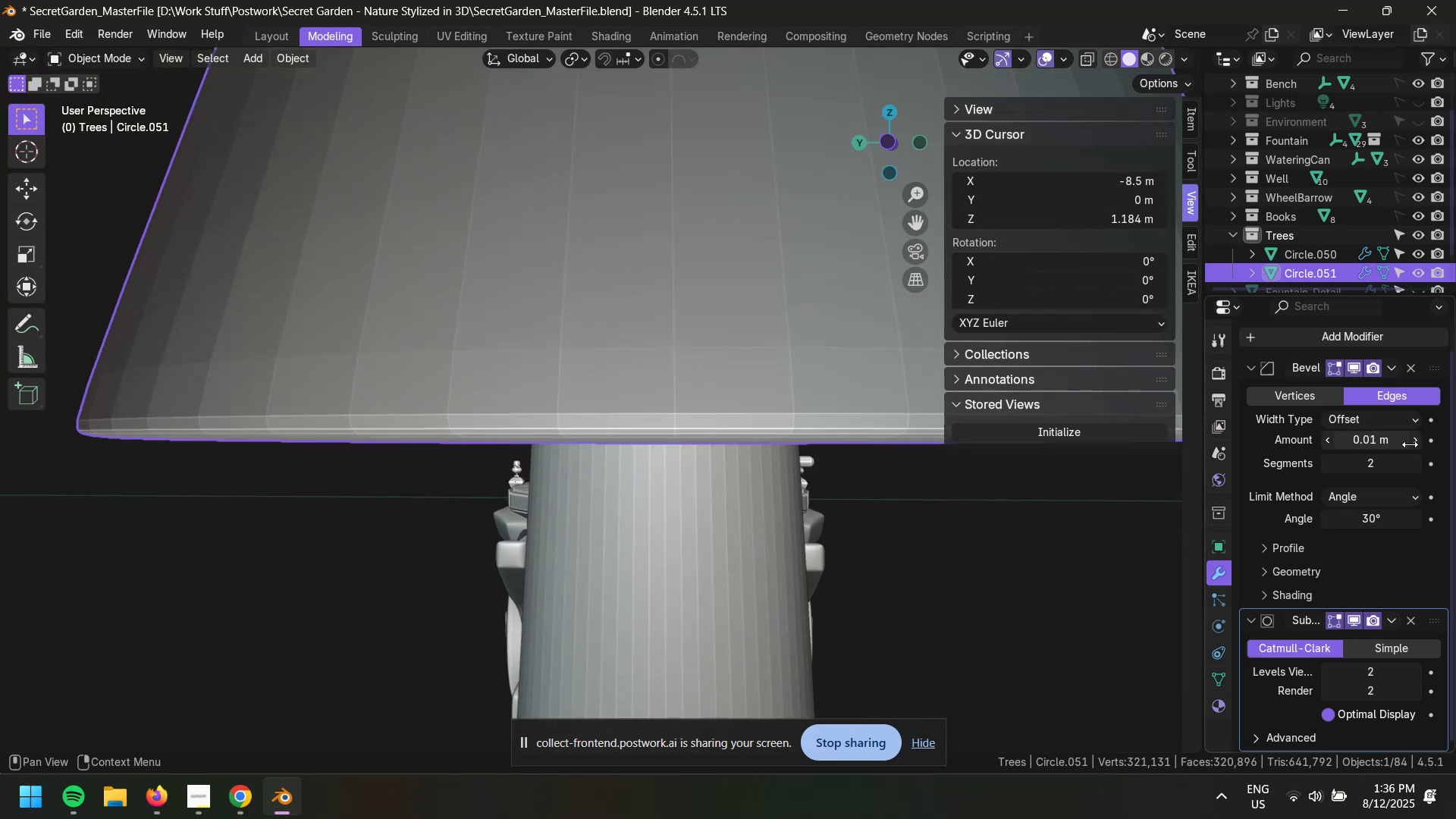 
double_click([1414, 442])
 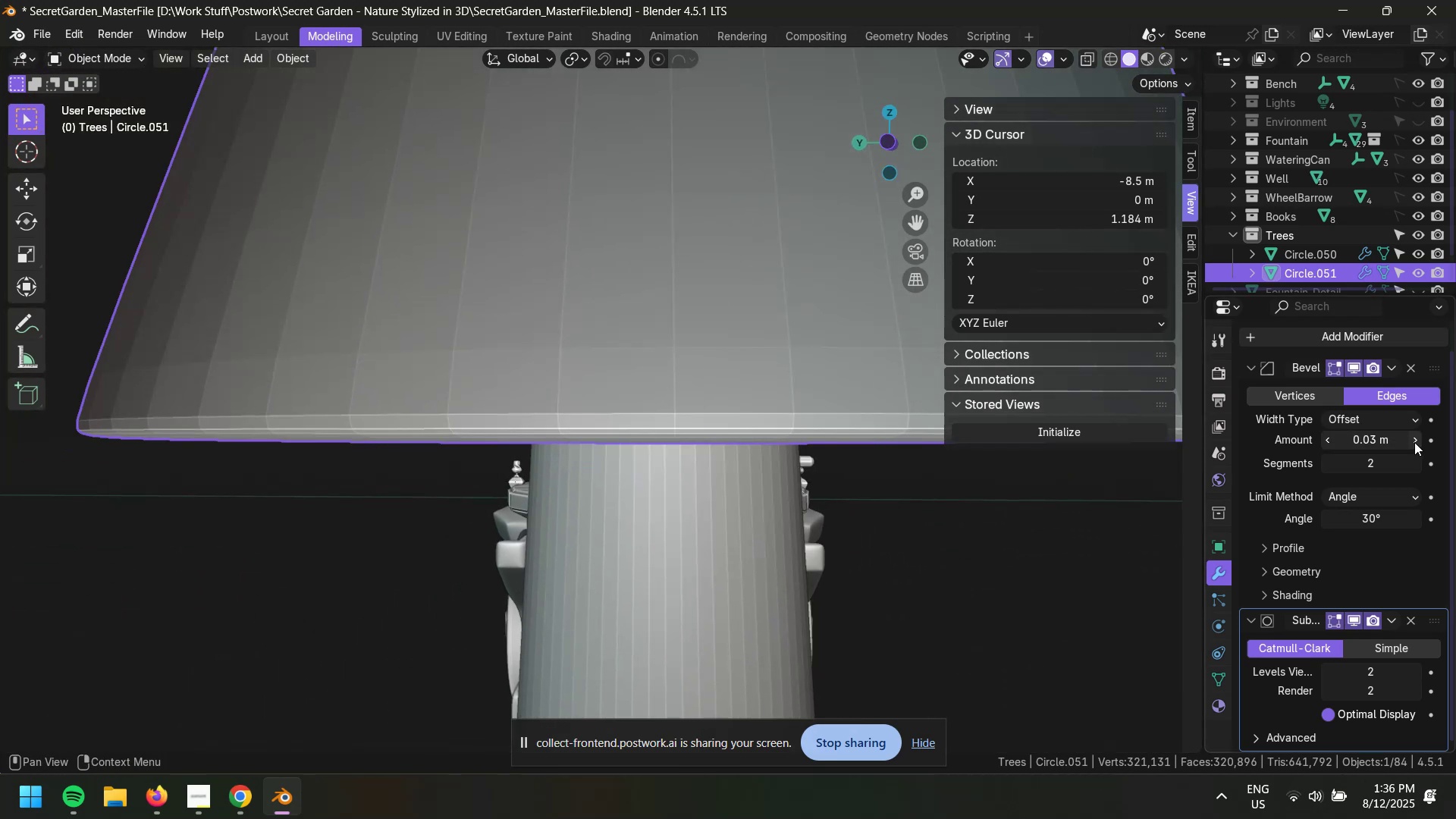 
triple_click([1414, 442])
 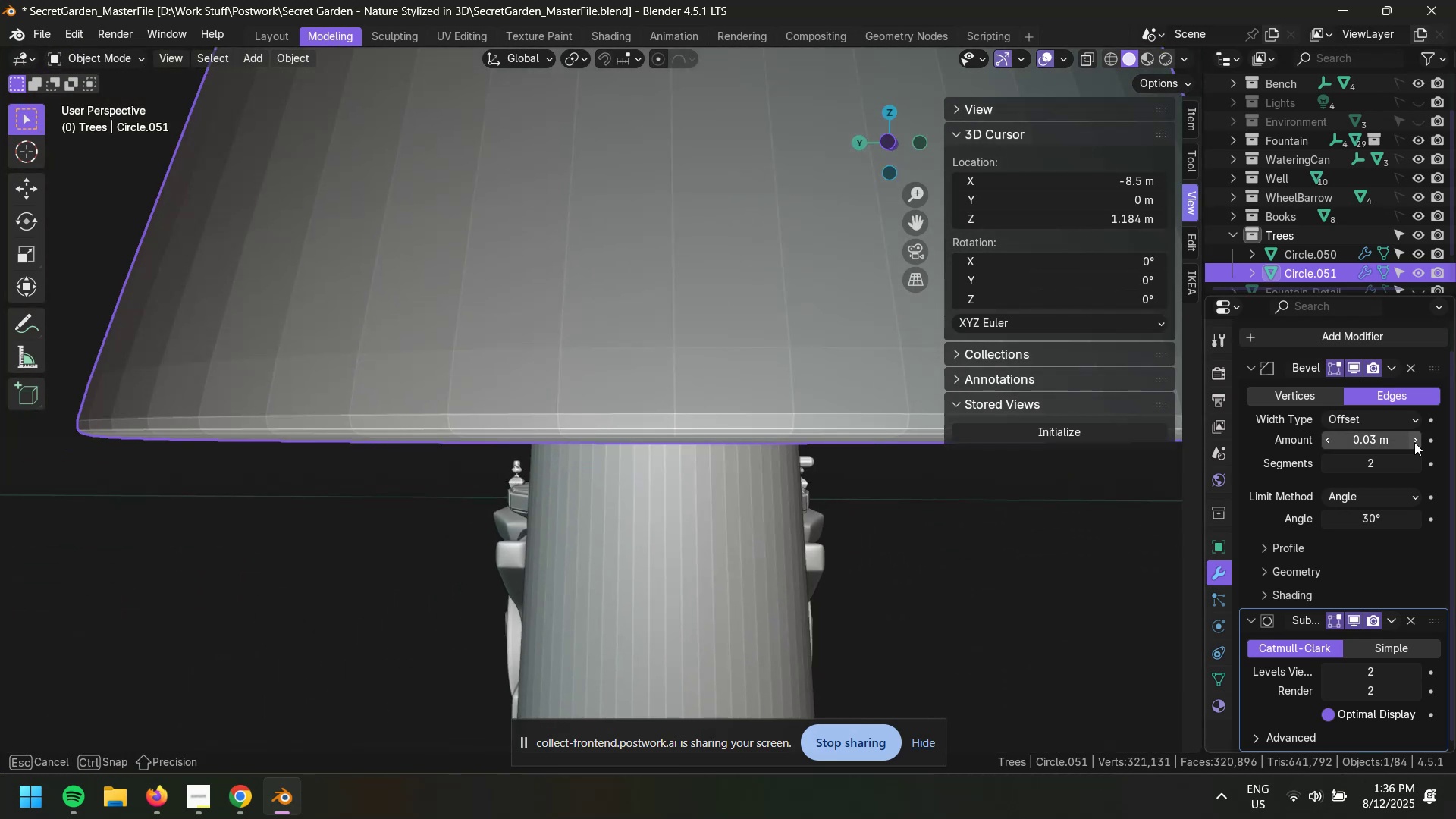 
triple_click([1414, 442])
 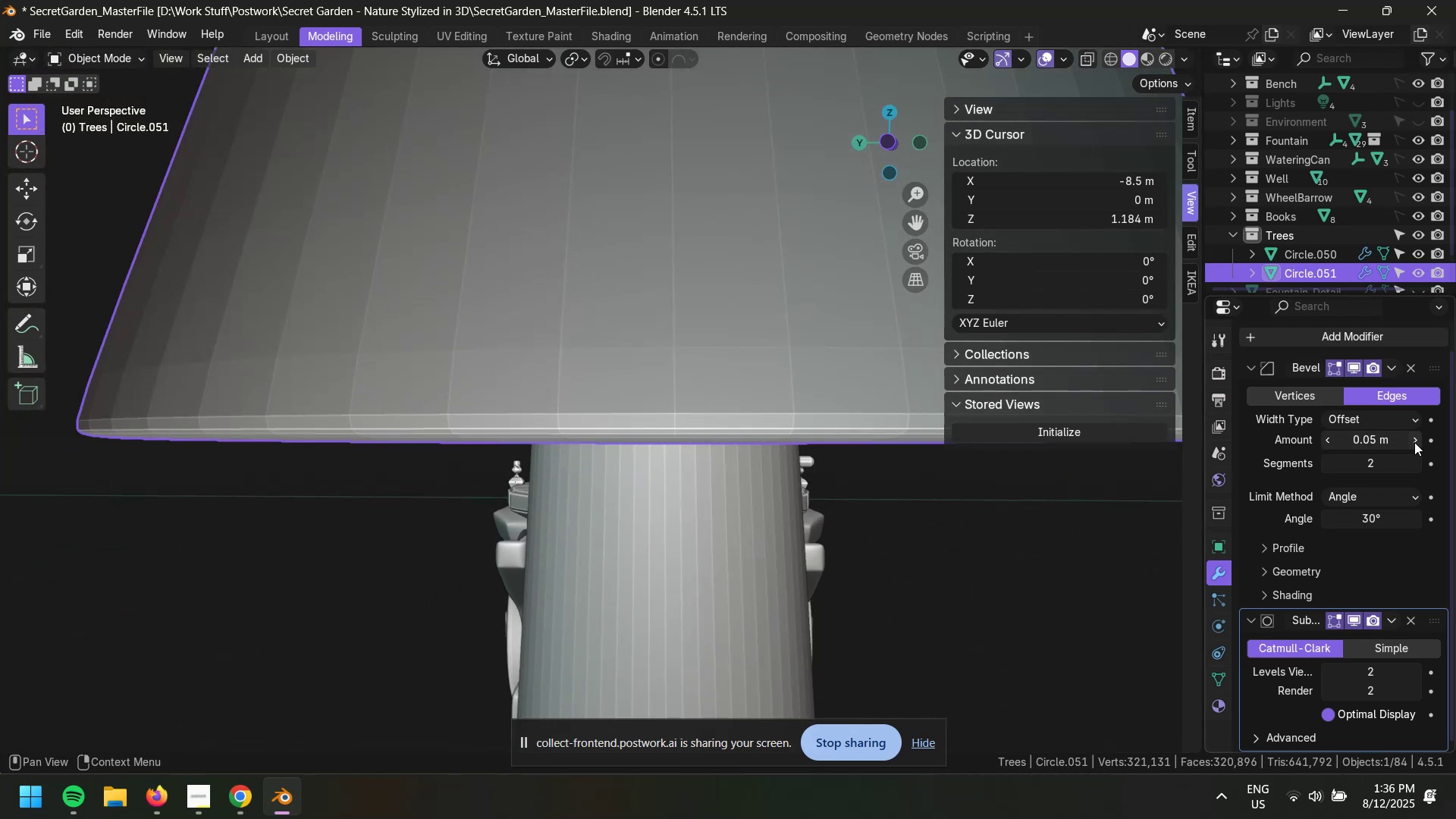 
triple_click([1414, 442])
 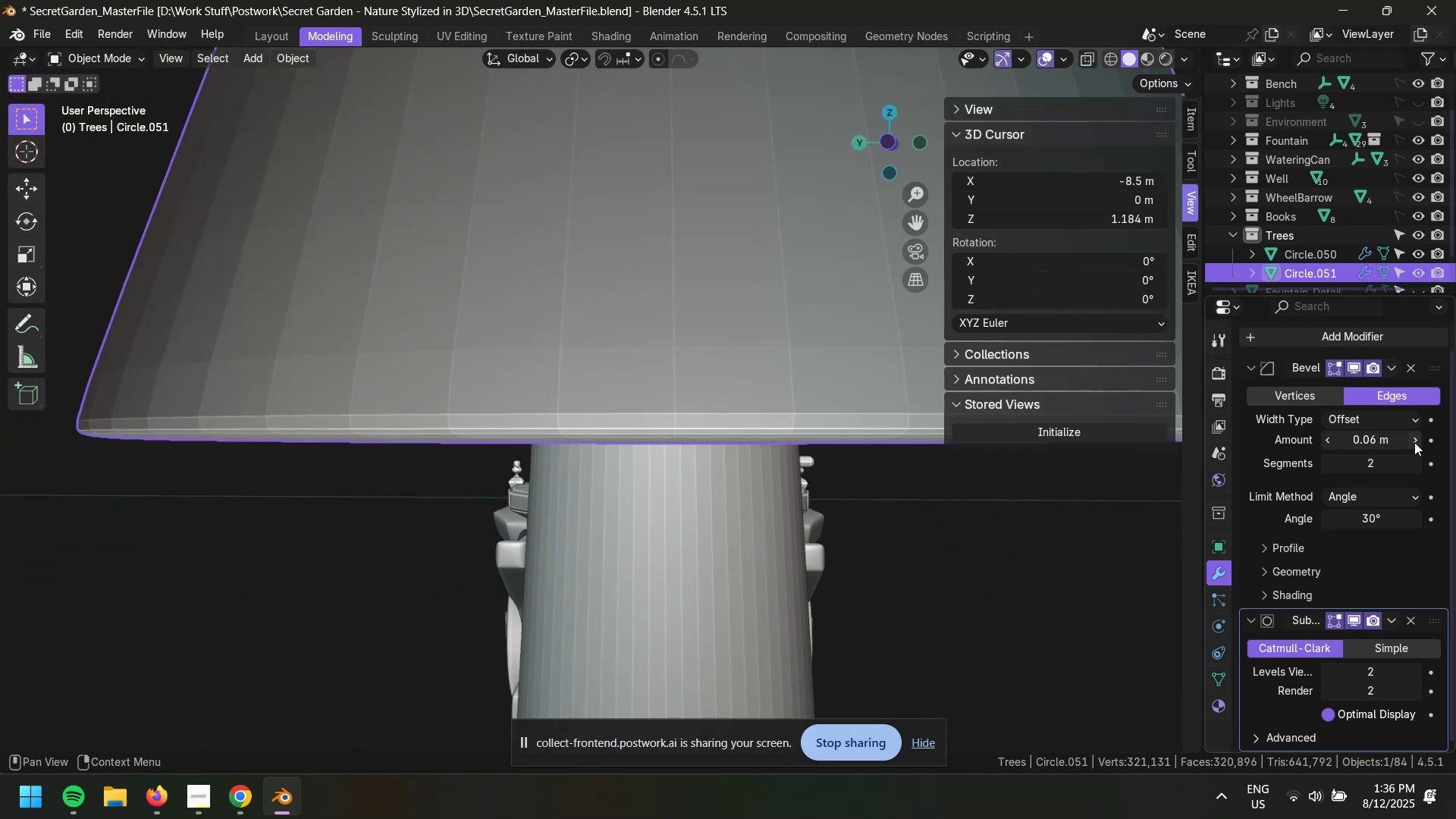 
triple_click([1414, 442])
 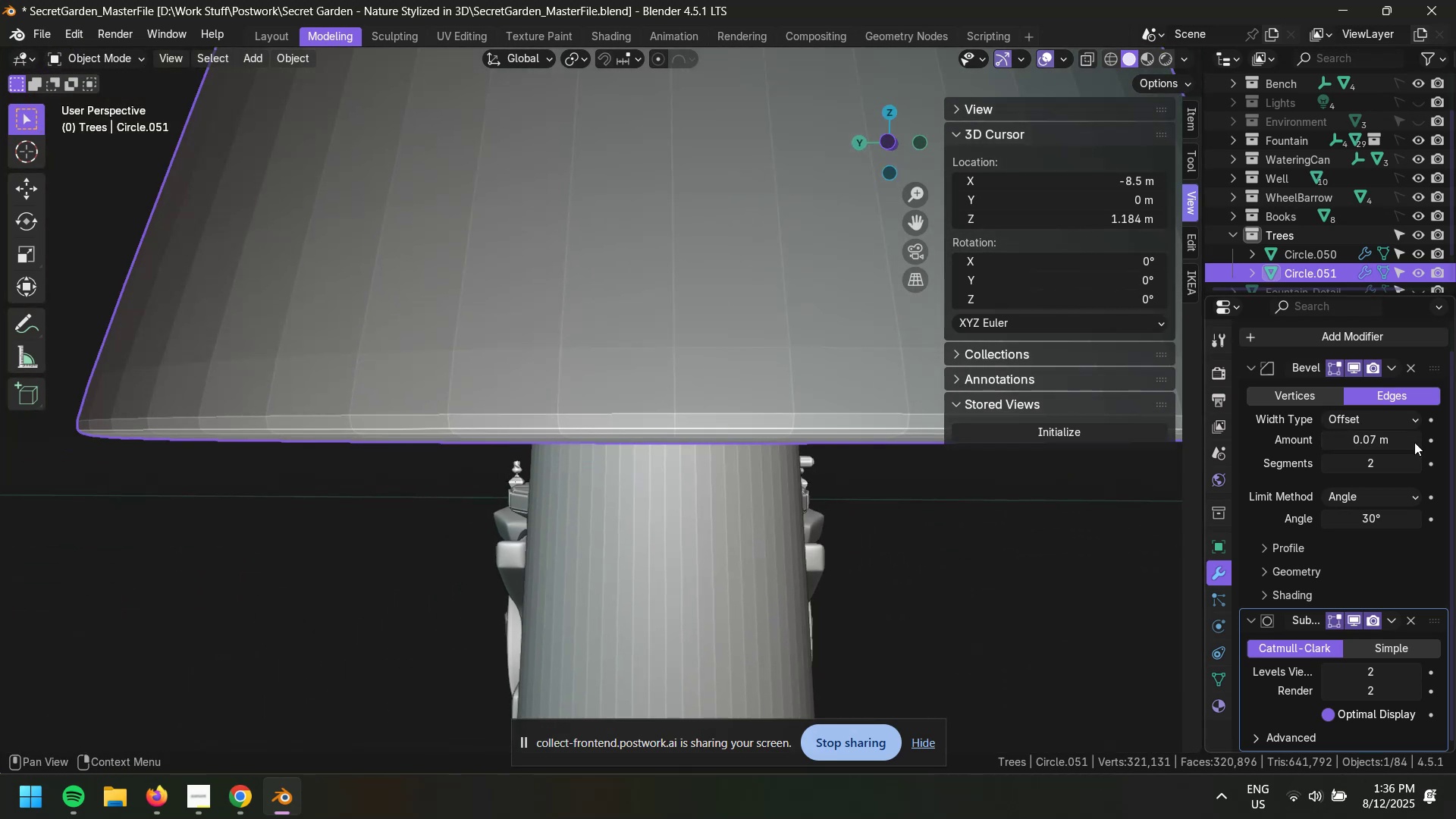 
triple_click([1414, 442])
 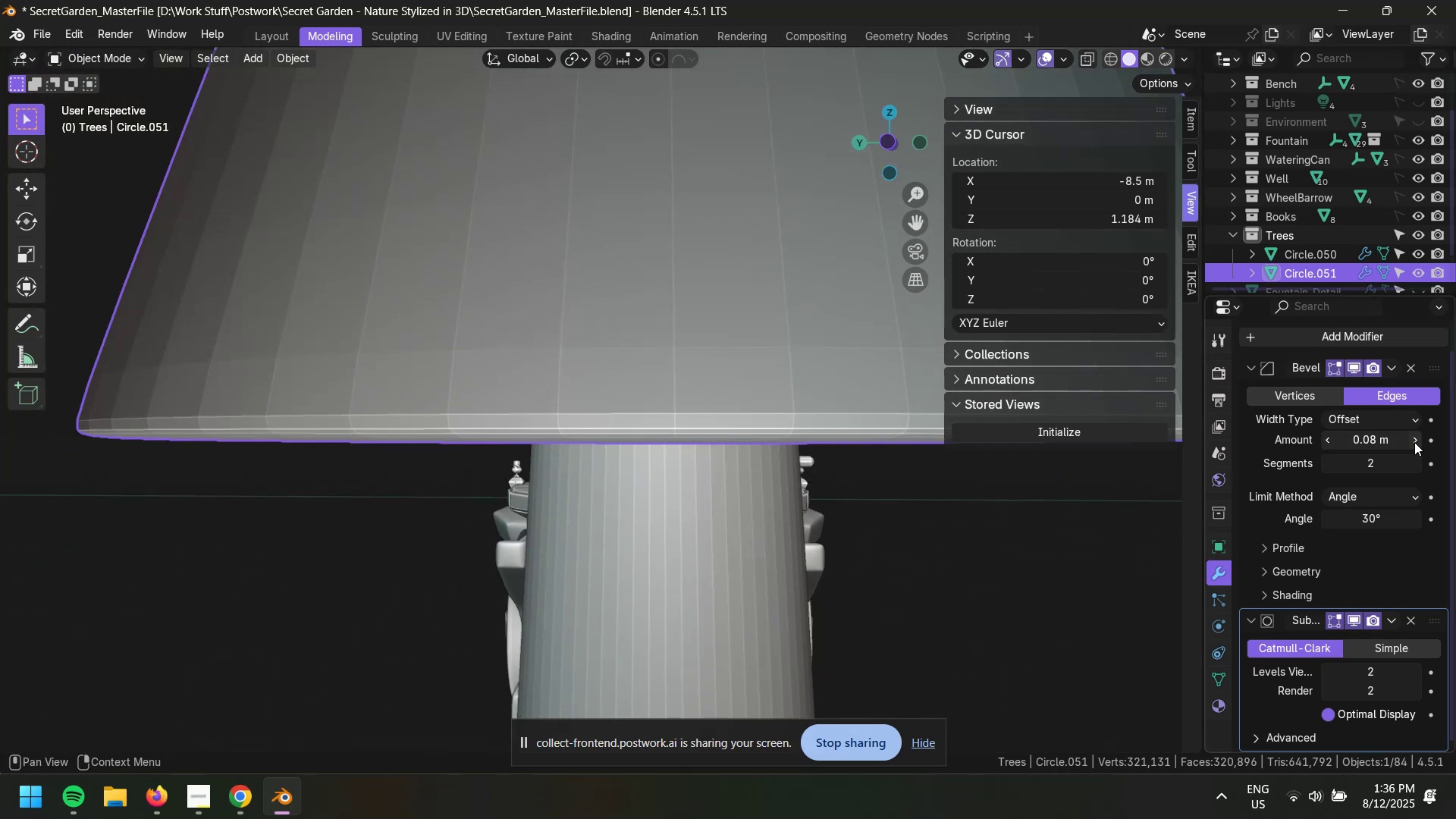 
triple_click([1414, 442])
 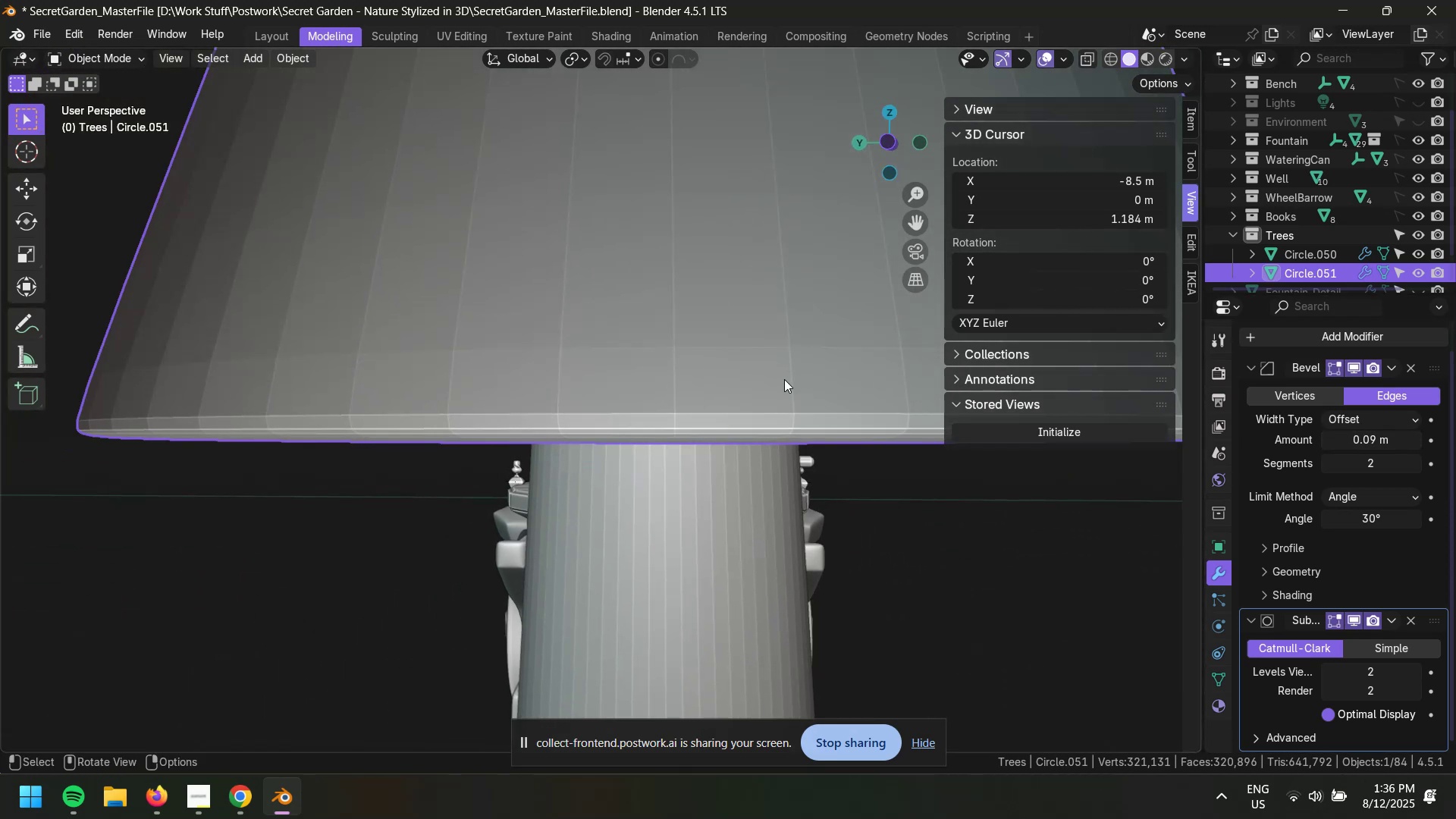 
key(Control+R)
 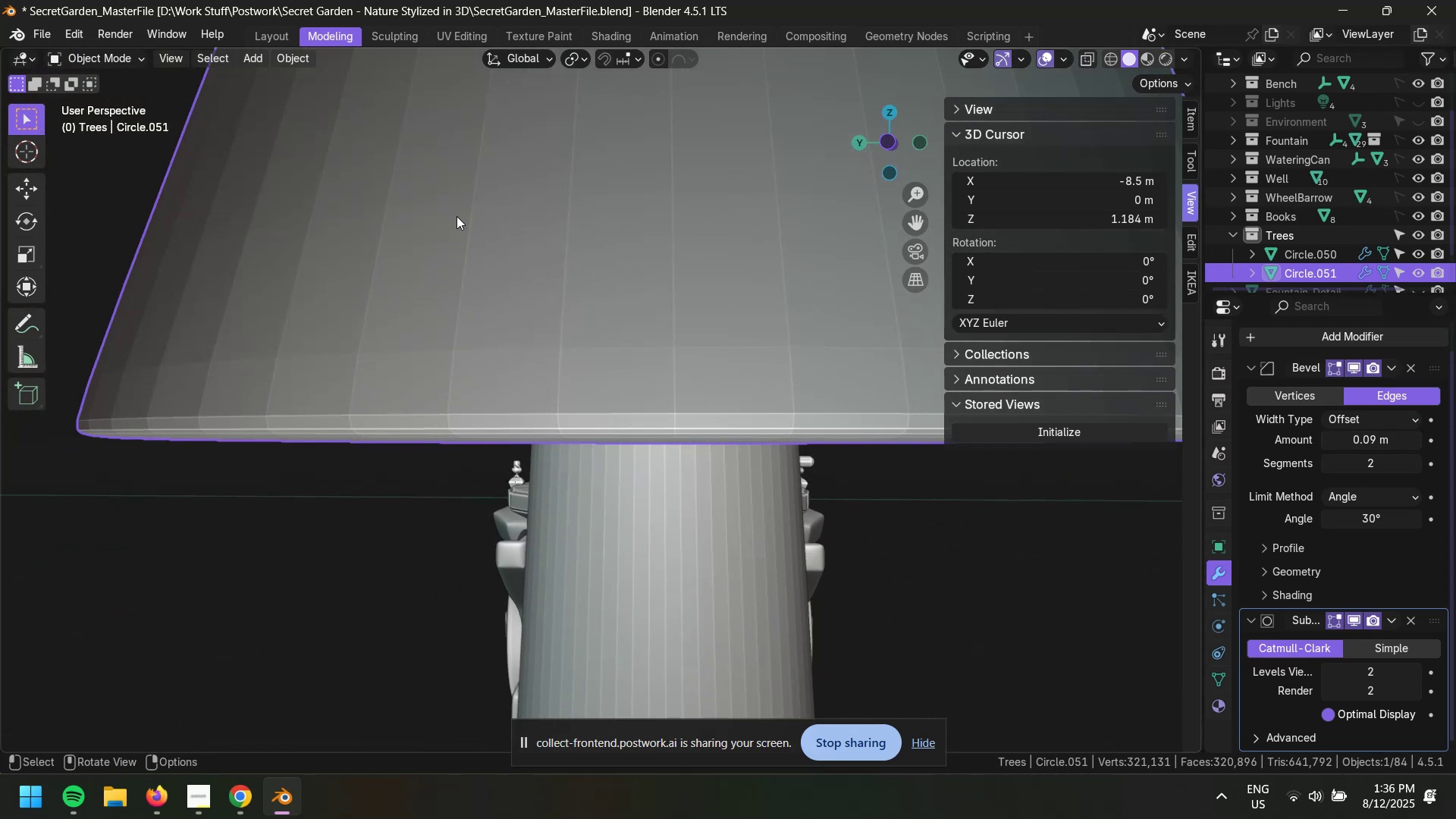 
left_click([457, 216])
 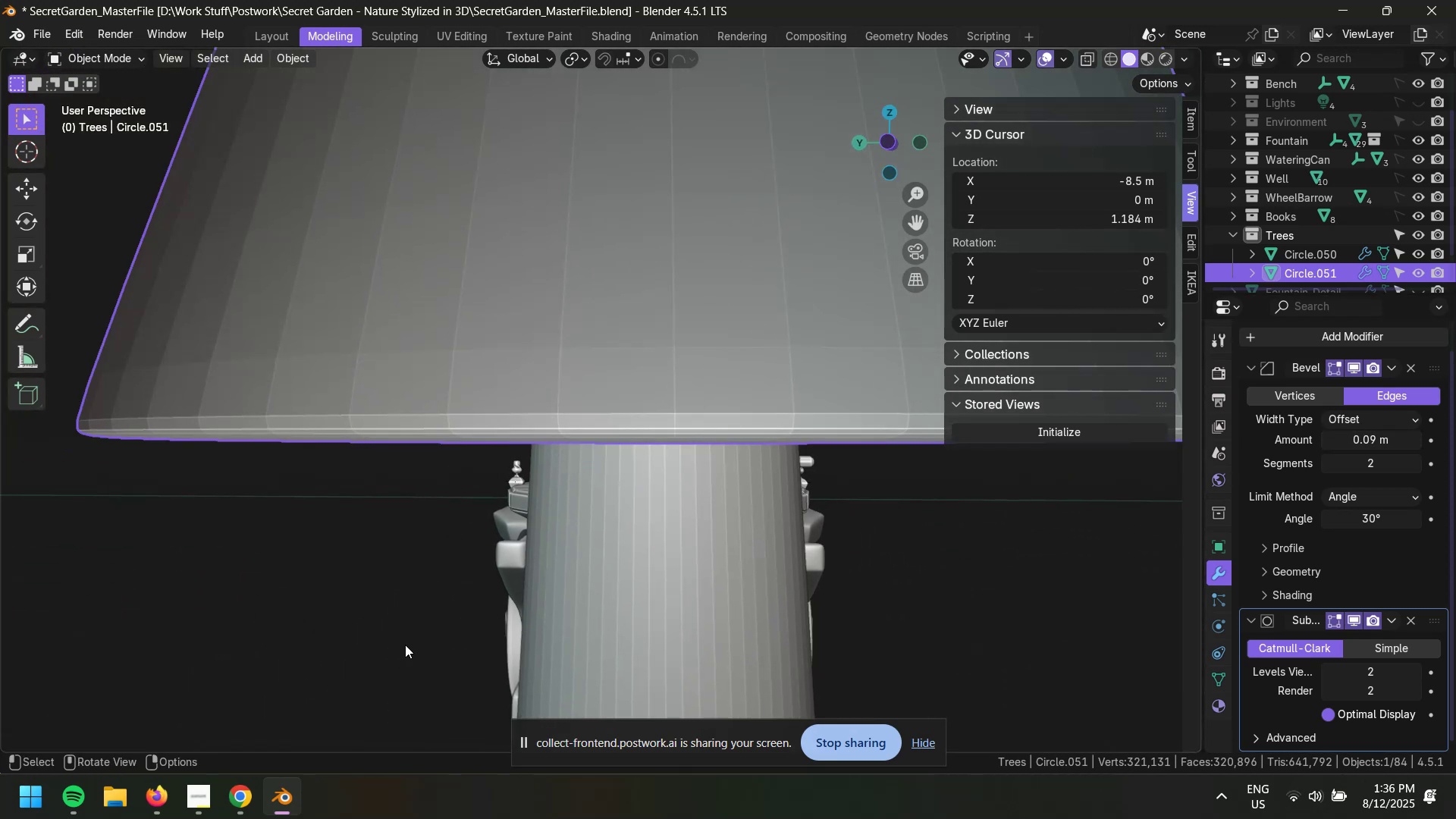 
scroll: coordinate [508, 563], scroll_direction: down, amount: 2.0
 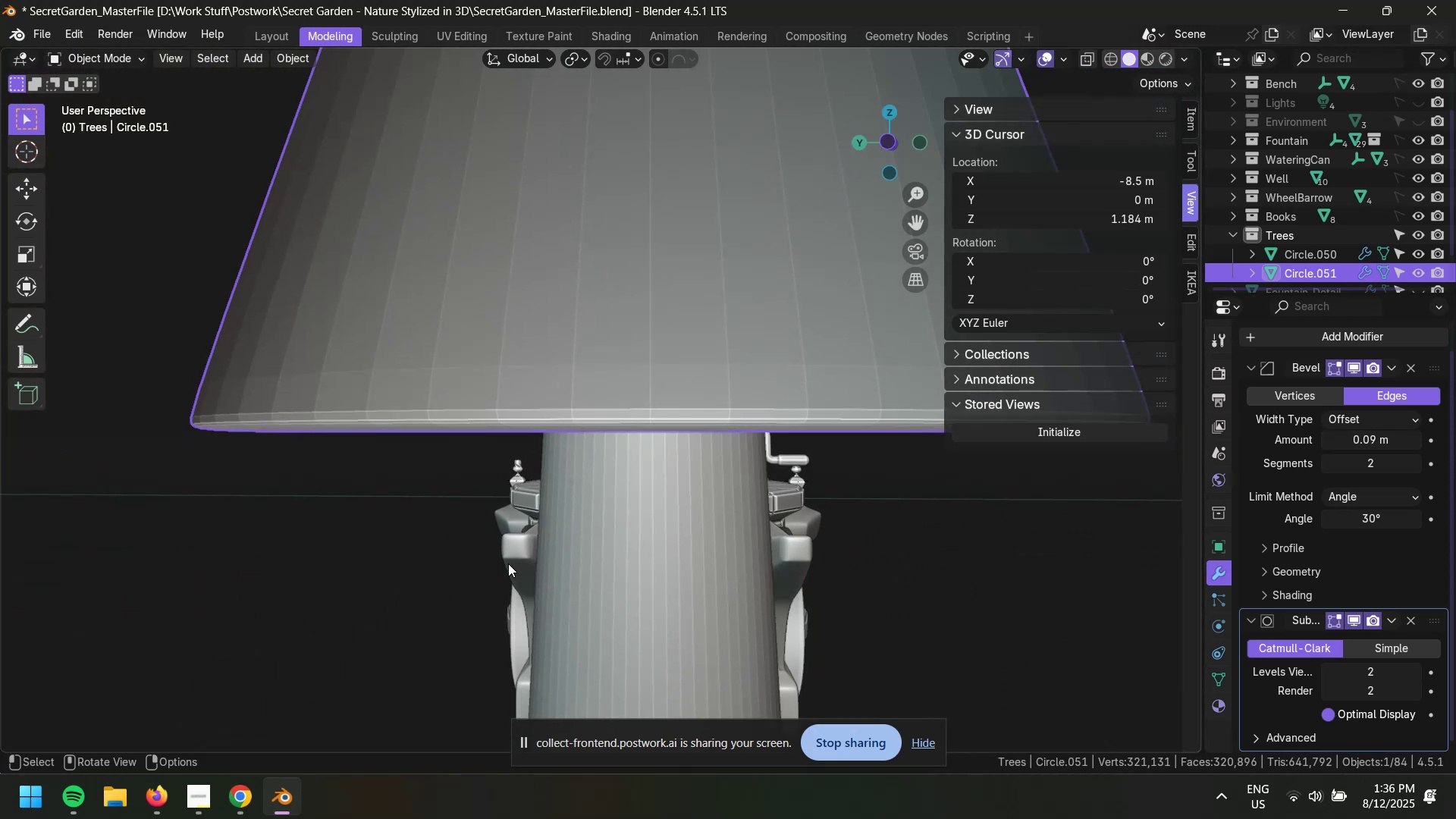 
key(Tab)
 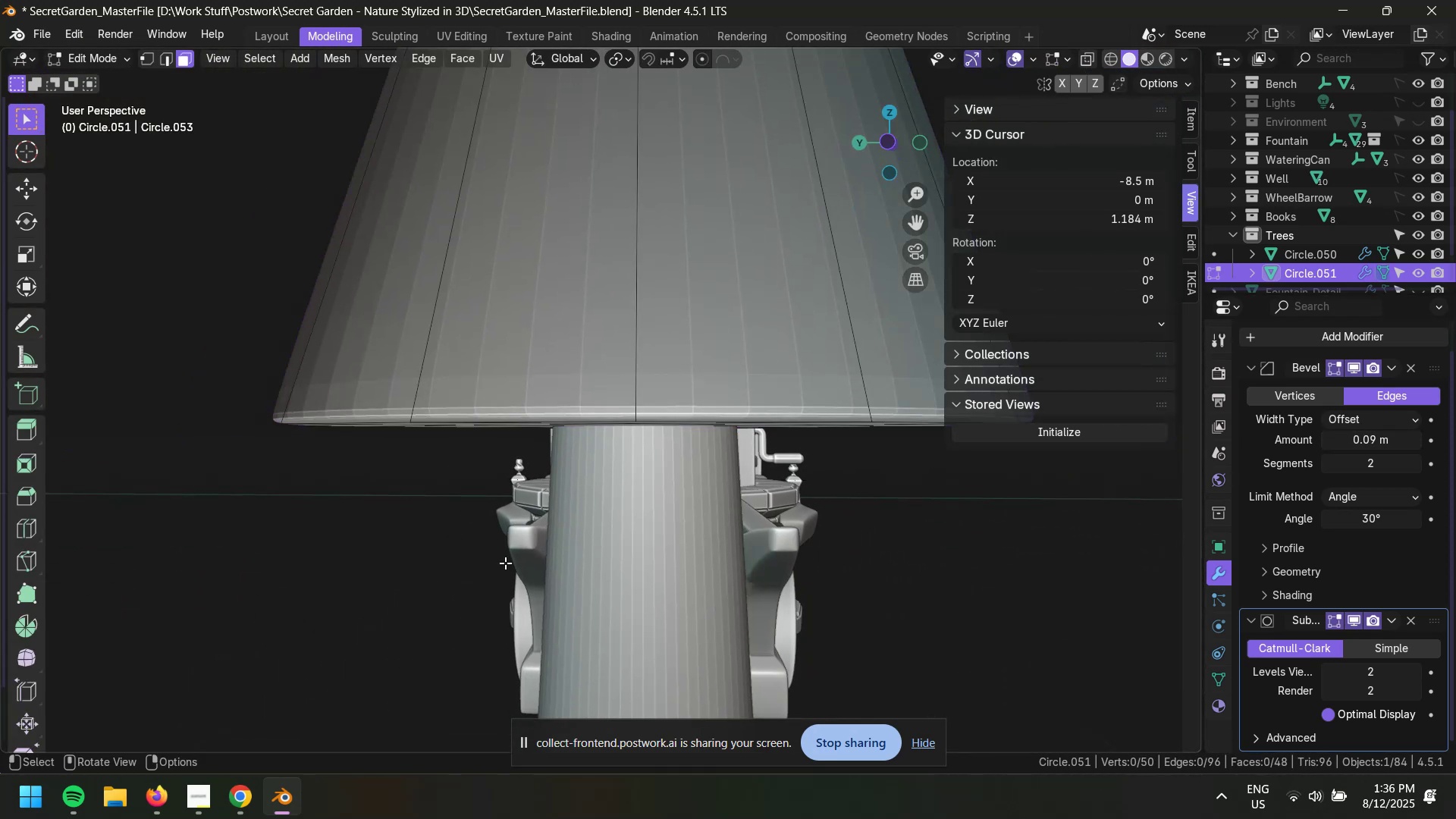 
key(Control+ControlLeft)
 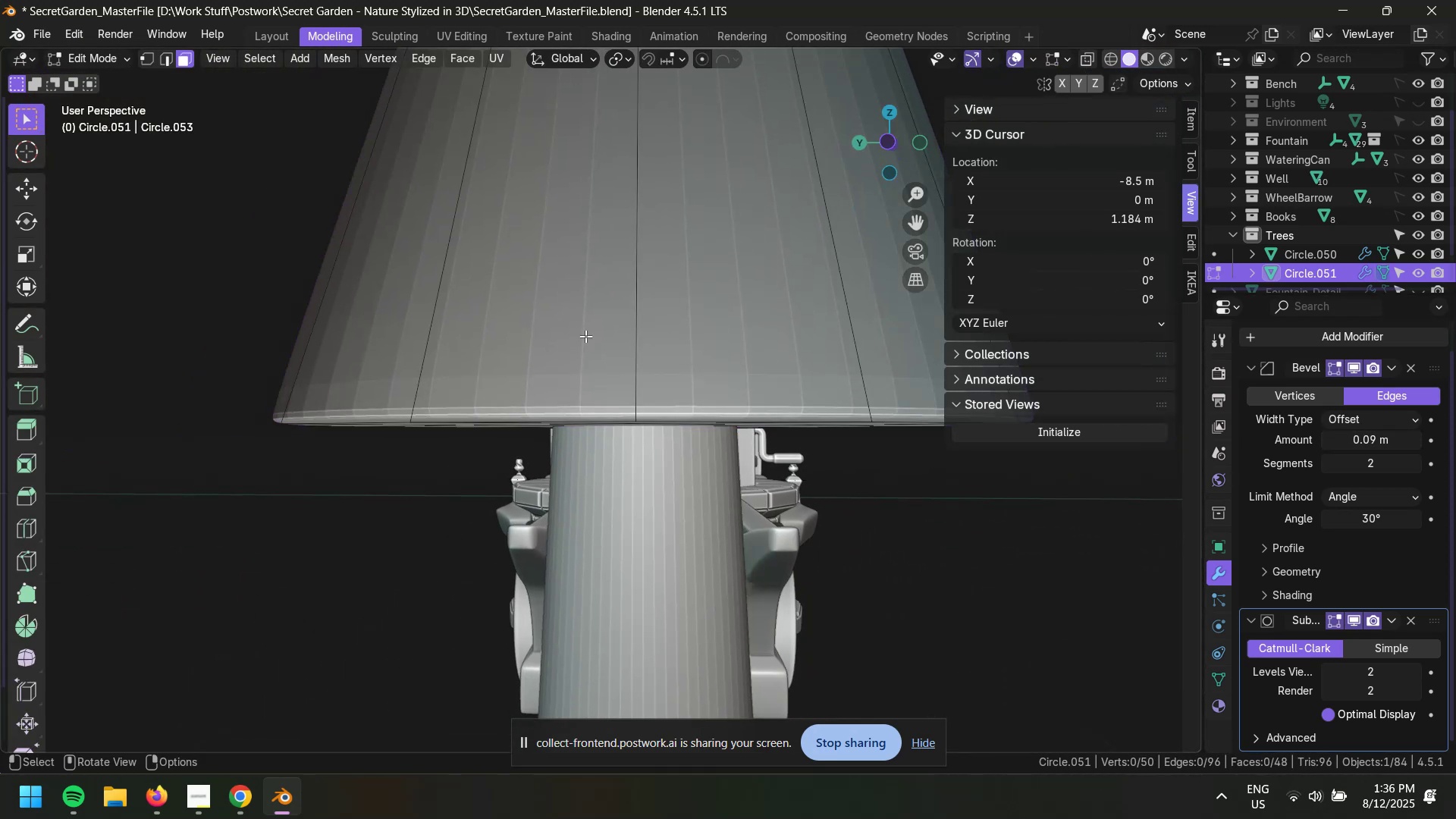 
key(Control+R)
 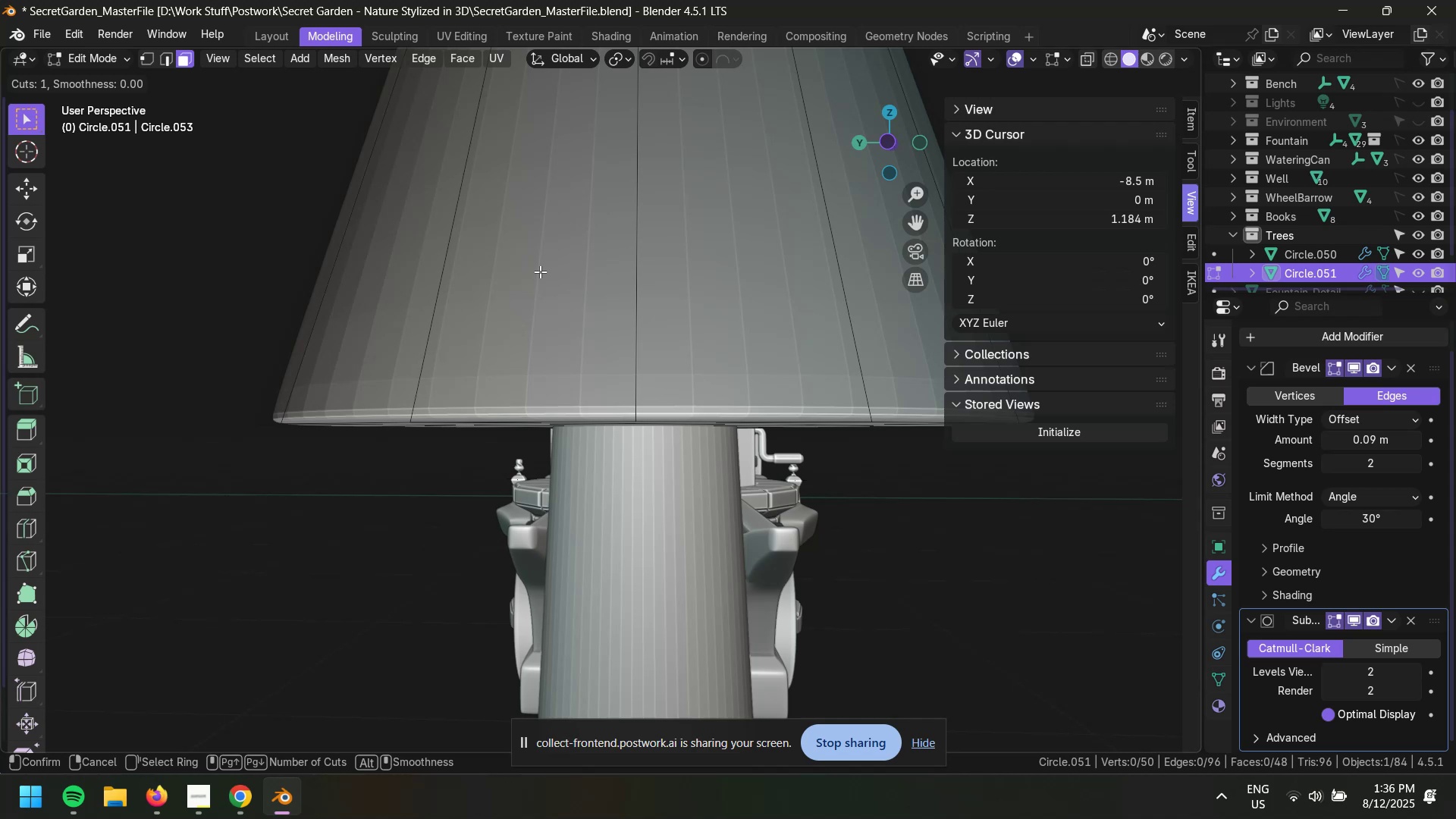 
left_click([540, 270])
 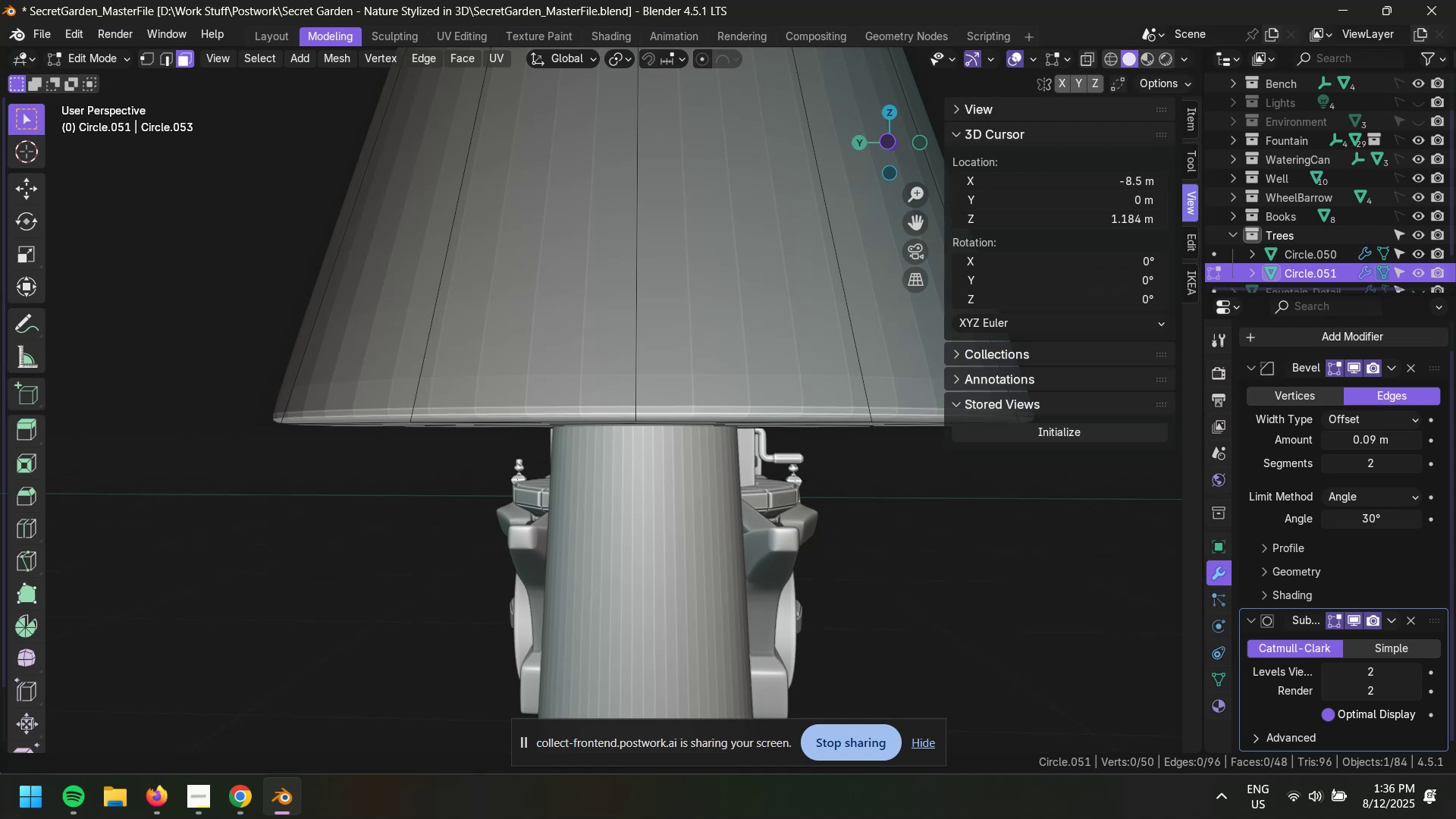 
key(Escape)
 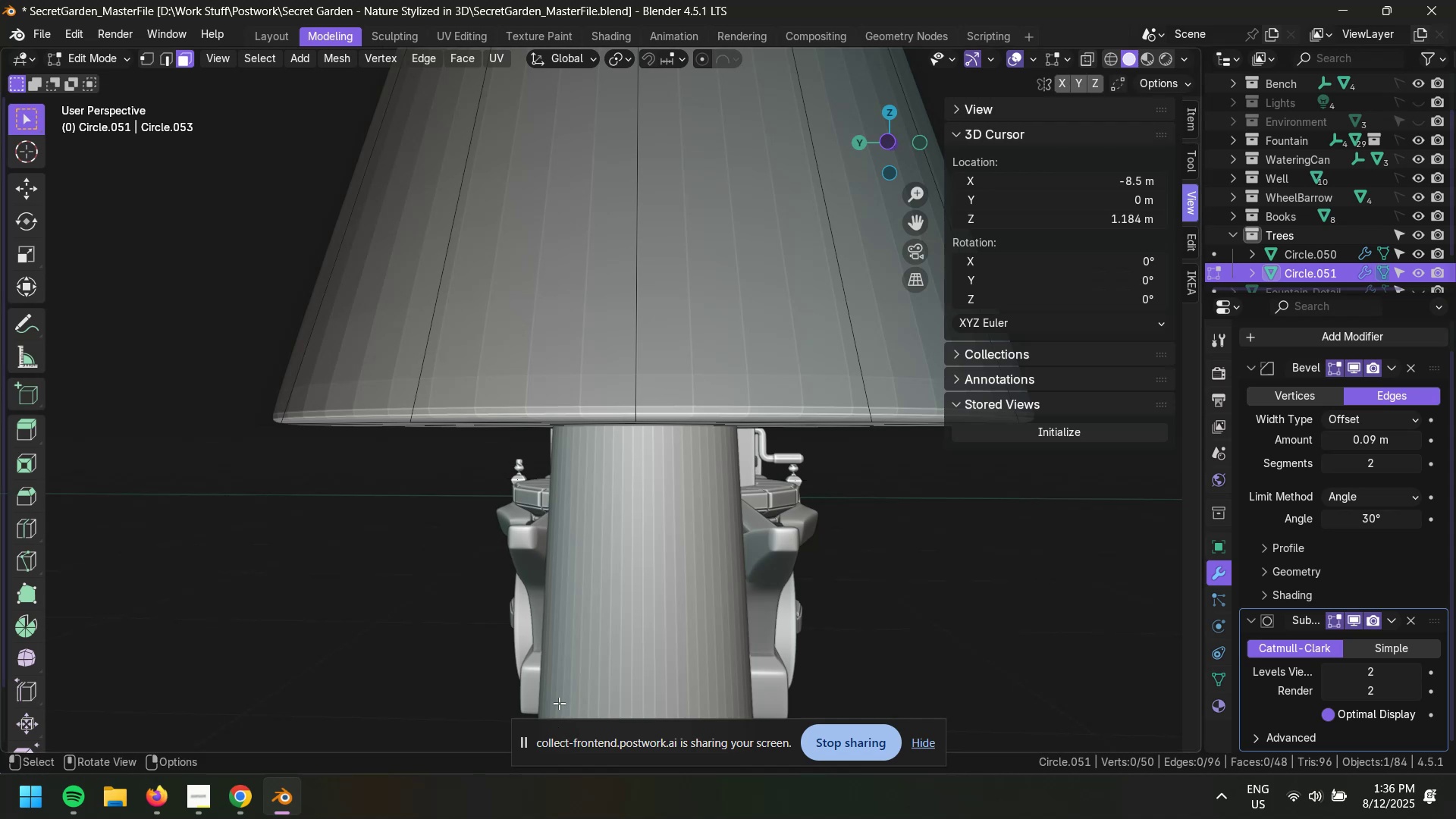 
scroll: coordinate [610, 446], scroll_direction: down, amount: 8.0
 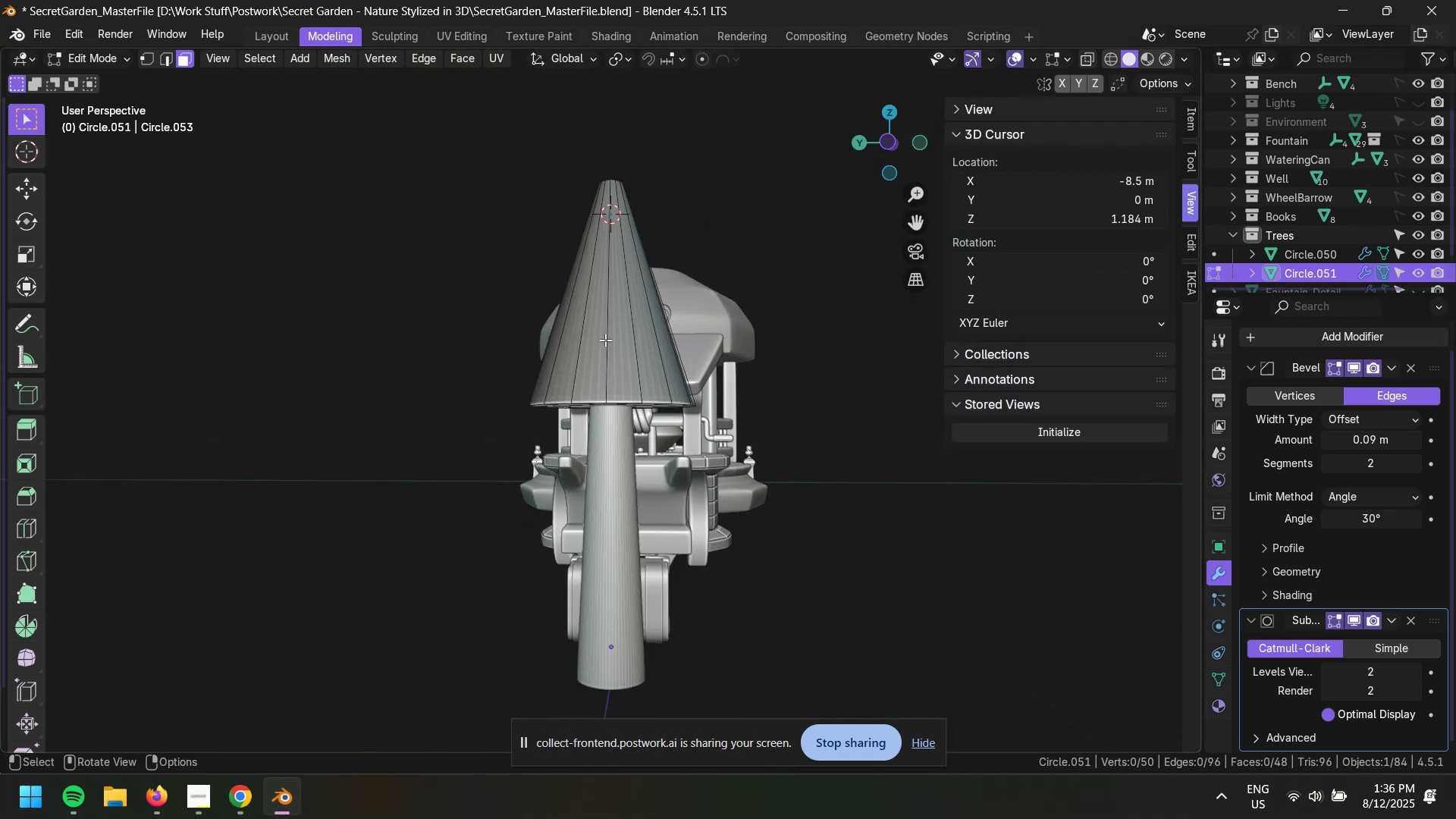 
key(Control+Z)
 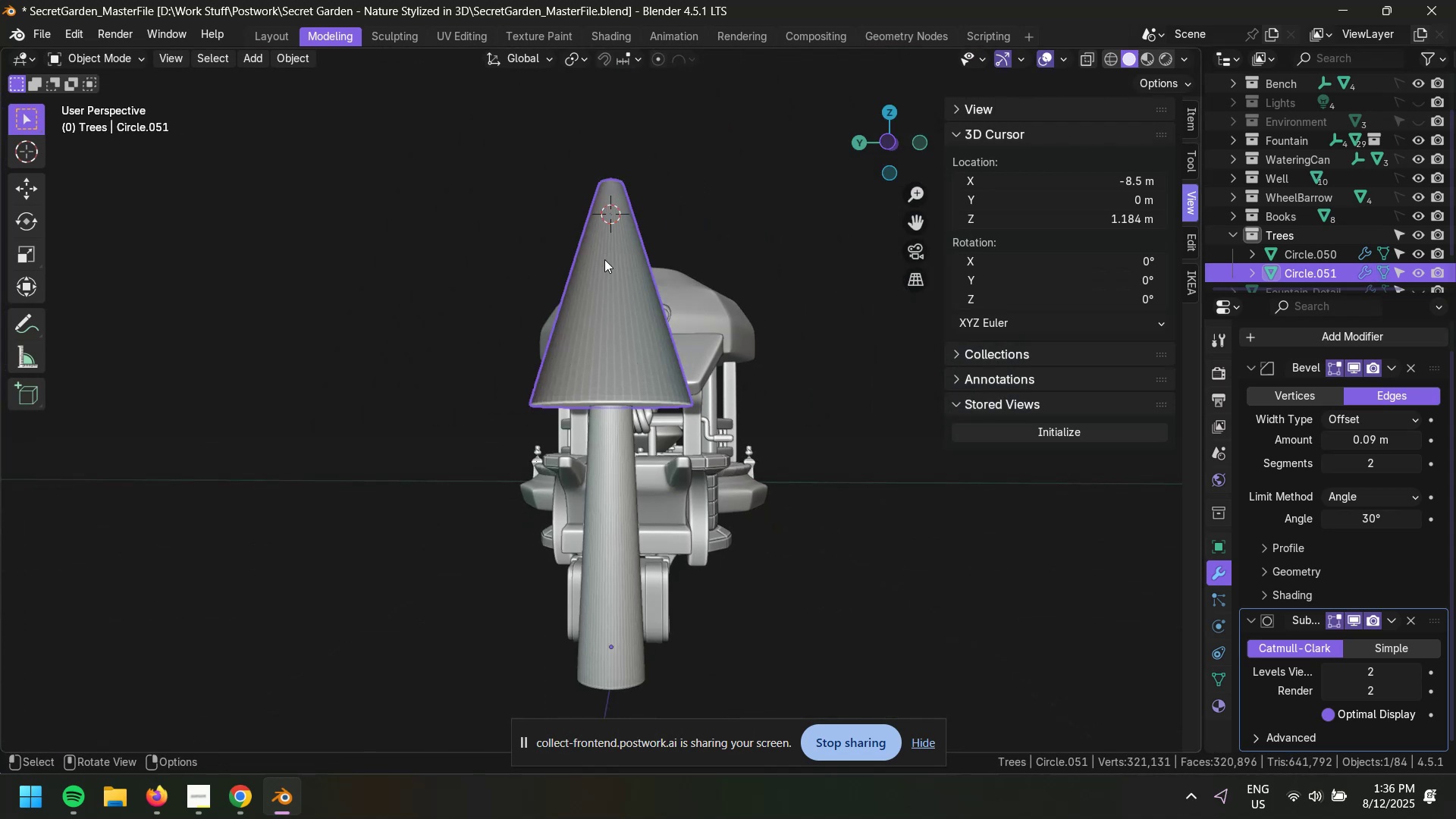 
key(Control+R)
 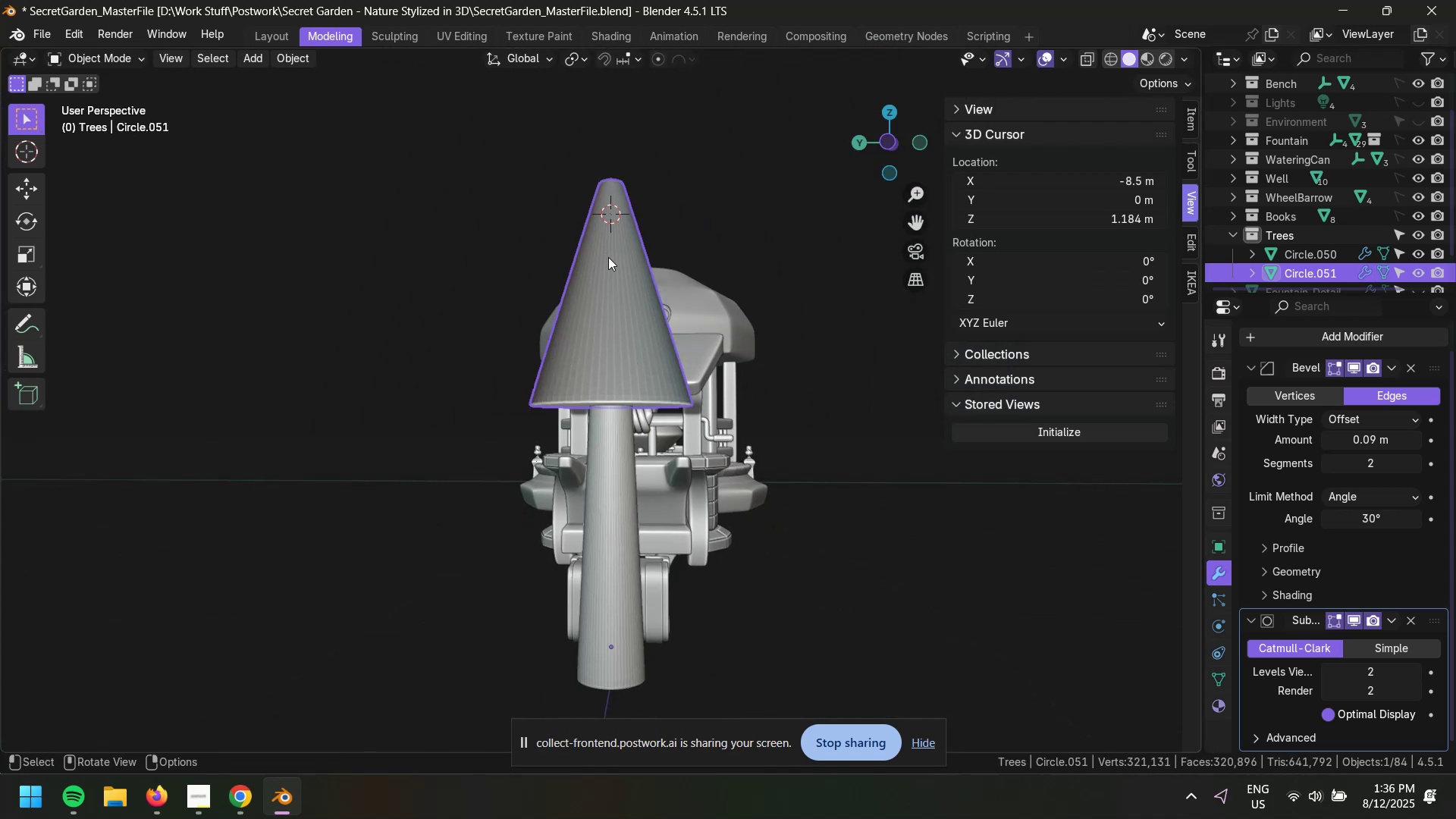 
key(Tab)
 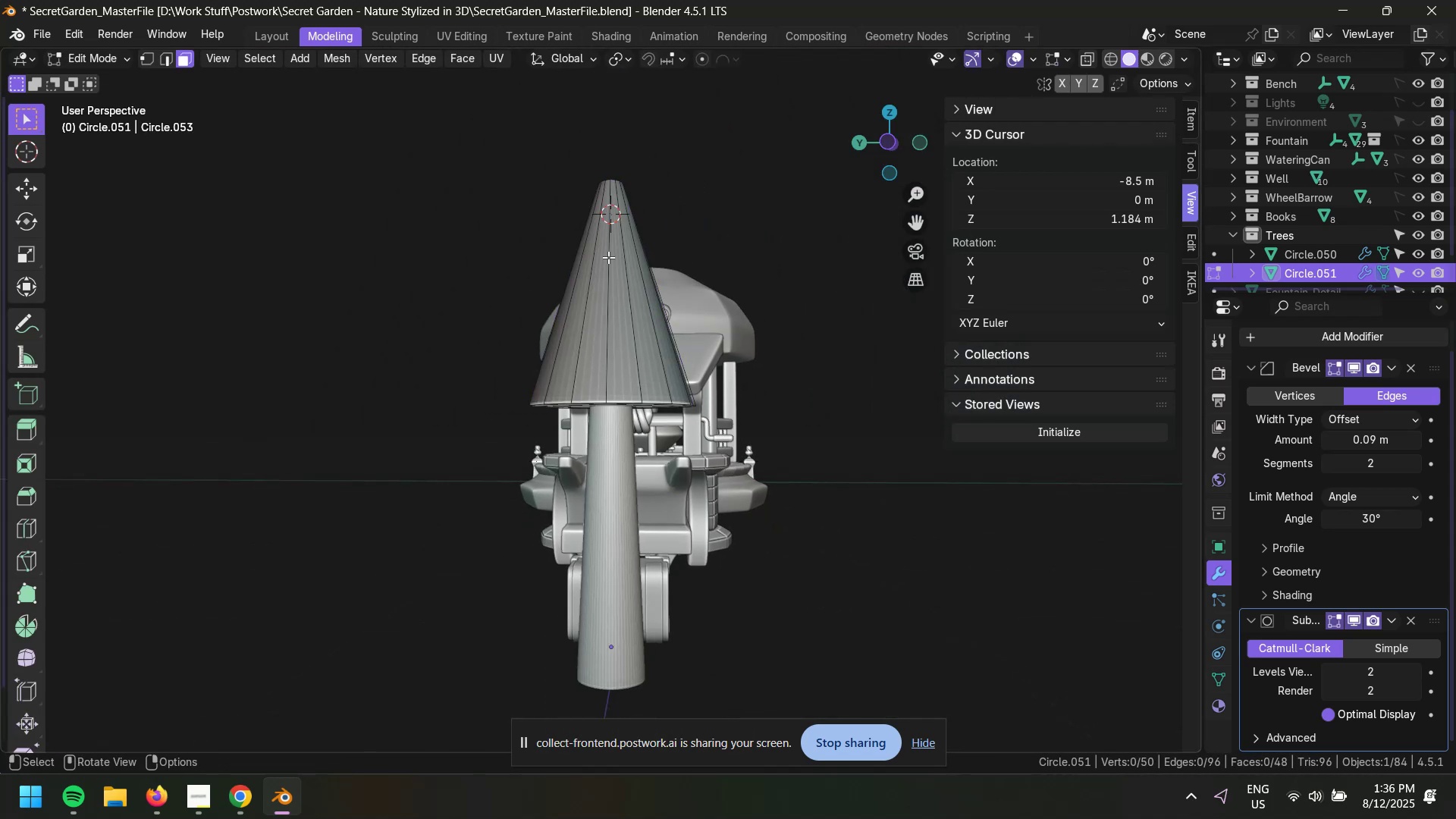 
key(Control+R)
 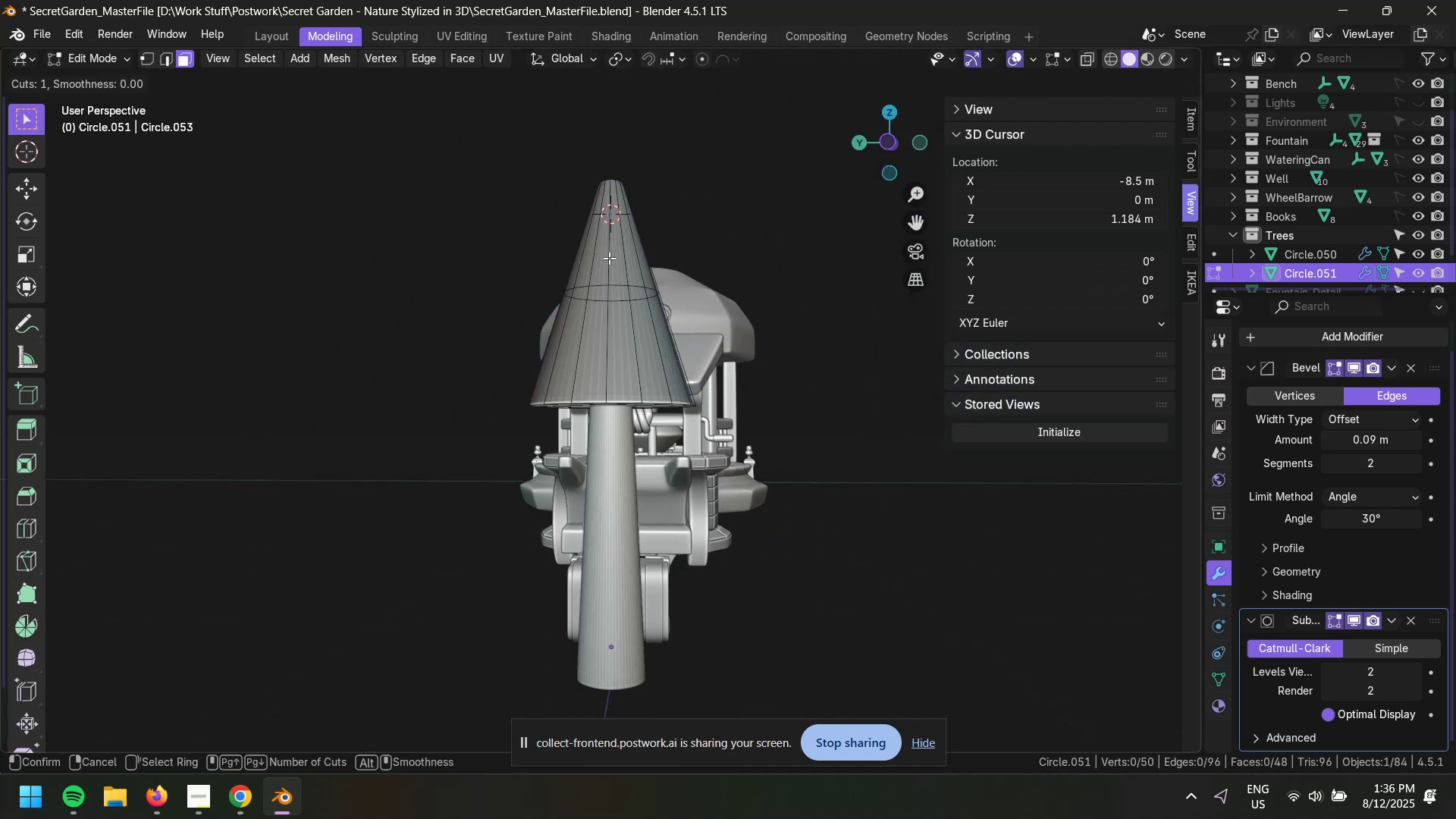 
left_click([609, 258])
 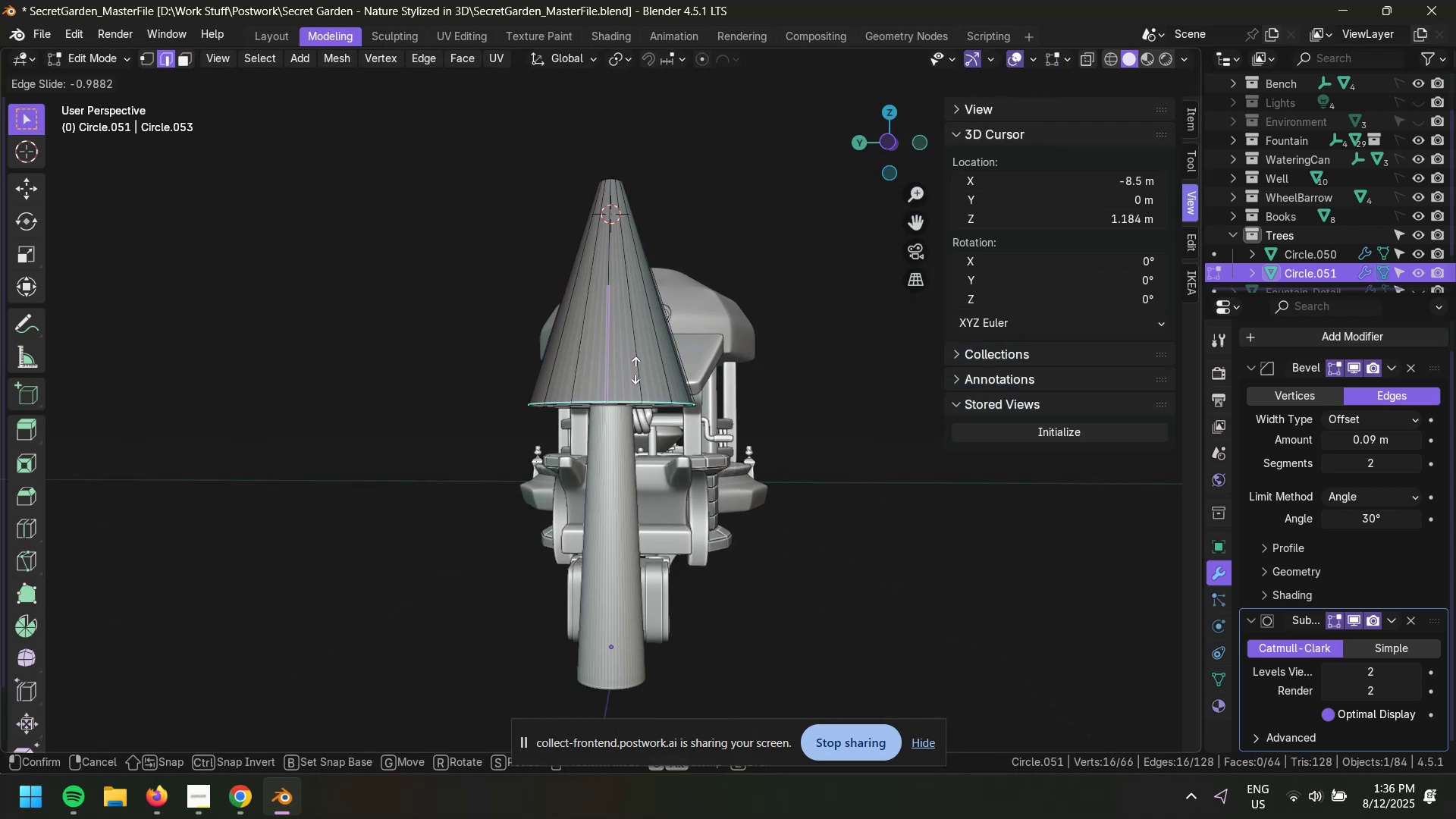 
left_click([637, 366])
 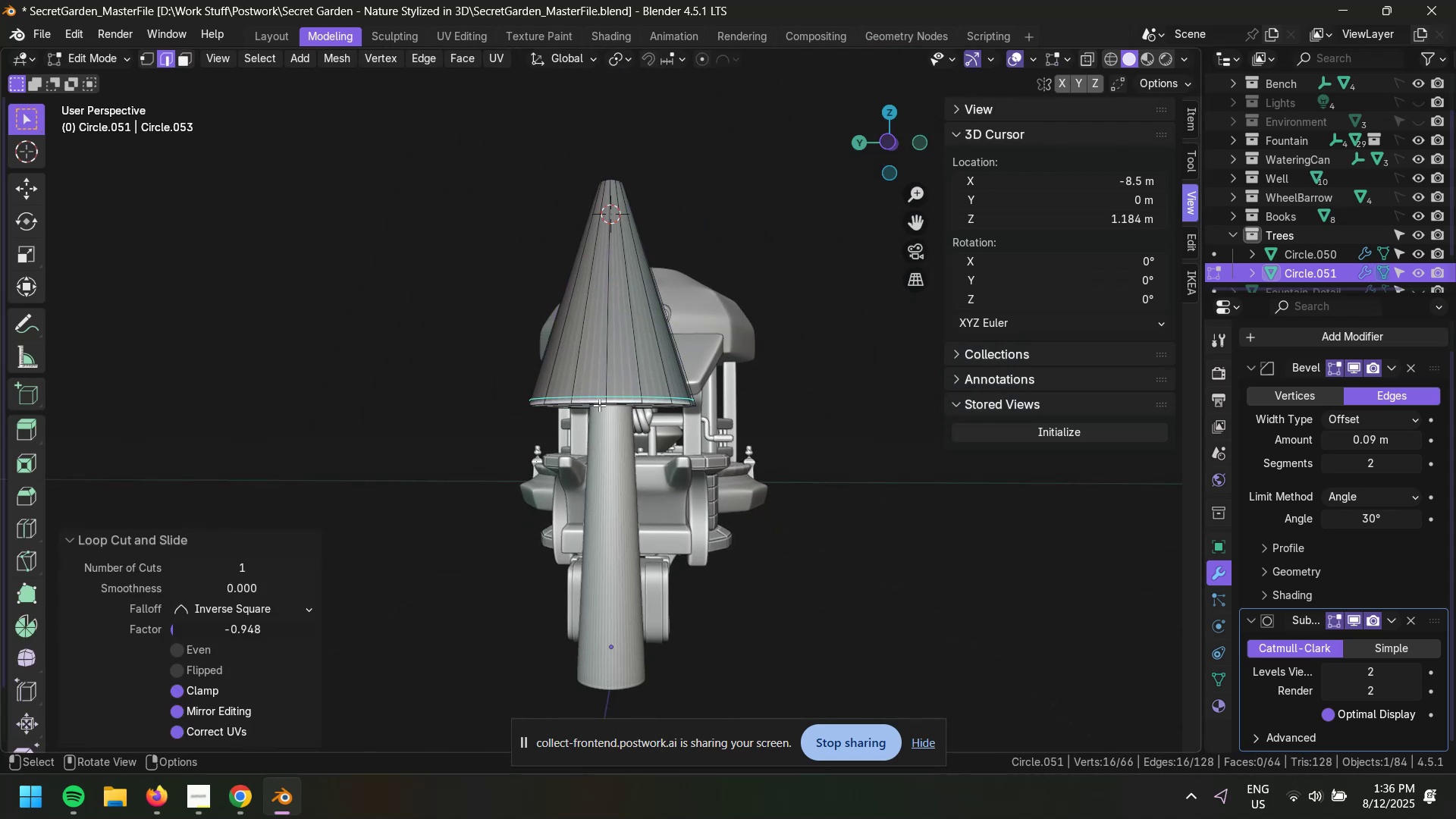 
 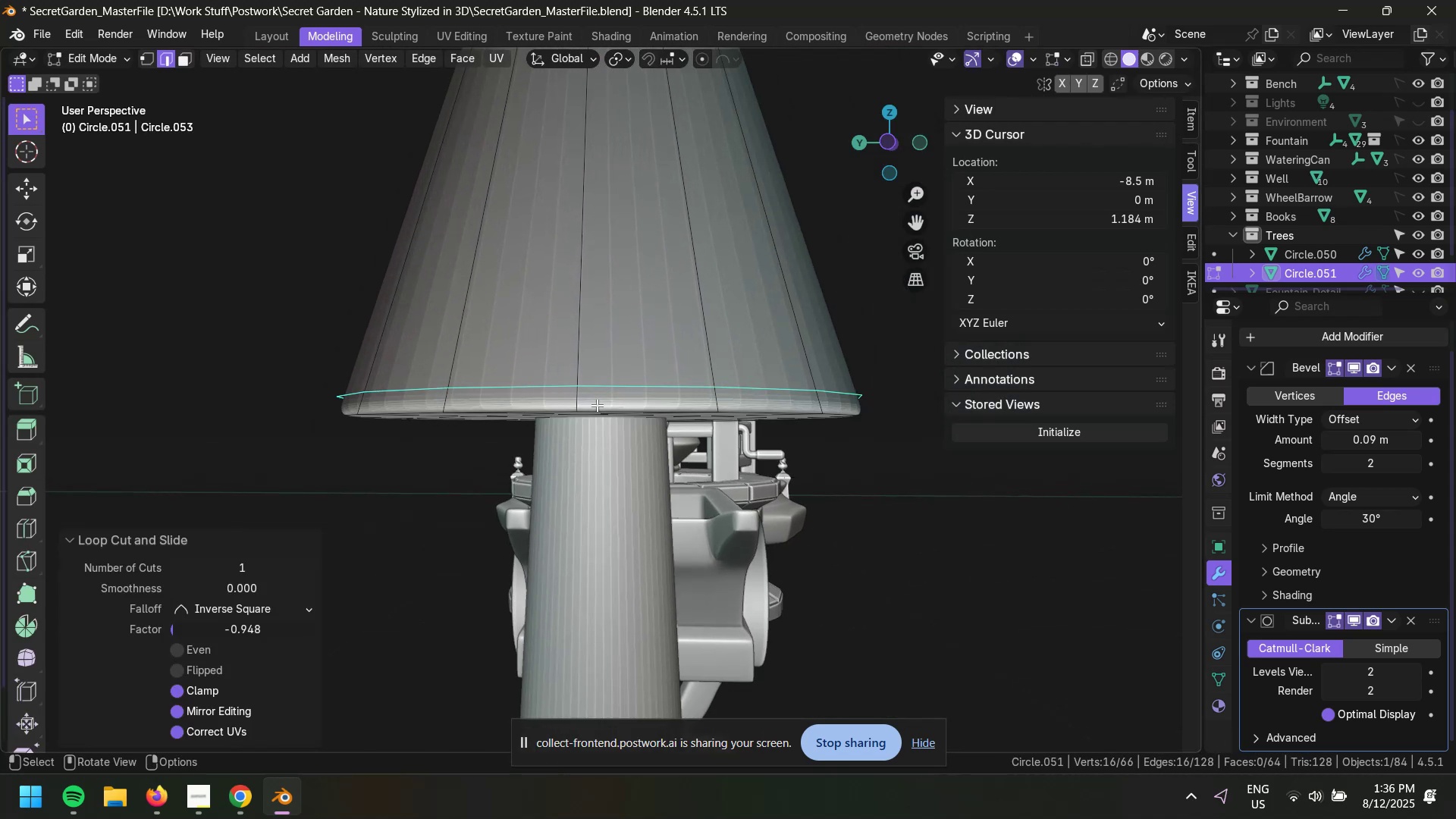 
scroll: coordinate [597, 405], scroll_direction: up, amount: 5.0
 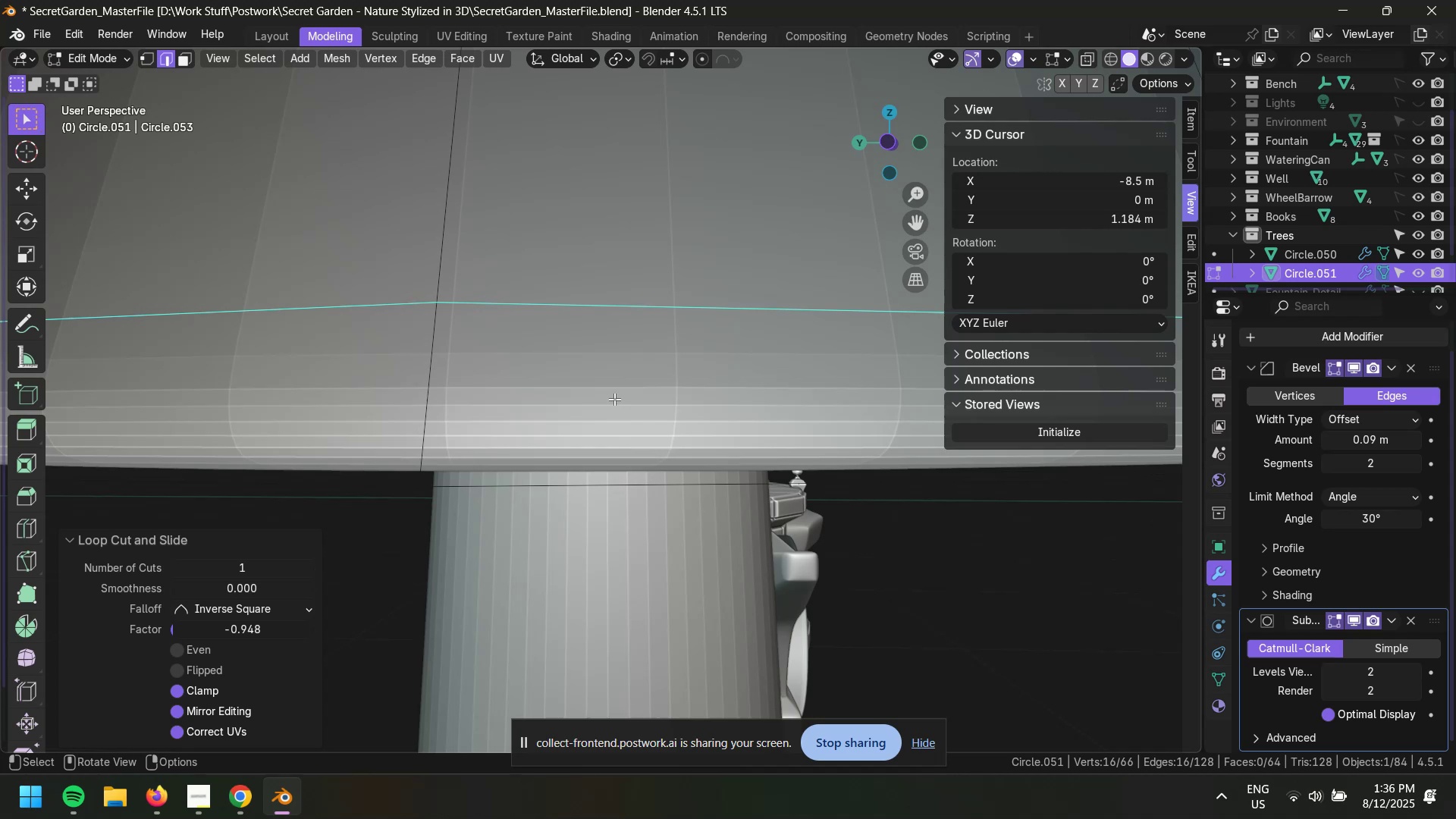 
type(gzg)
 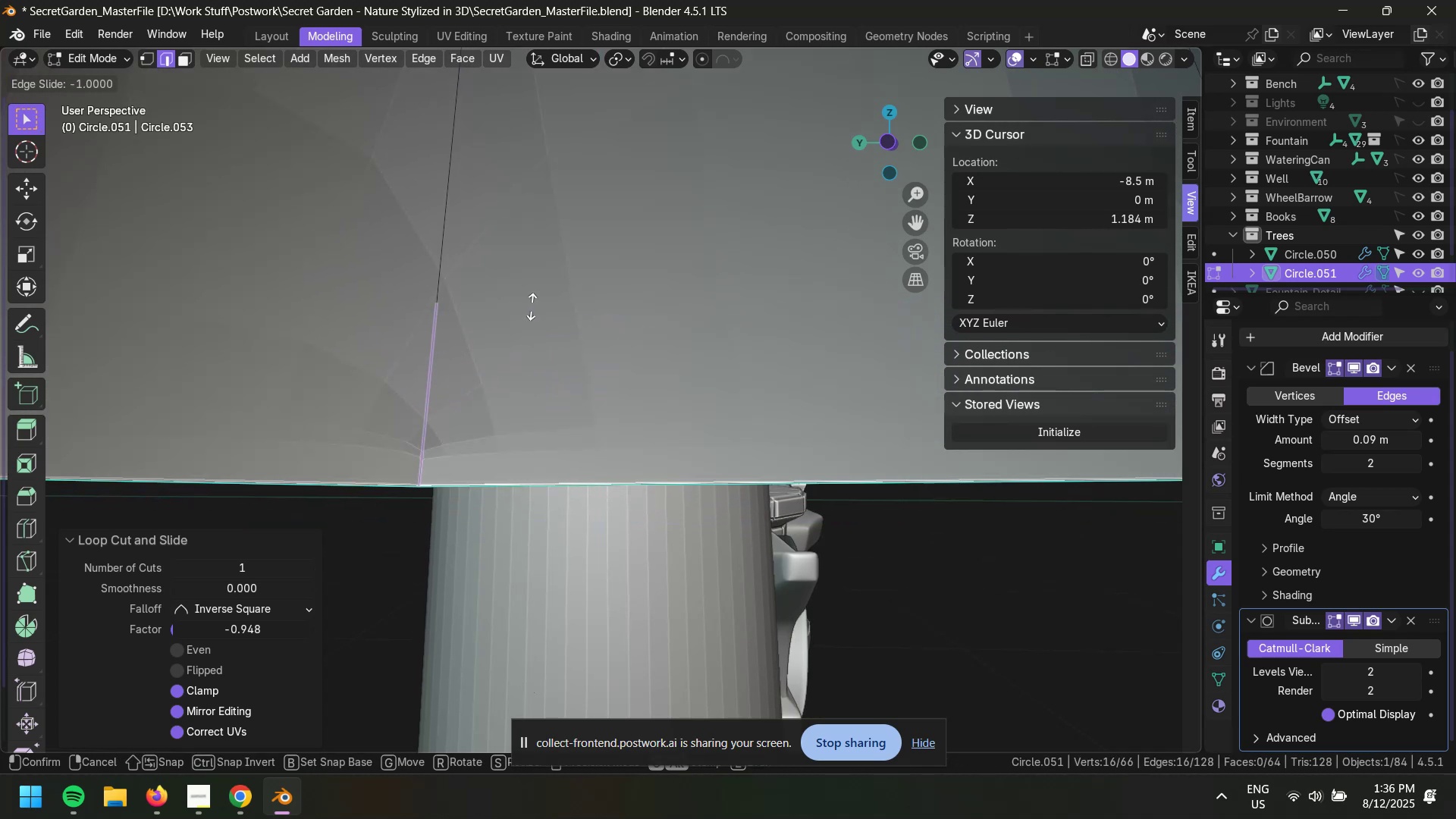 
key(Escape)
 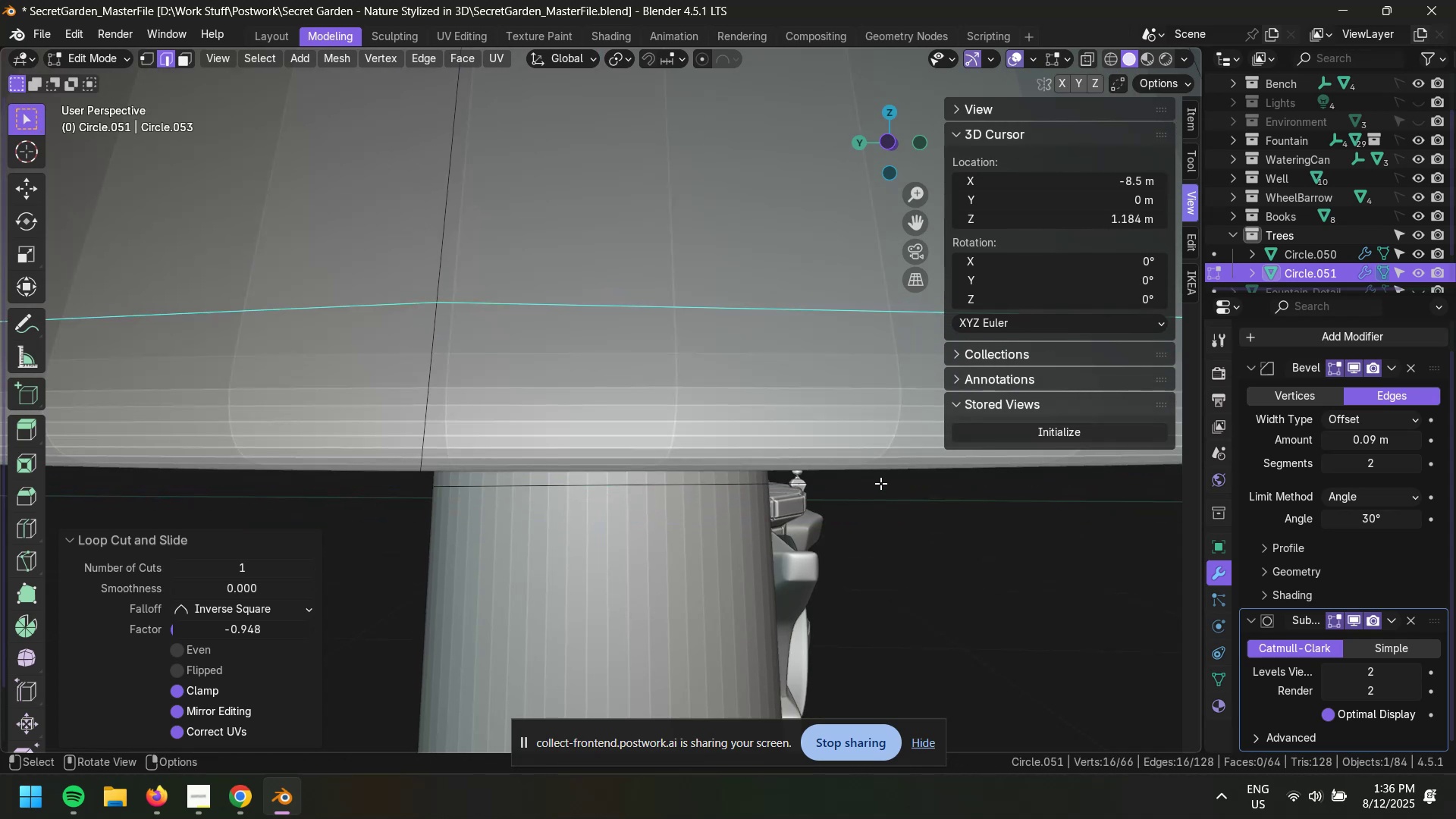 
key(Control+X)
 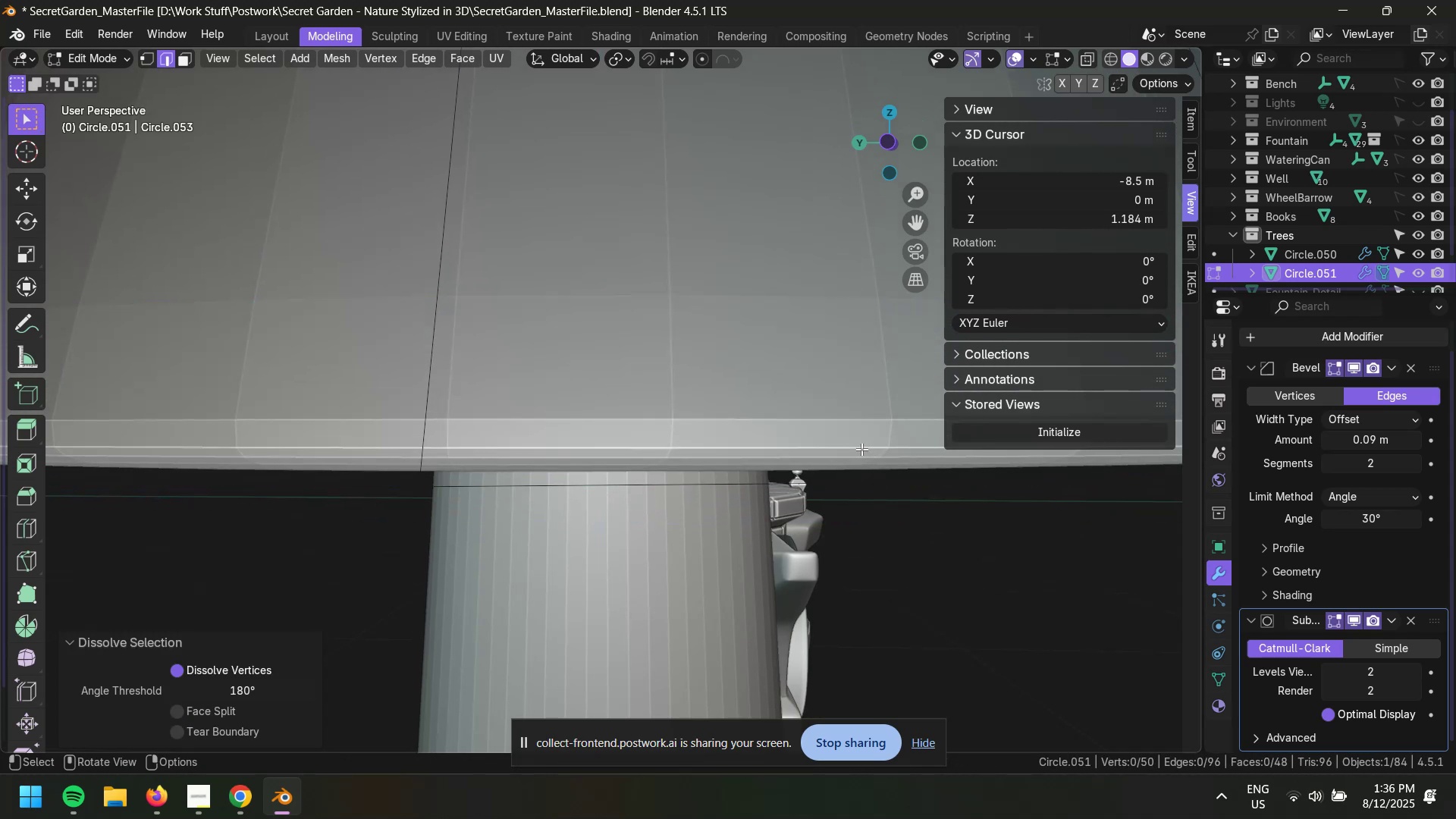 
hold_key(key=AltLeft, duration=0.52)
scroll: coordinate [664, 435], scroll_direction: down, amount: 2.0
 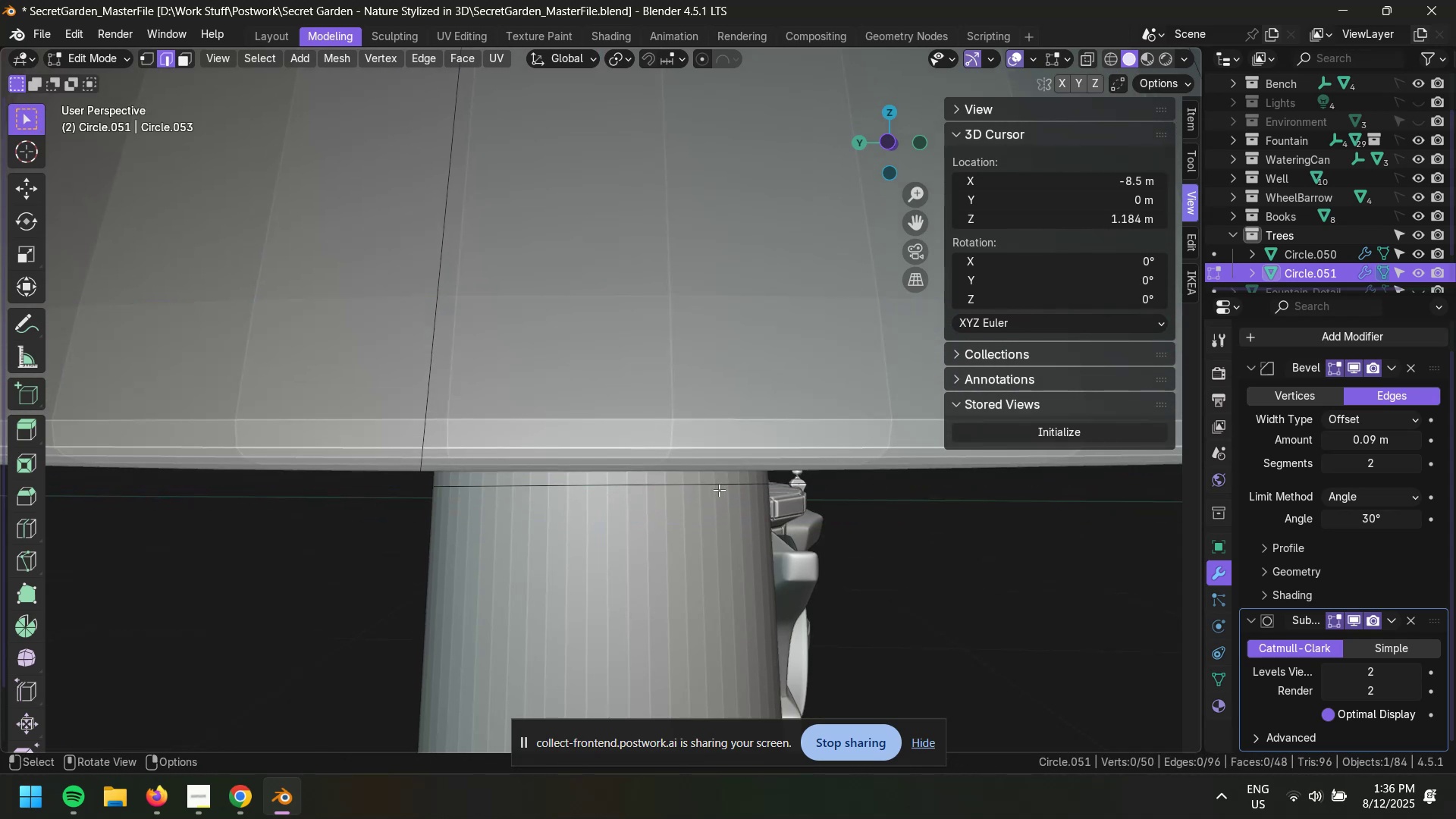 
key(Escape)
 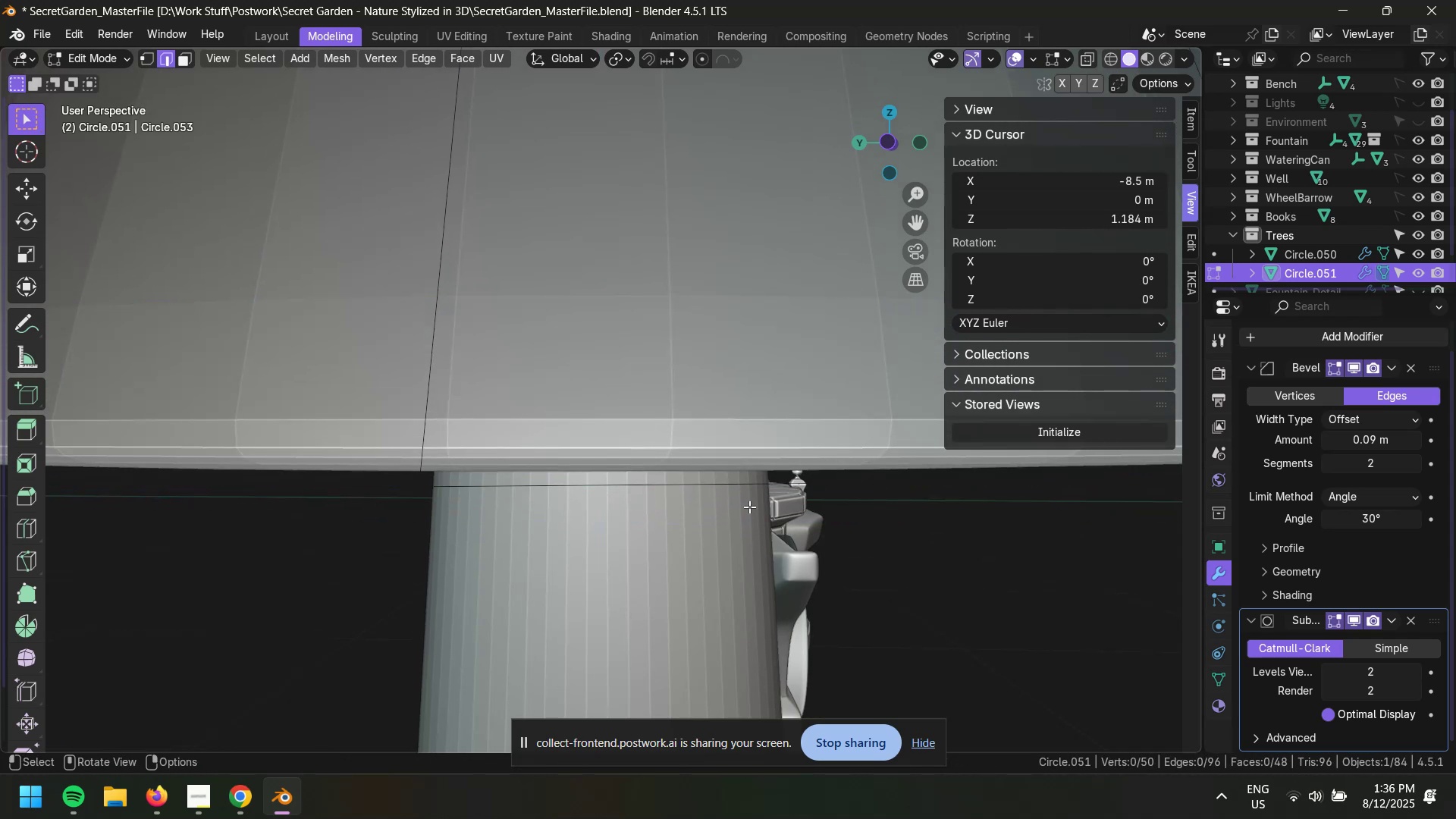 
left_click([859, 558])
 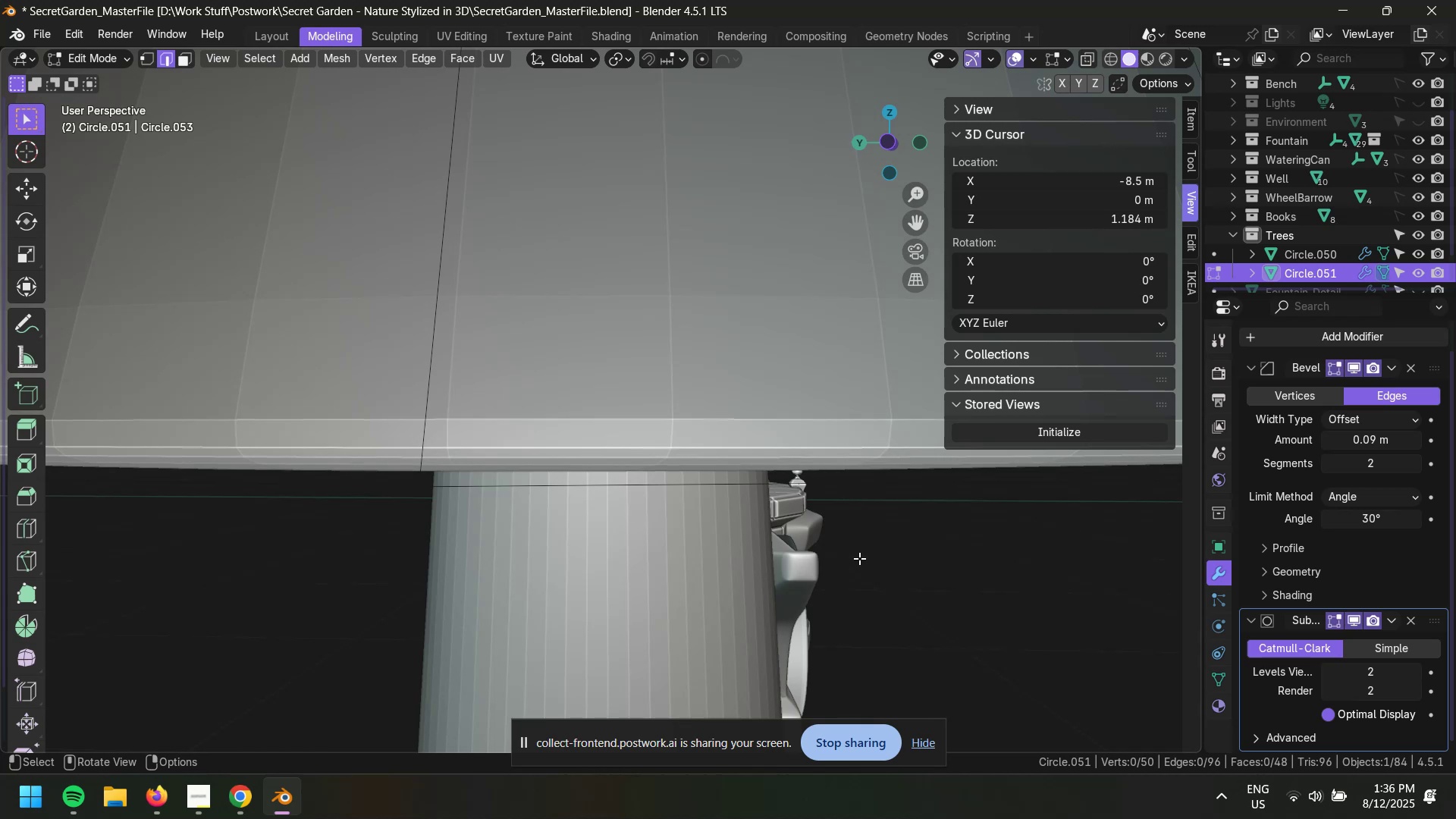 
key(Tab)
 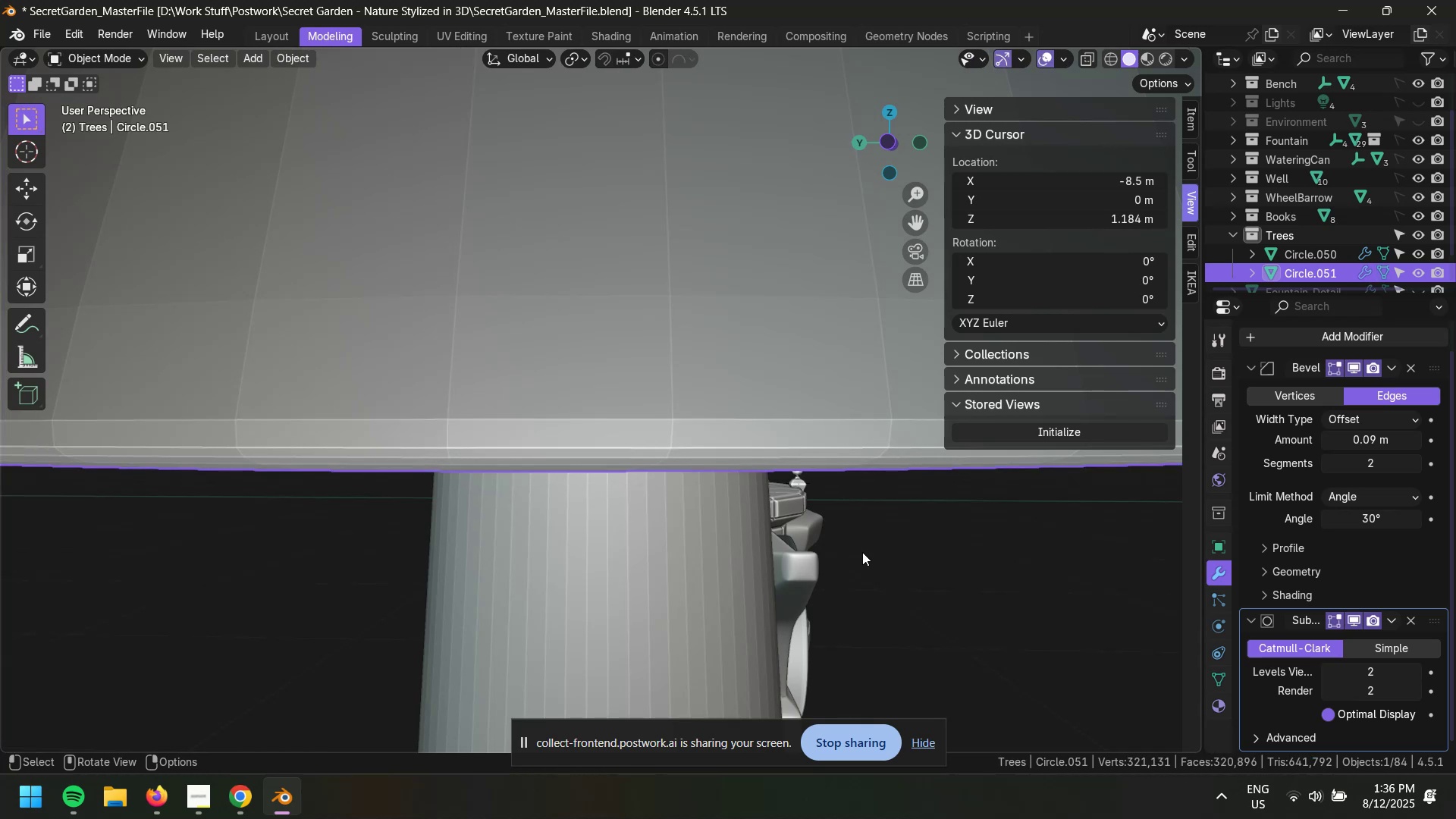 
scroll: coordinate [864, 544], scroll_direction: down, amount: 1.0
 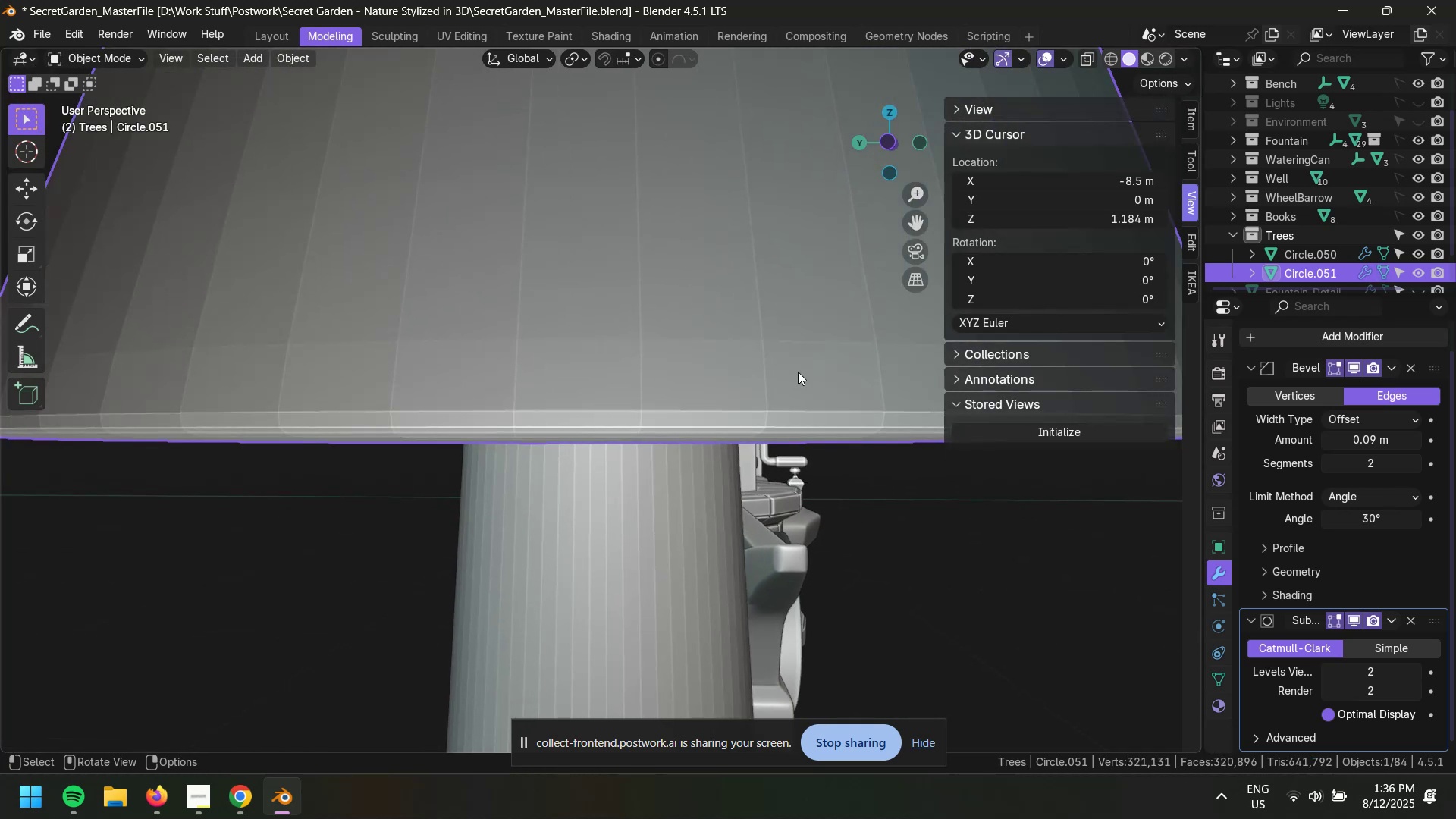 
left_click([793, 357])
 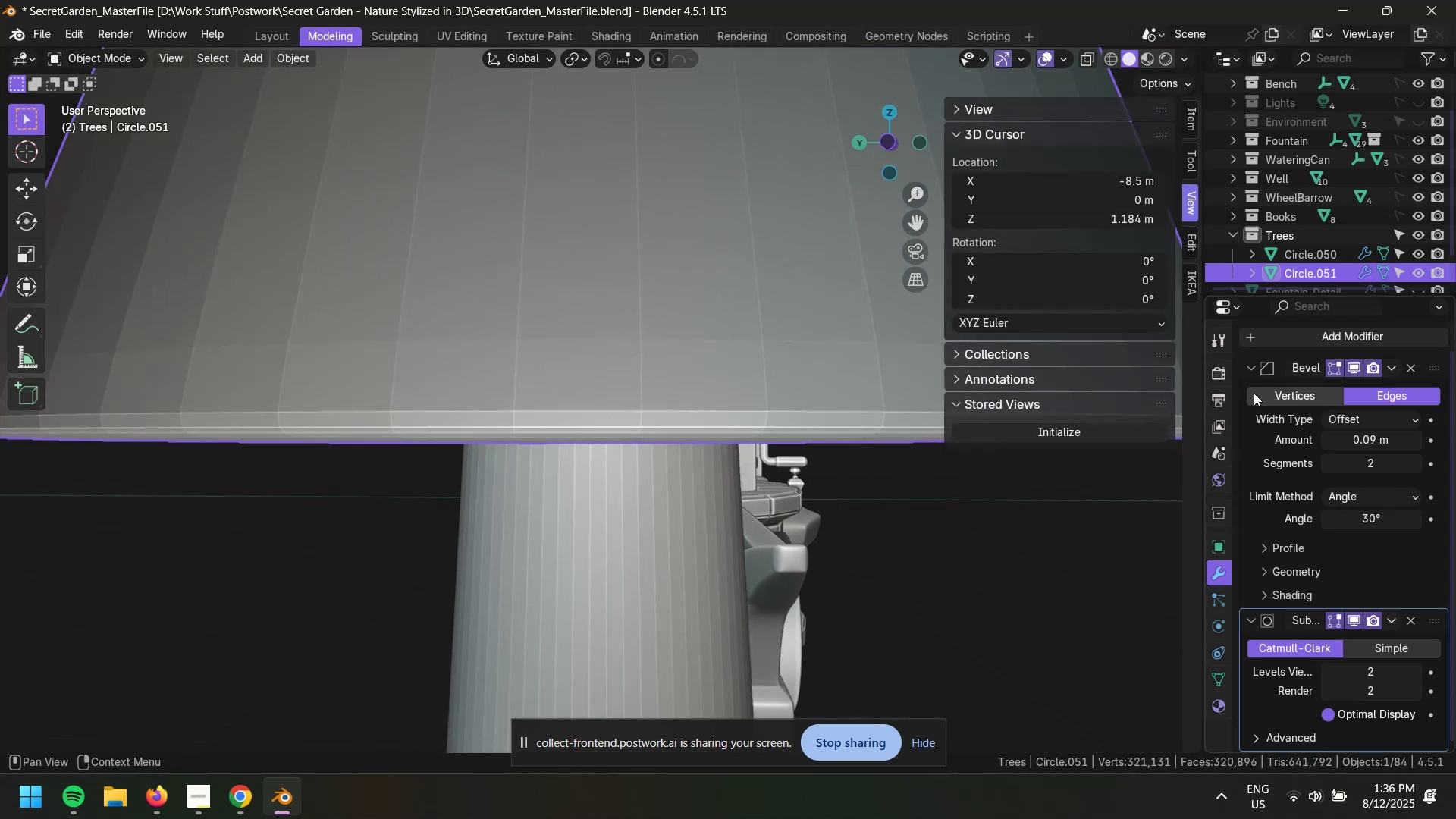 
left_click([1276, 394])
 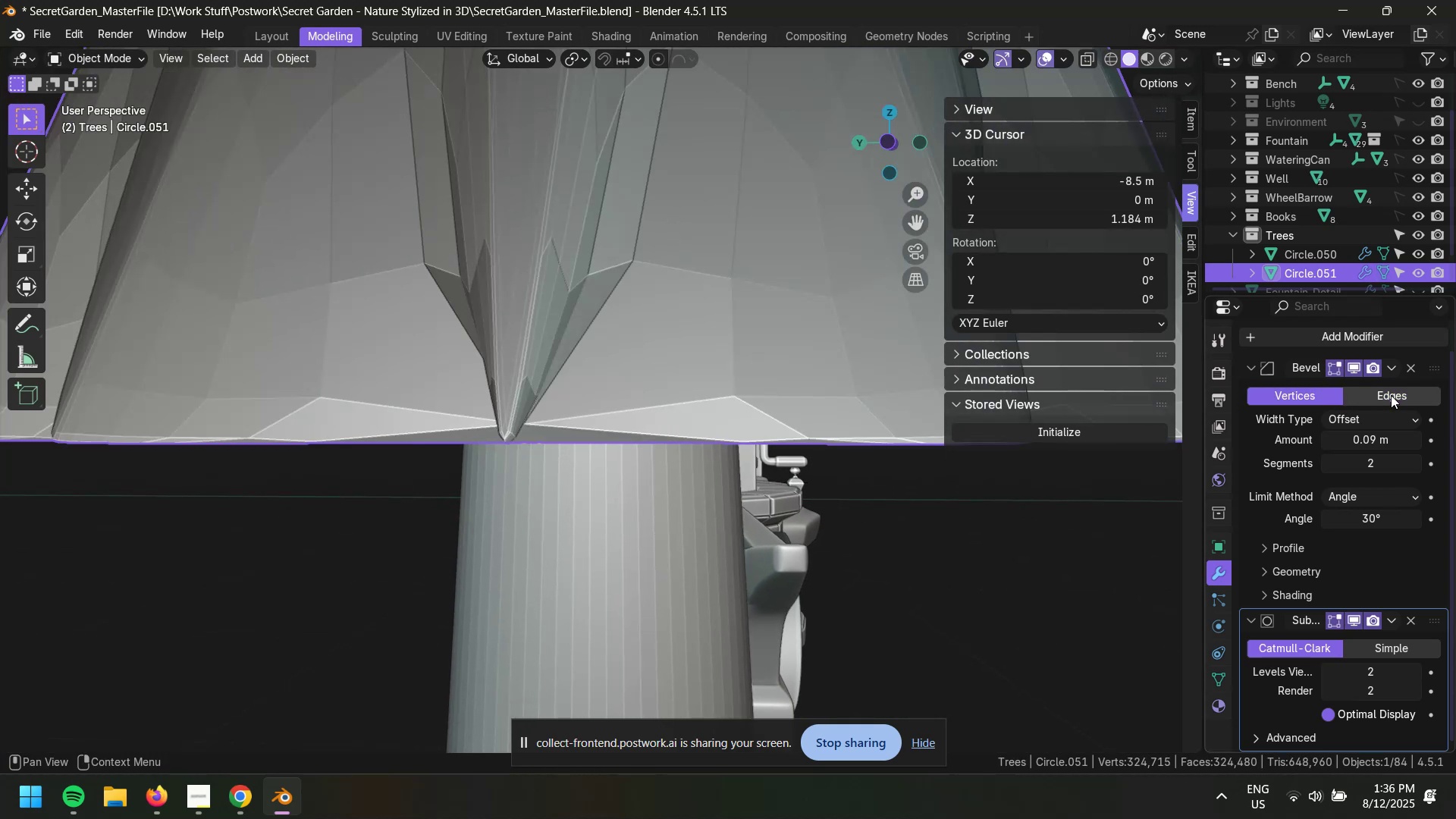 
left_click([1391, 395])
 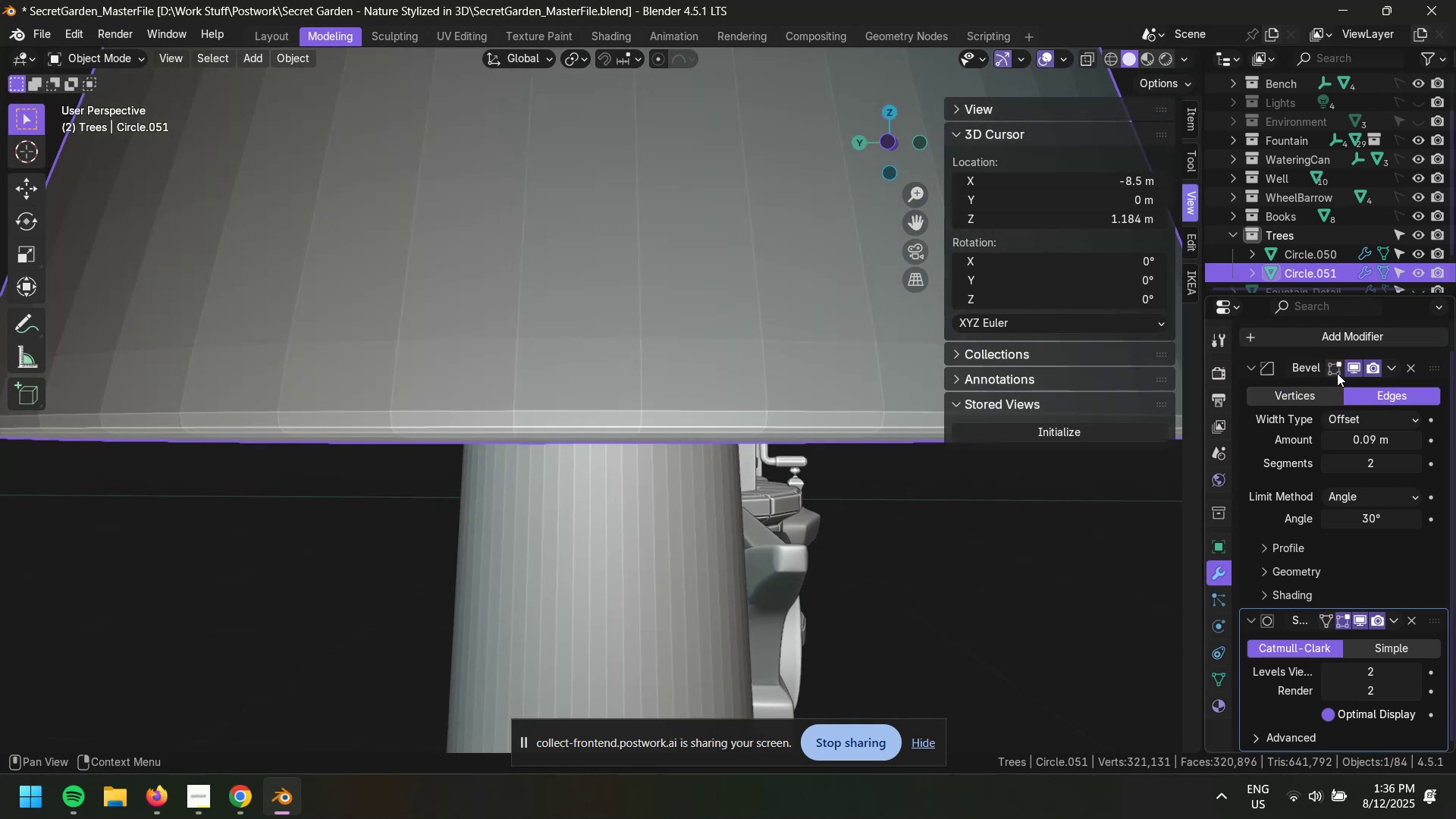 
double_click([1337, 373])
 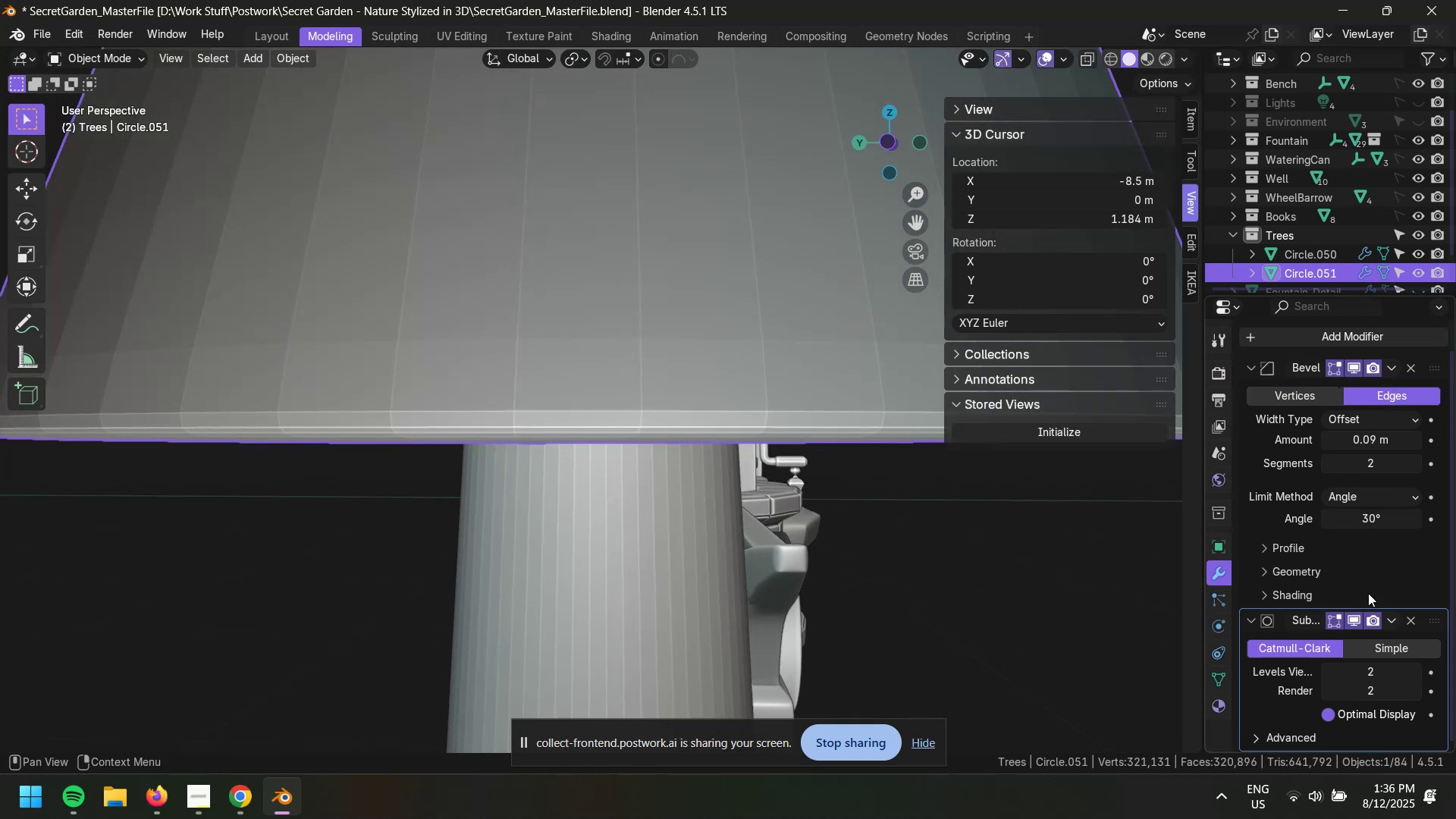 
scroll: coordinate [1296, 701], scroll_direction: down, amount: 5.0
 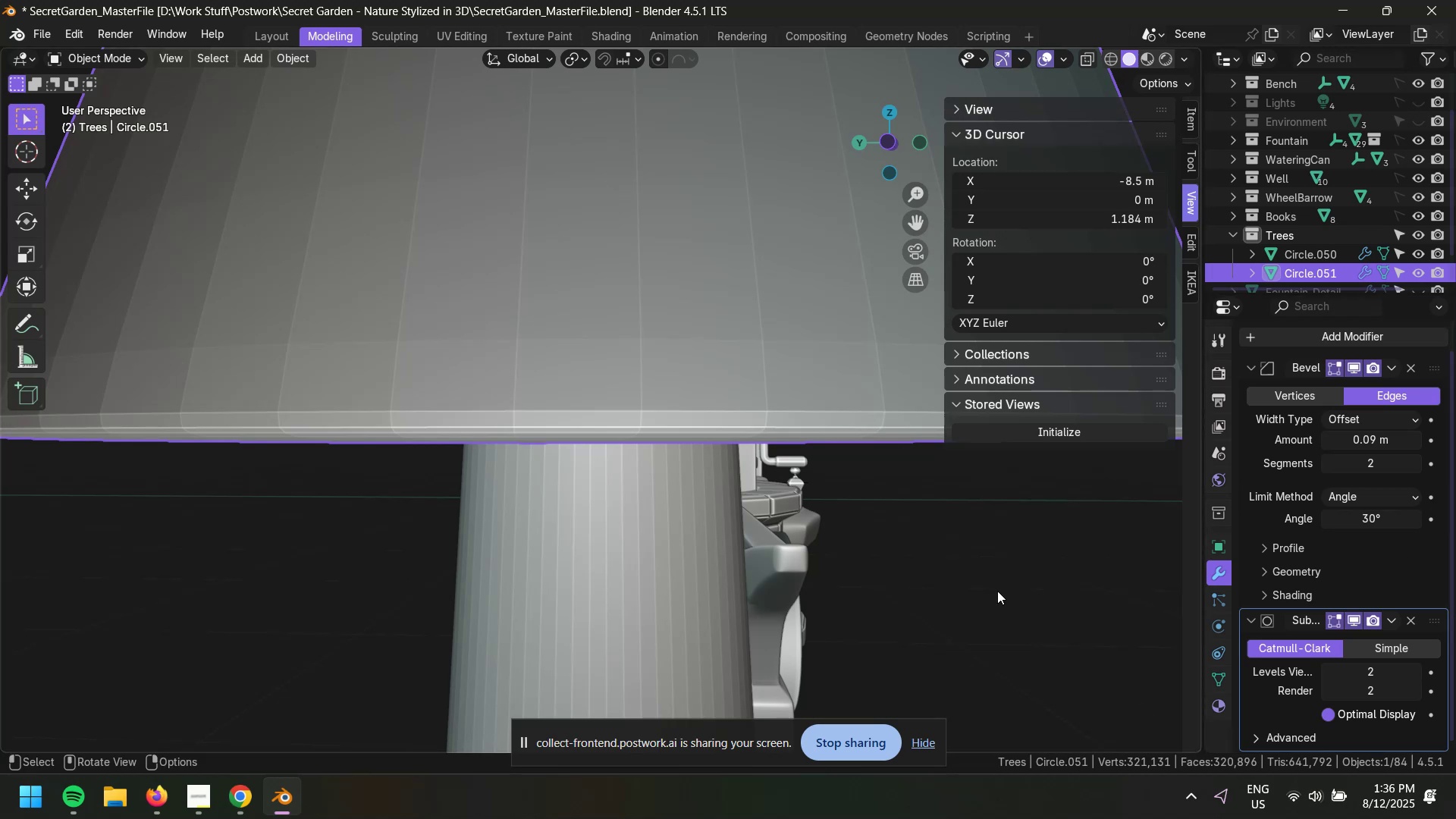 
wait(23.06)
 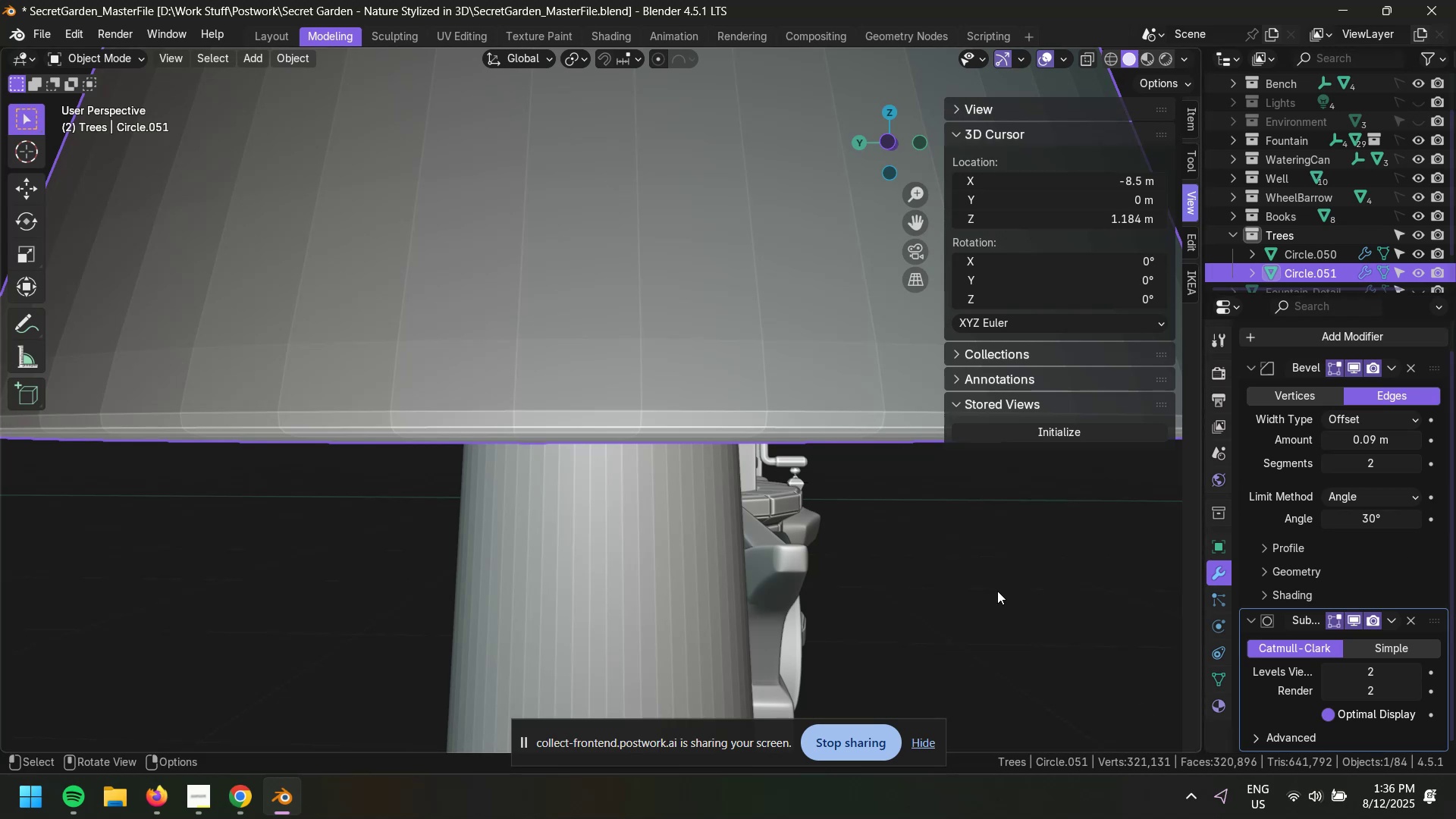 
scroll: coordinate [581, 366], scroll_direction: none, amount: 0.0
 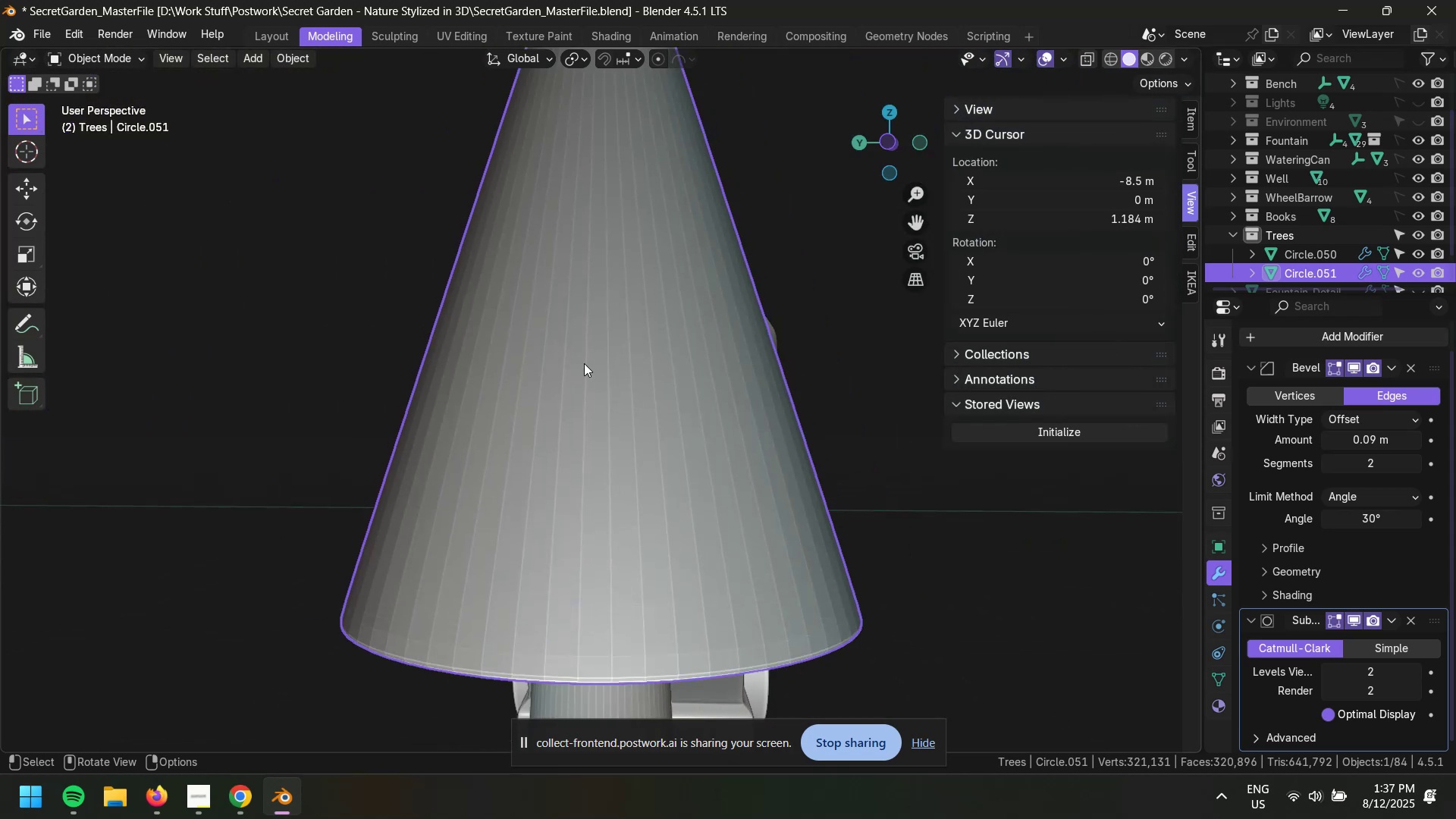 
scroll: coordinate [570, 419], scroll_direction: down, amount: 1.0
 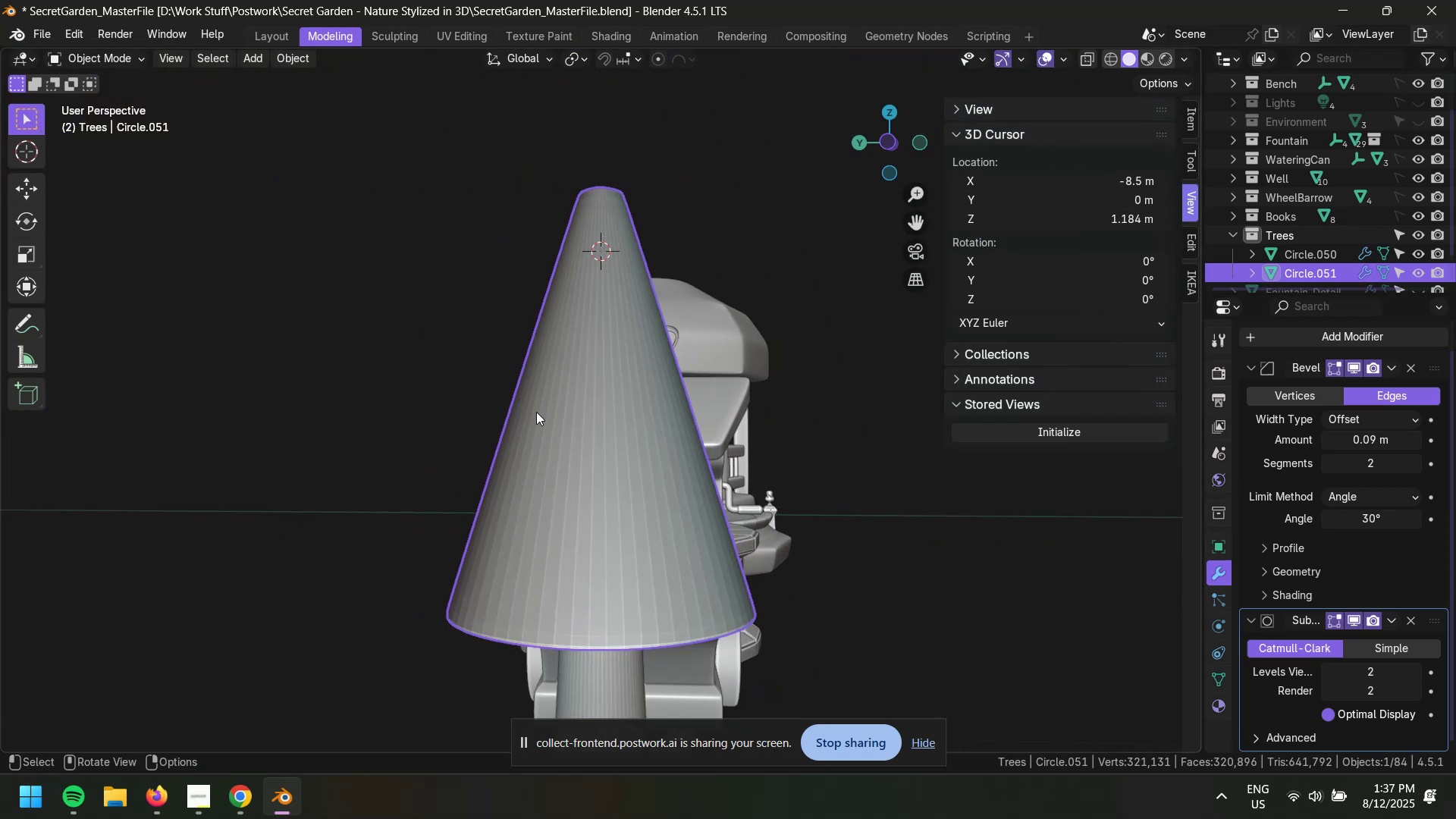 
scroll: coordinate [656, 444], scroll_direction: up, amount: 6.0
 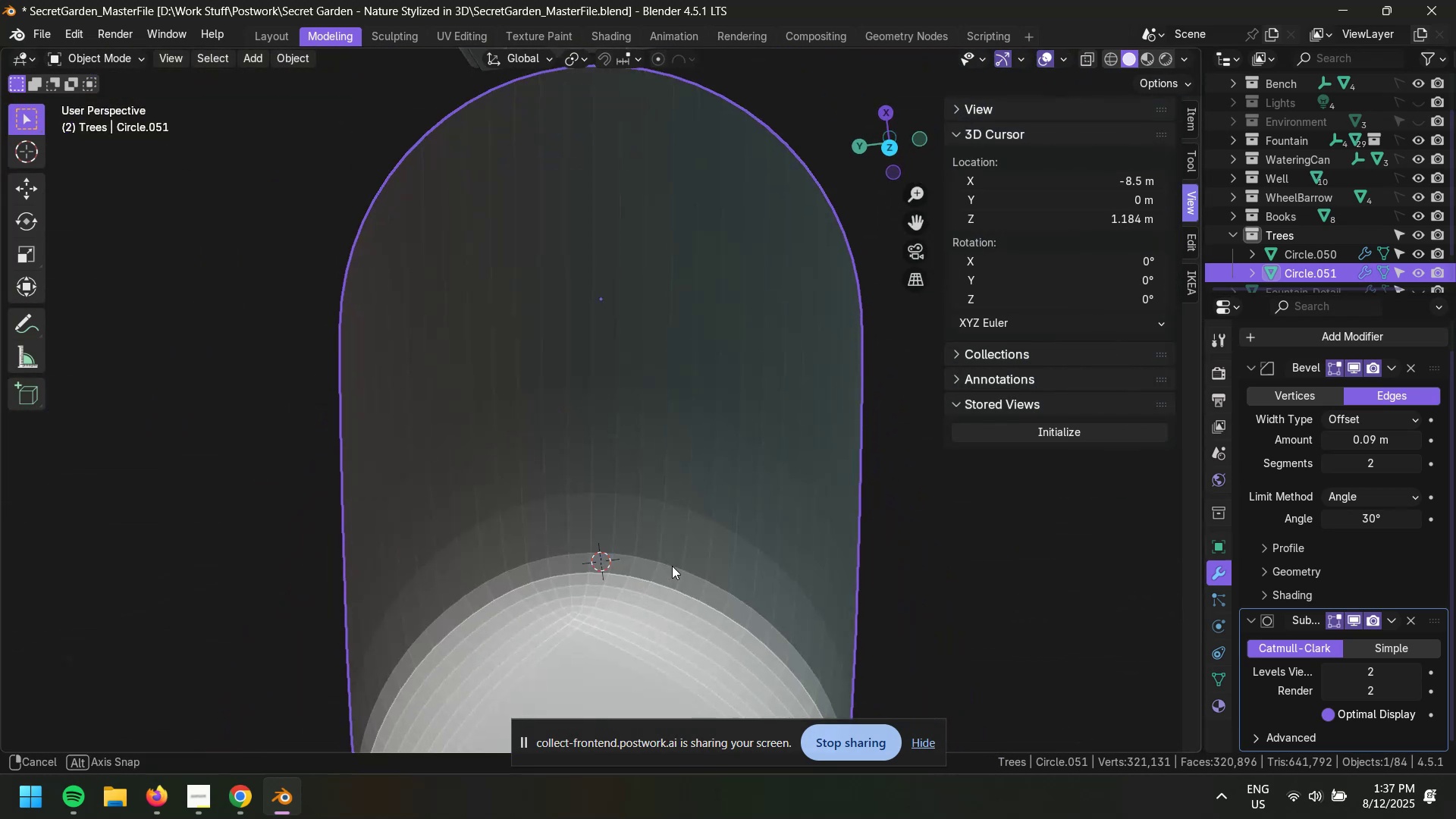 
hold_key(key=ShiftLeft, duration=1.05)
 